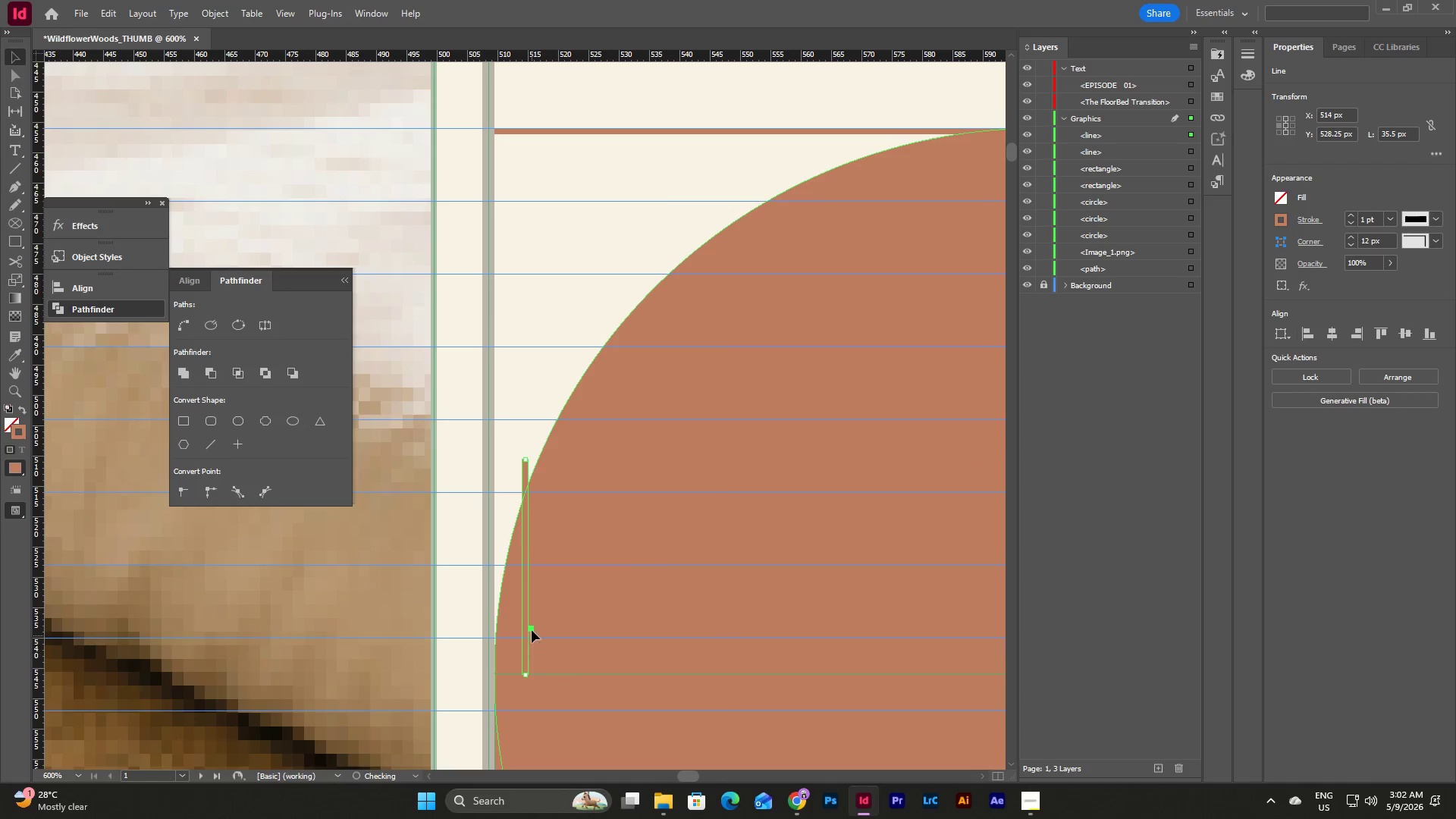 
left_click_drag(start_coordinate=[526, 611], to_coordinate=[519, 614])
 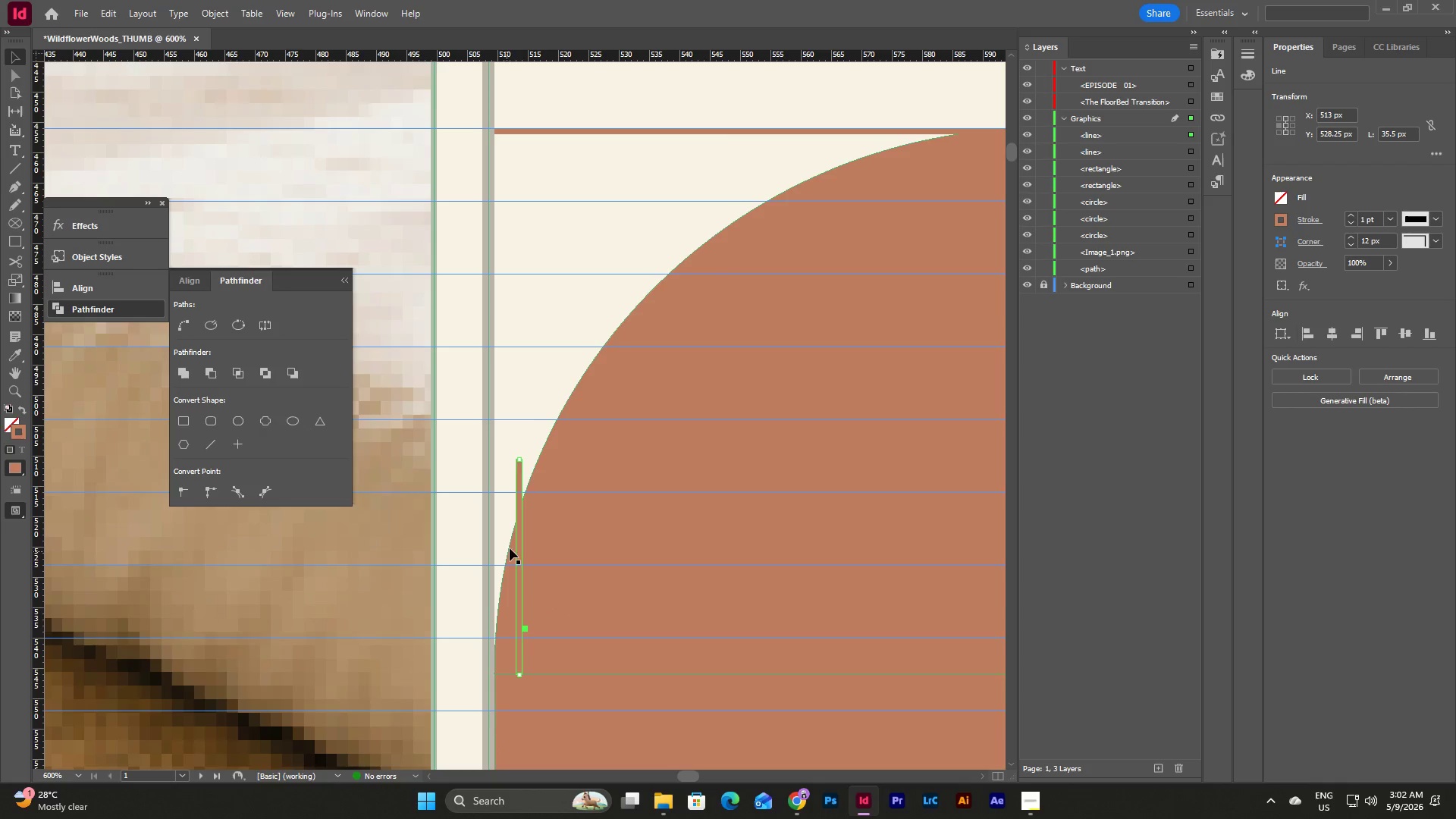 
left_click_drag(start_coordinate=[519, 545], to_coordinate=[516, 437])
 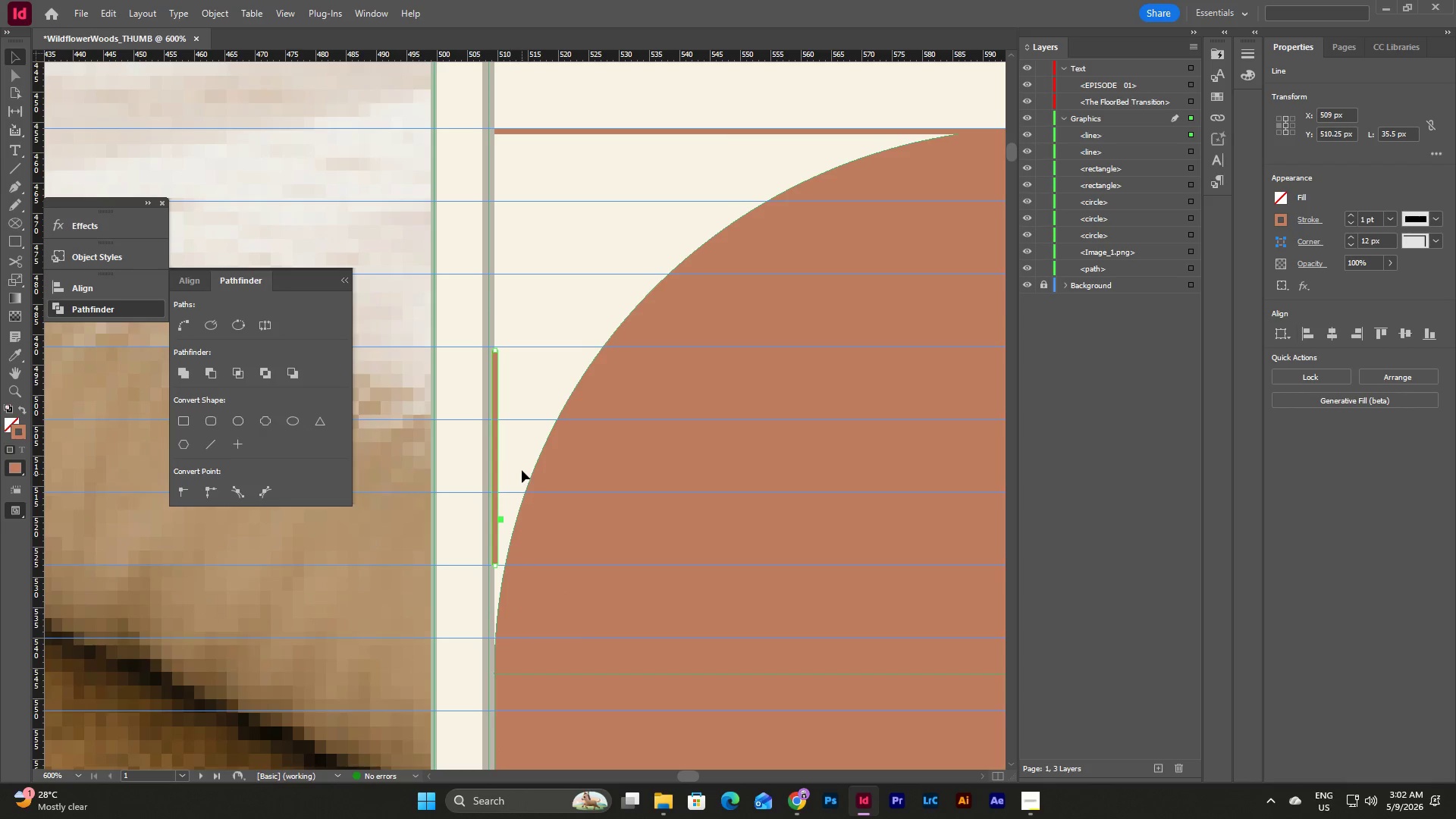 
left_click([524, 455])
 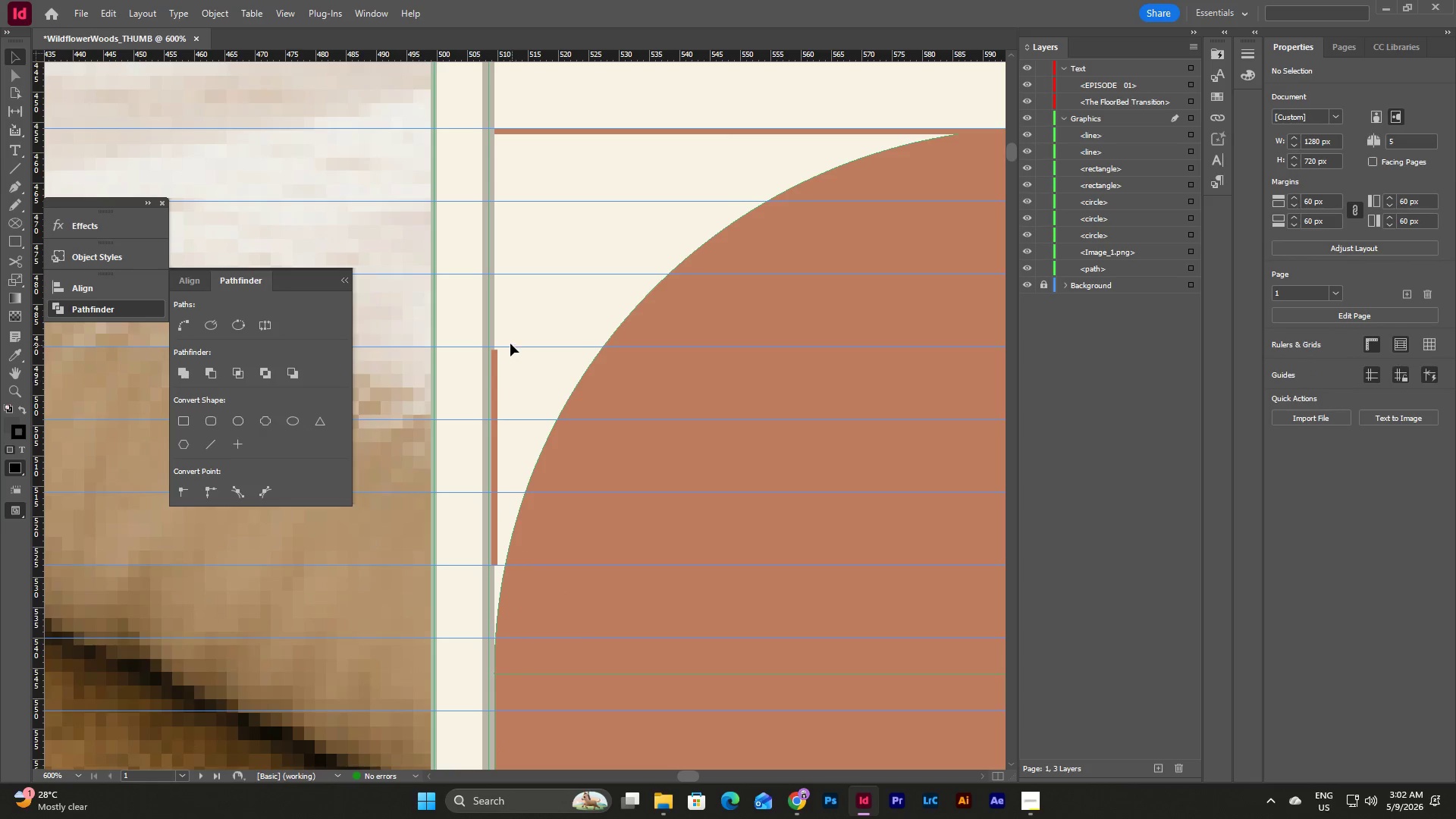 
left_click([497, 359])
 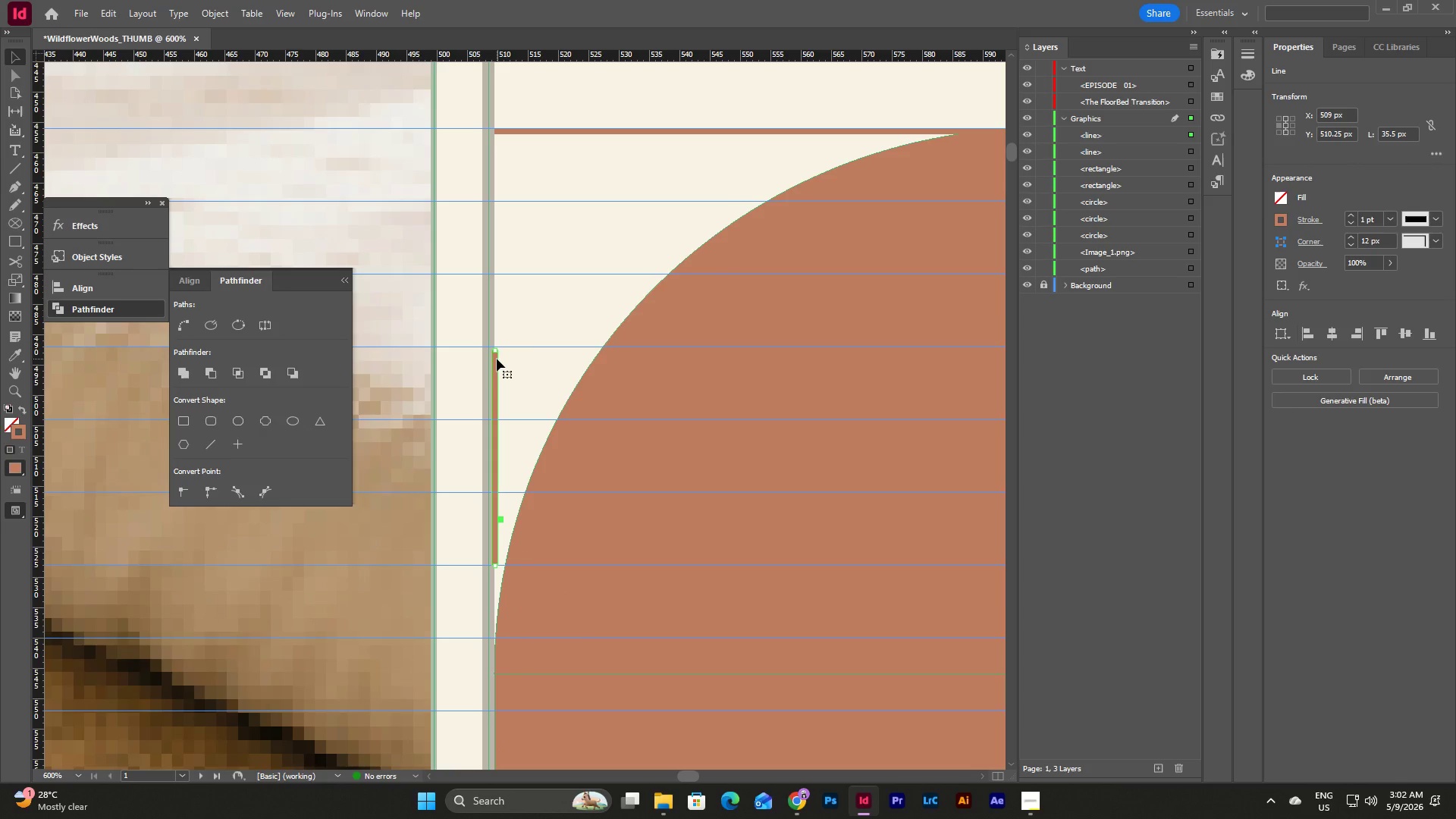 
key(ArrowRight)
 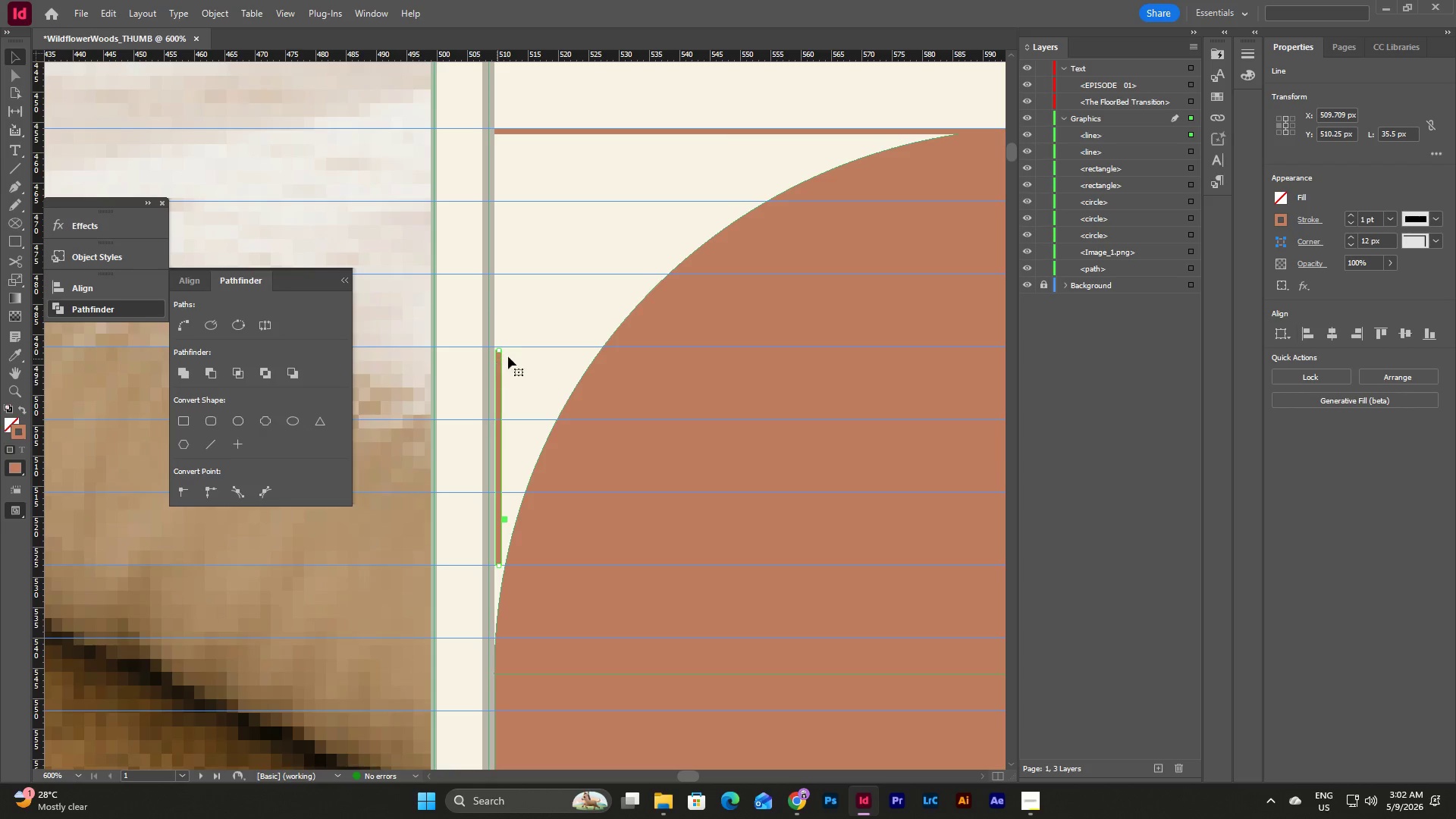 
left_click([532, 337])
 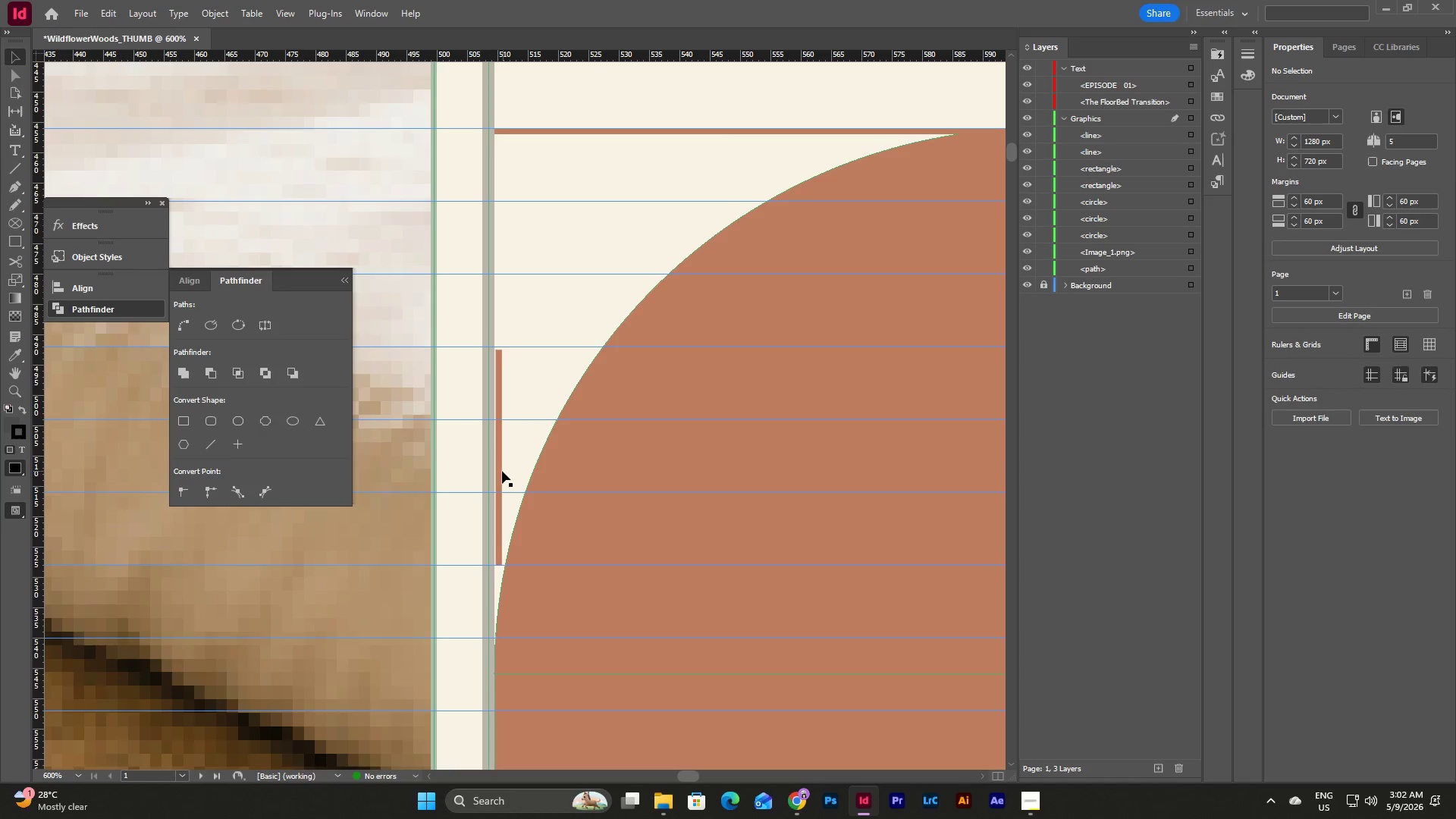 
left_click([500, 469])
 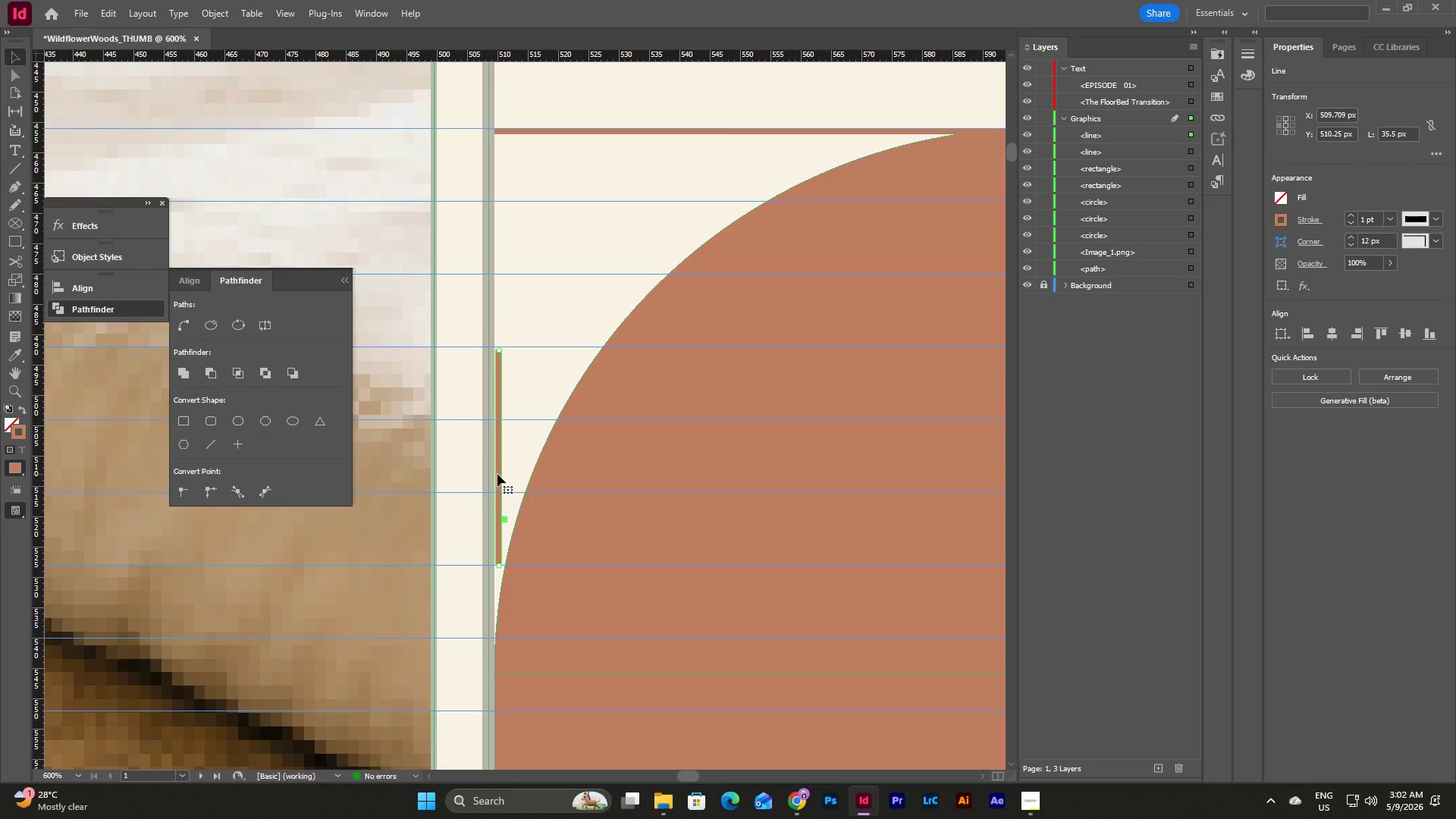 
left_click_drag(start_coordinate=[497, 474], to_coordinate=[502, 493])
 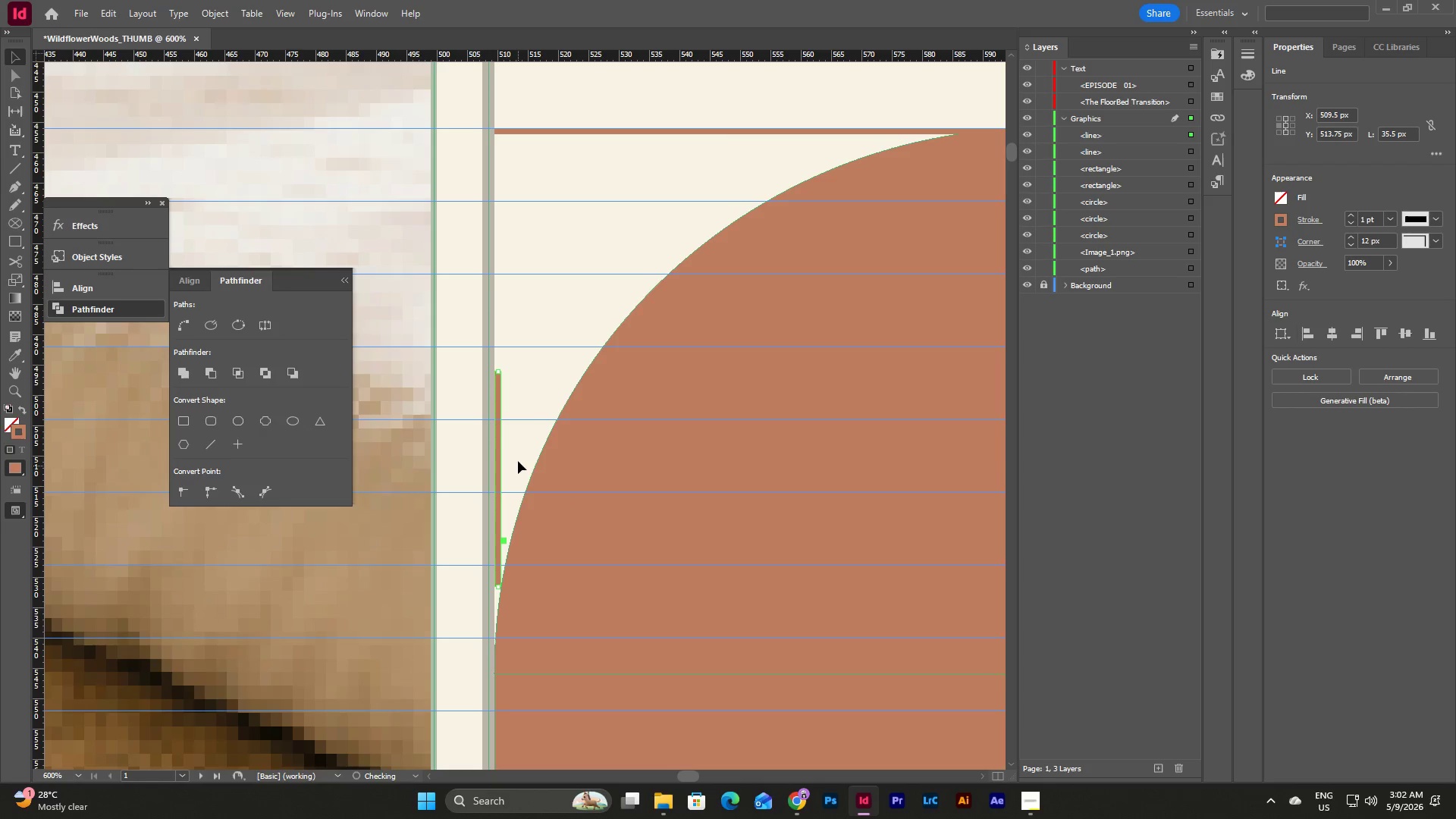 
left_click([519, 453])
 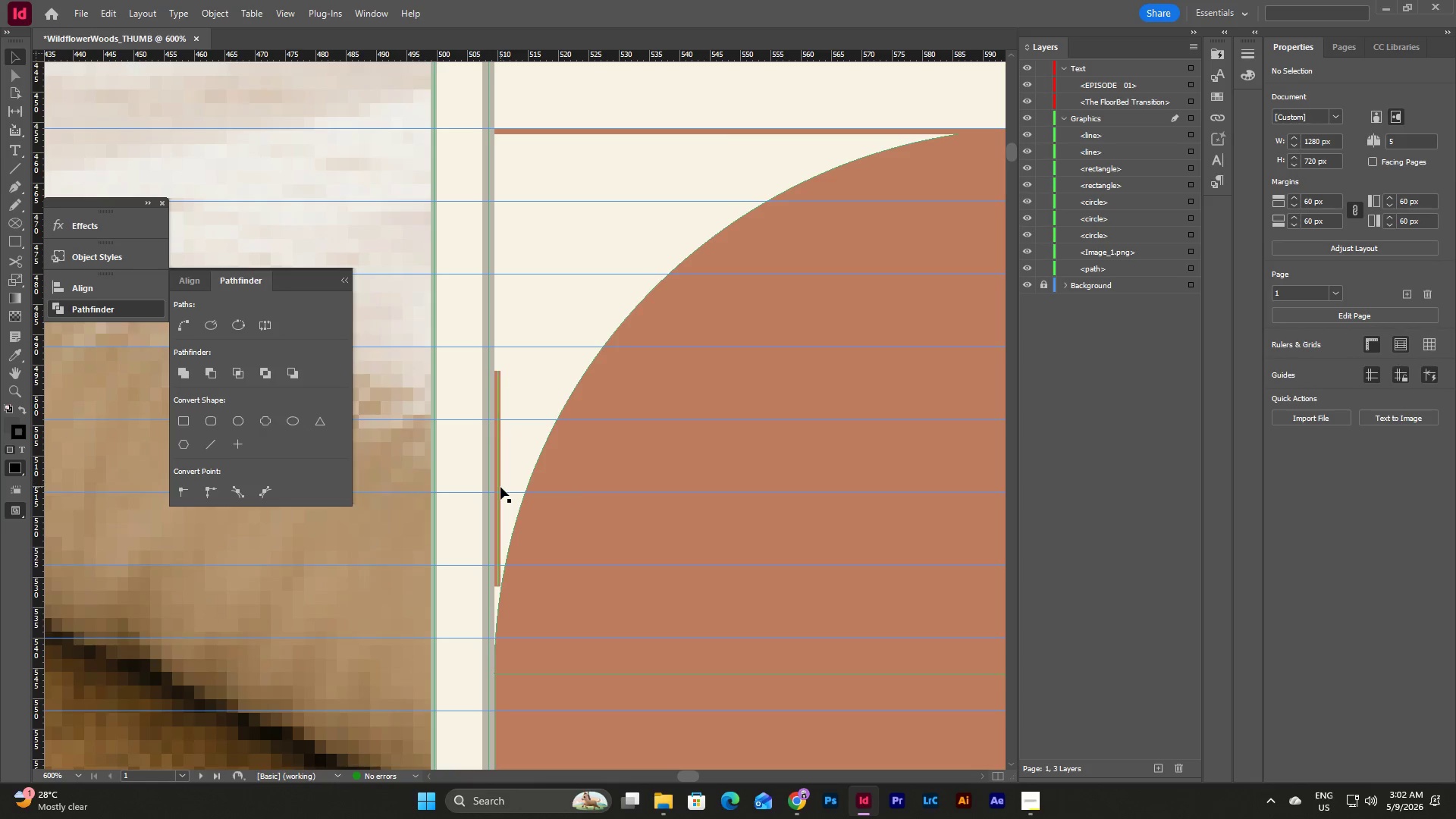 
left_click([500, 487])
 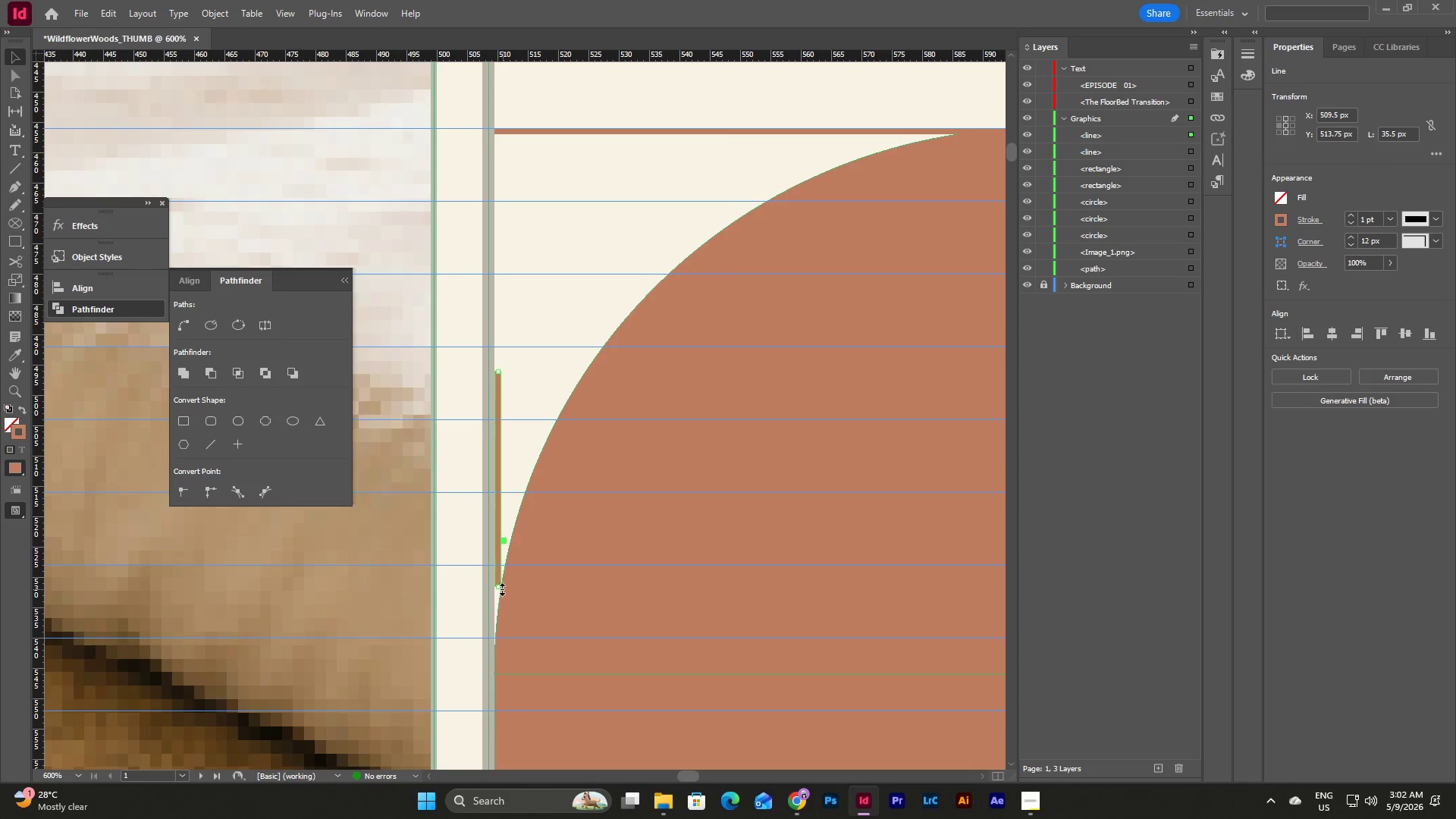 
left_click_drag(start_coordinate=[499, 587], to_coordinate=[508, 673])
 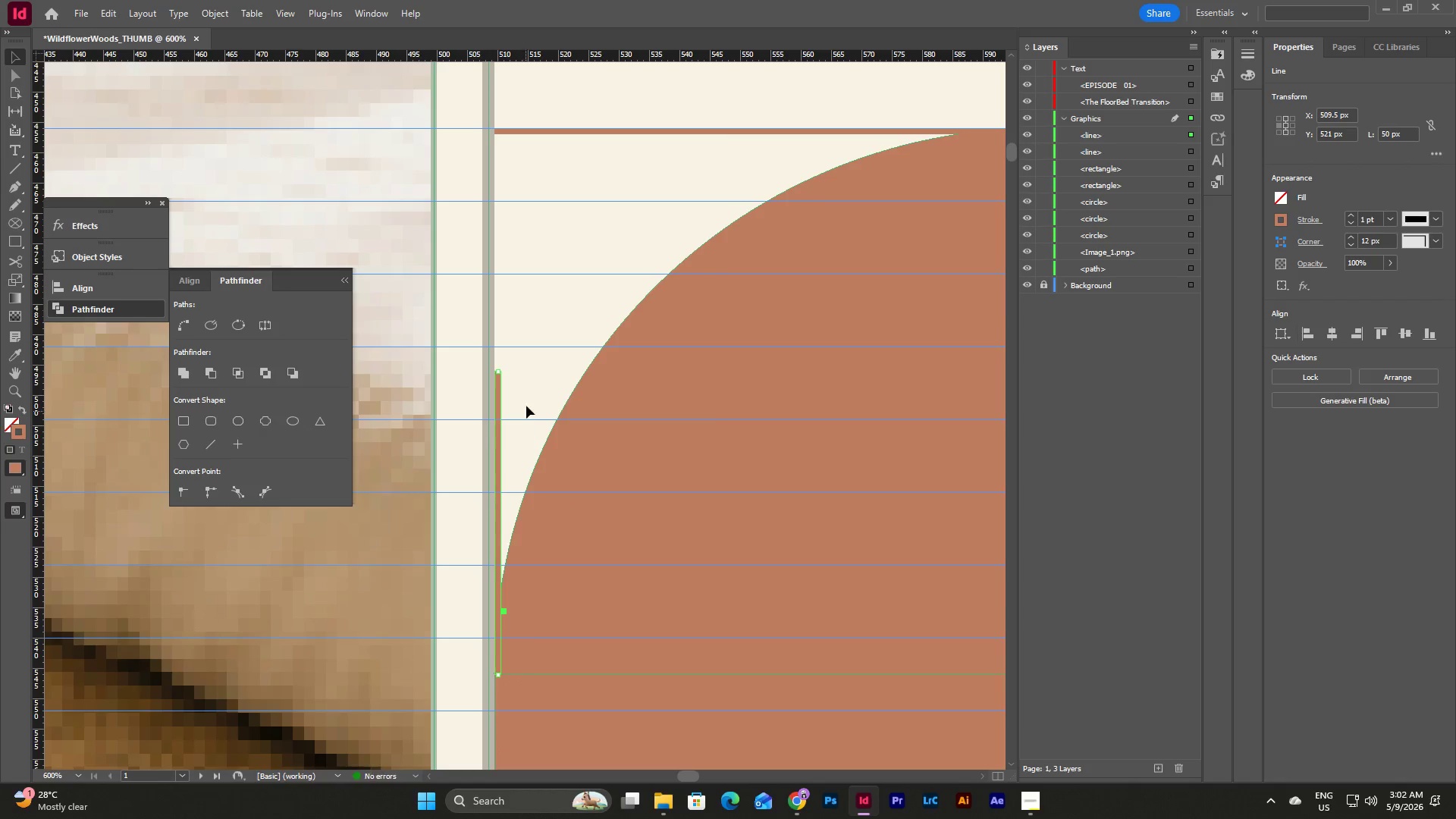 
left_click([528, 397])
 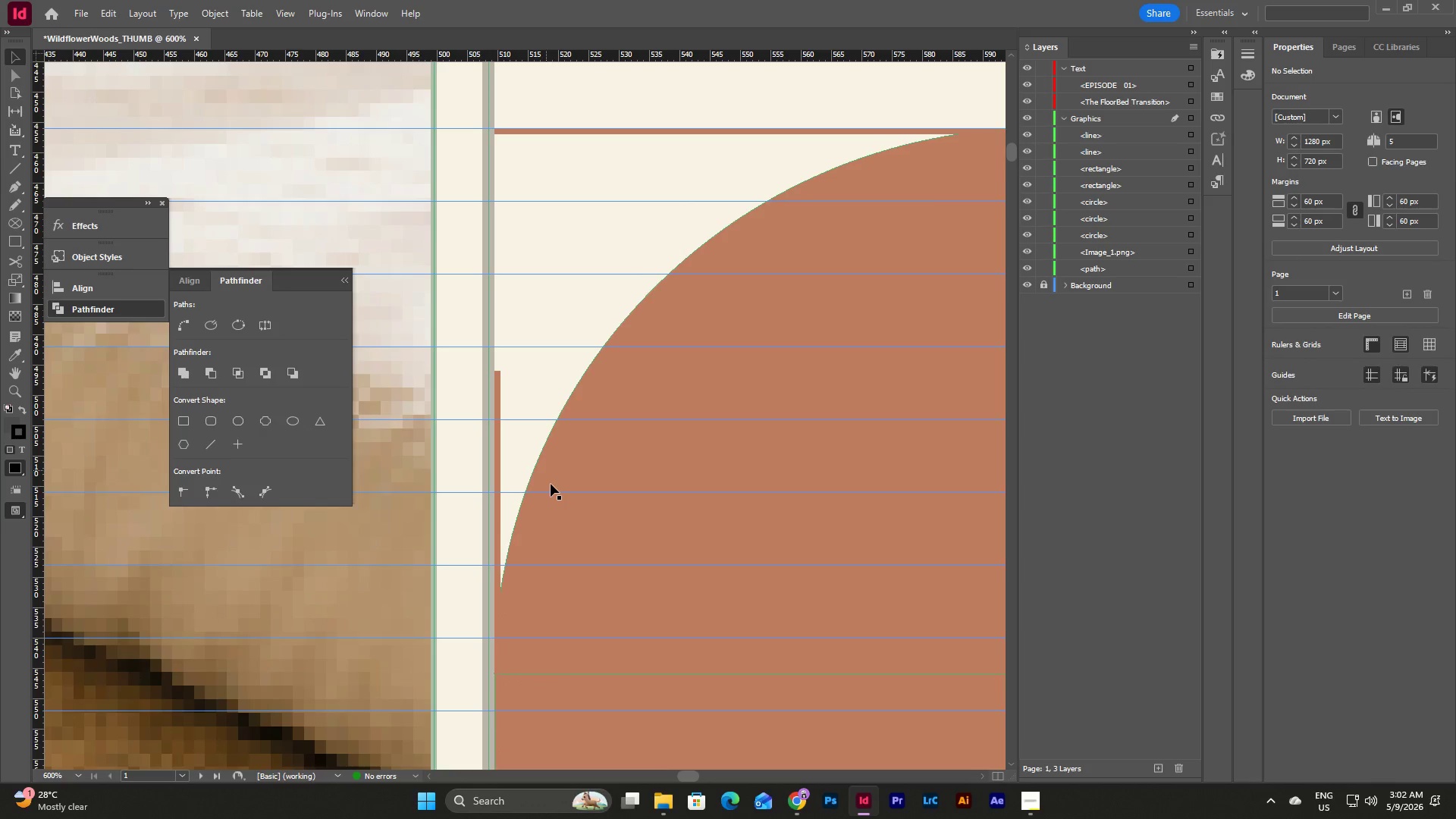 
scroll: coordinate [551, 485], scroll_direction: up, amount: 5.0
 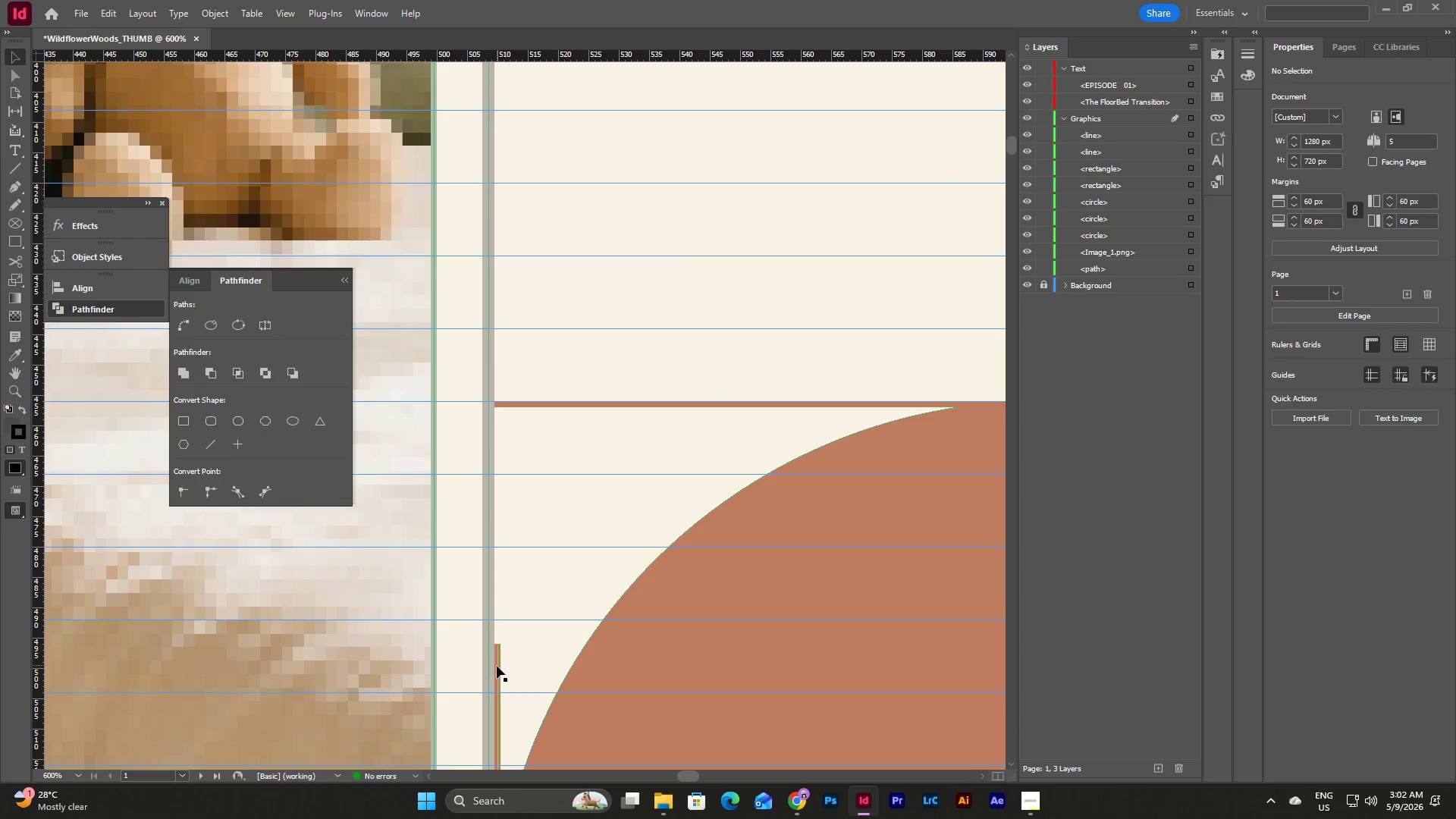 
left_click([497, 666])
 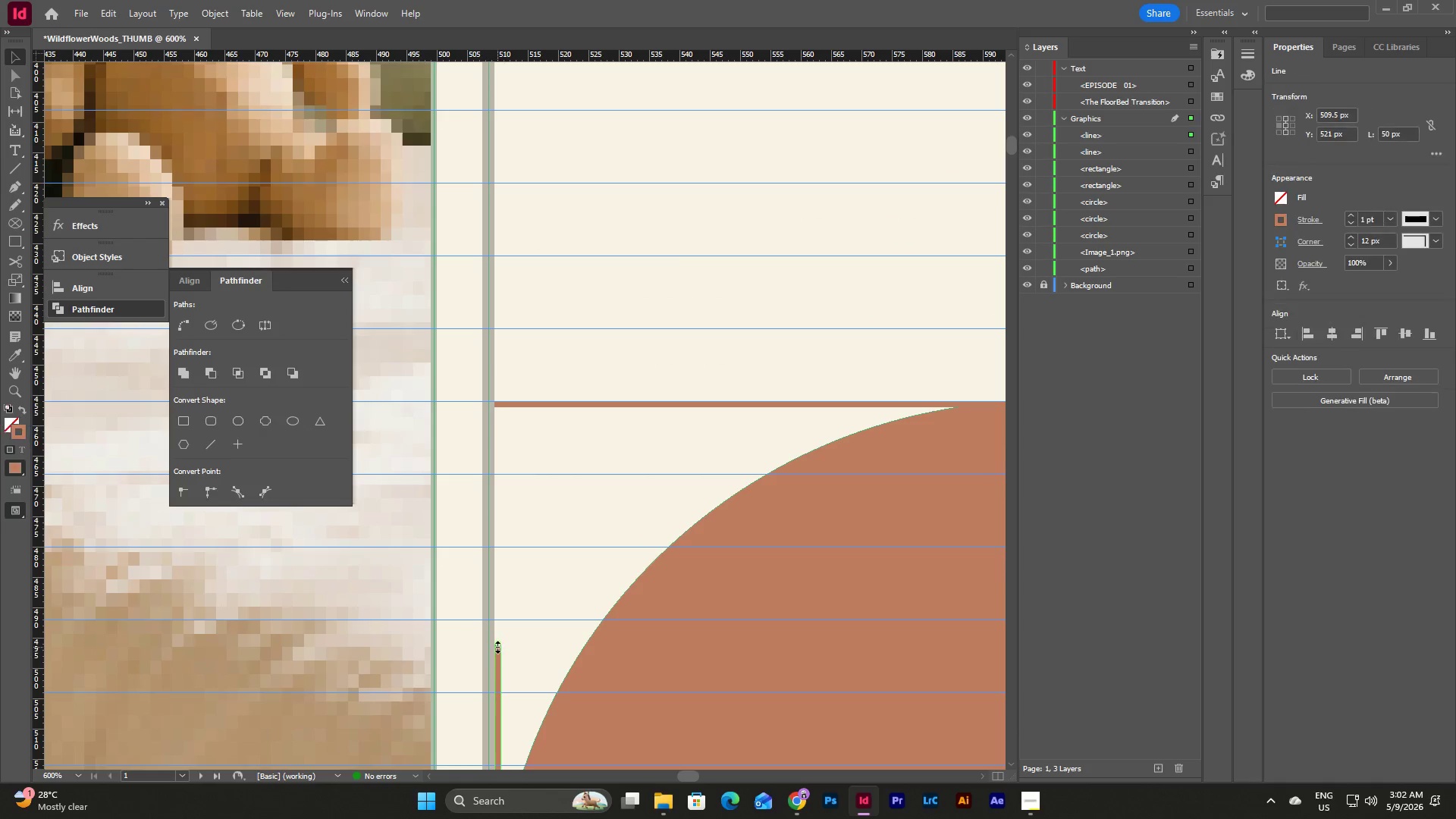 
left_click_drag(start_coordinate=[497, 645], to_coordinate=[526, 408])
 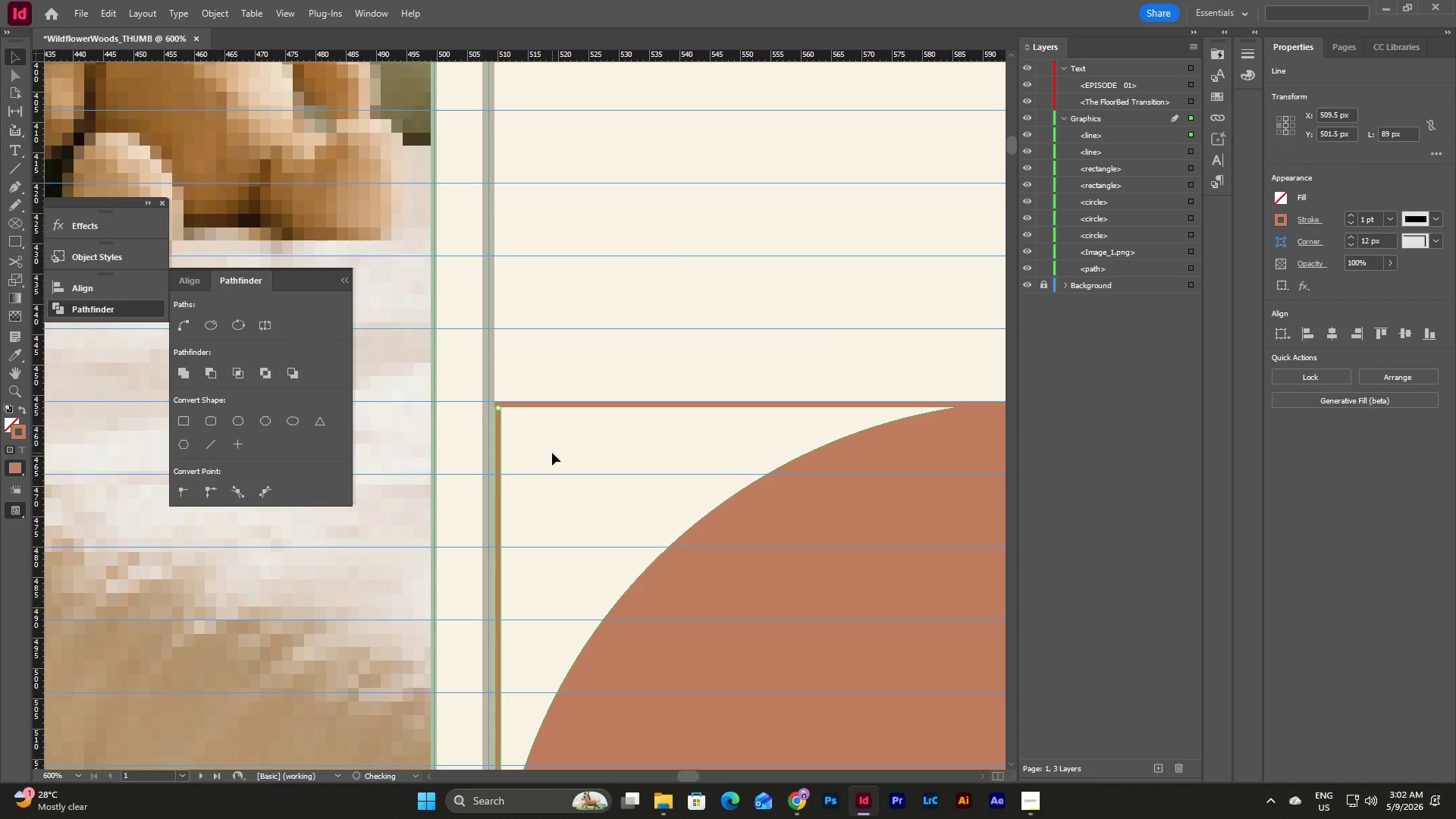 
left_click([552, 453])
 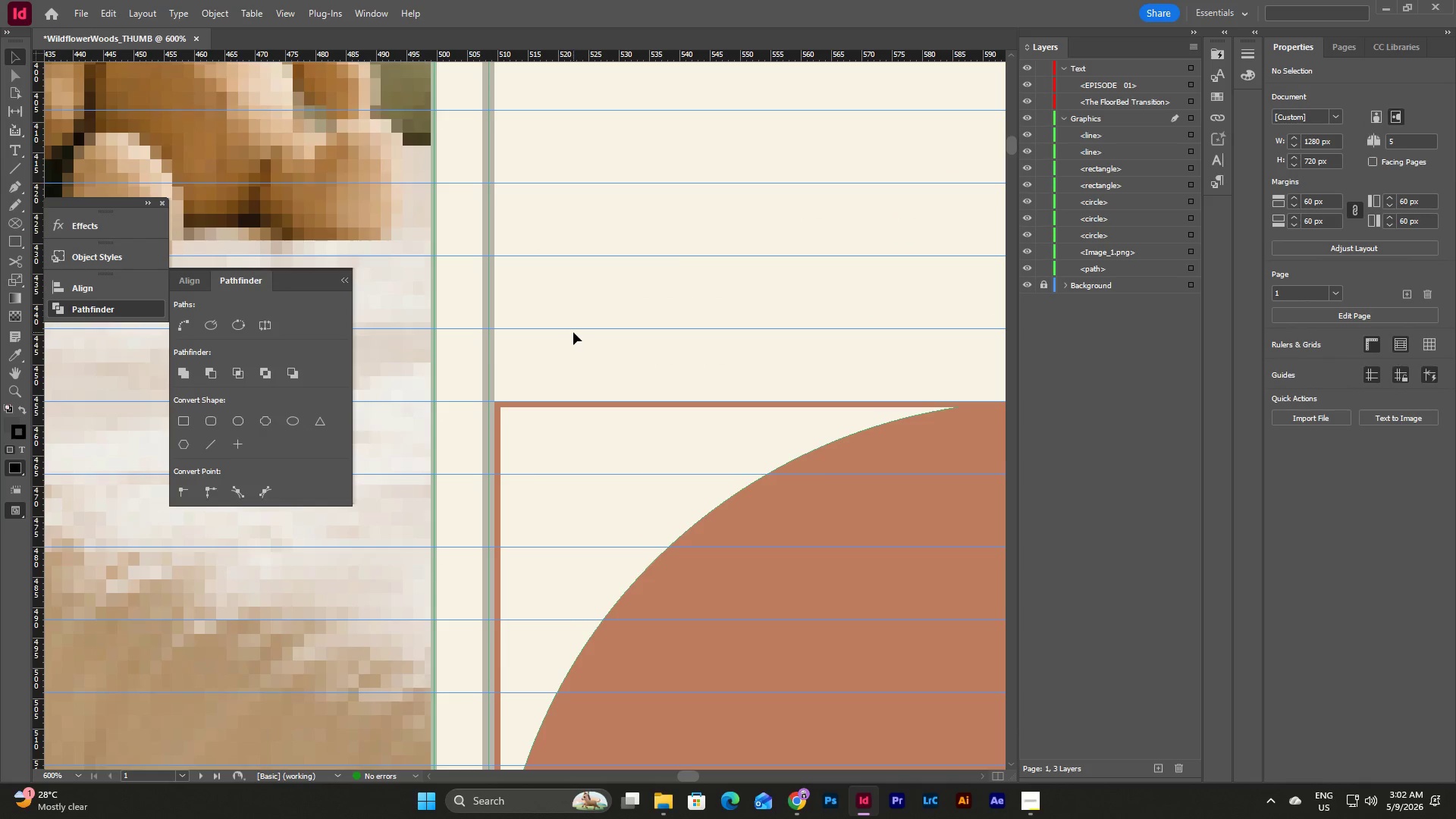 
scroll: coordinate [573, 332], scroll_direction: down, amount: 5.0
 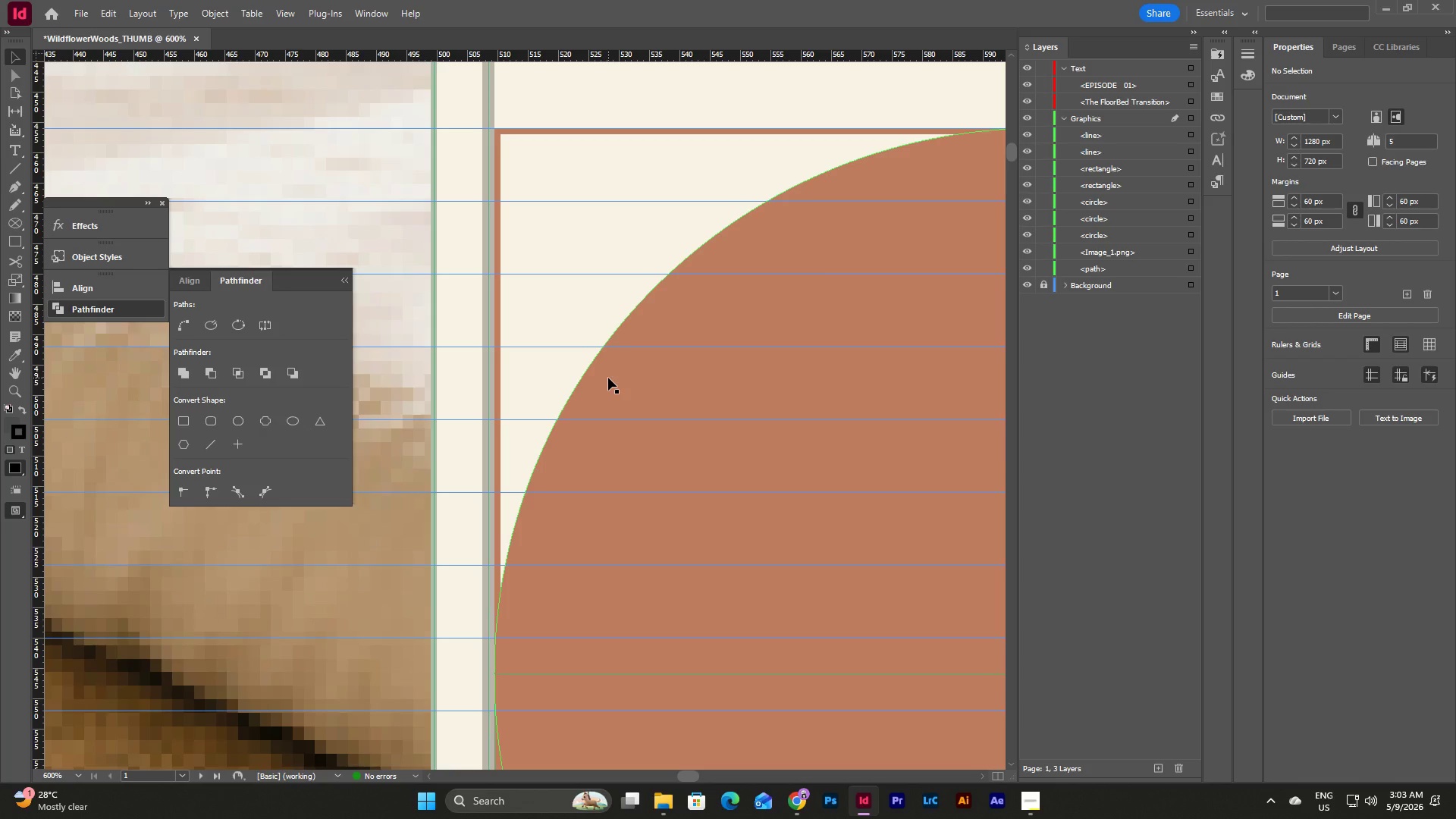 
scroll: coordinate [623, 328], scroll_direction: up, amount: 2.0
 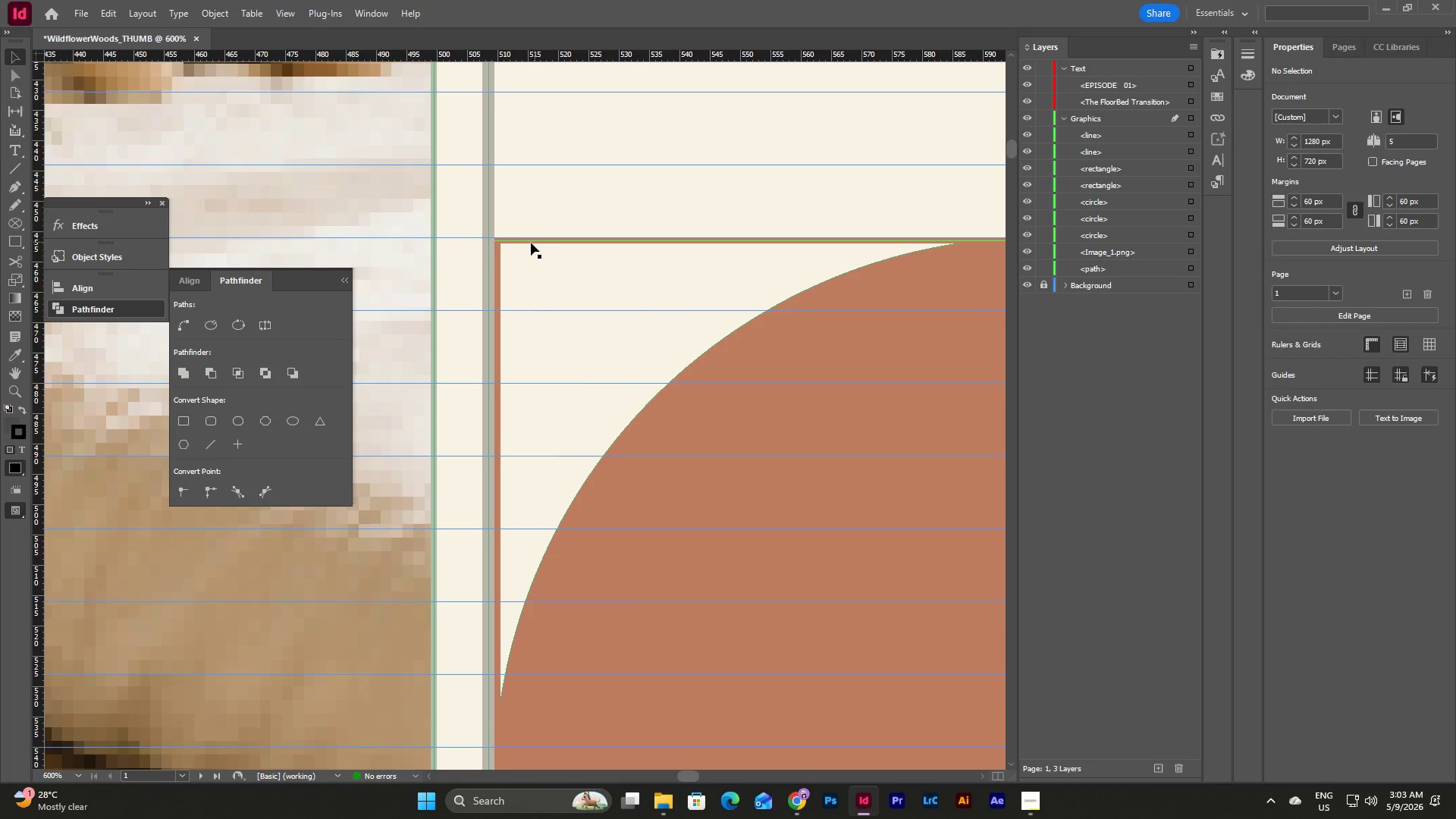 
left_click([524, 241])
 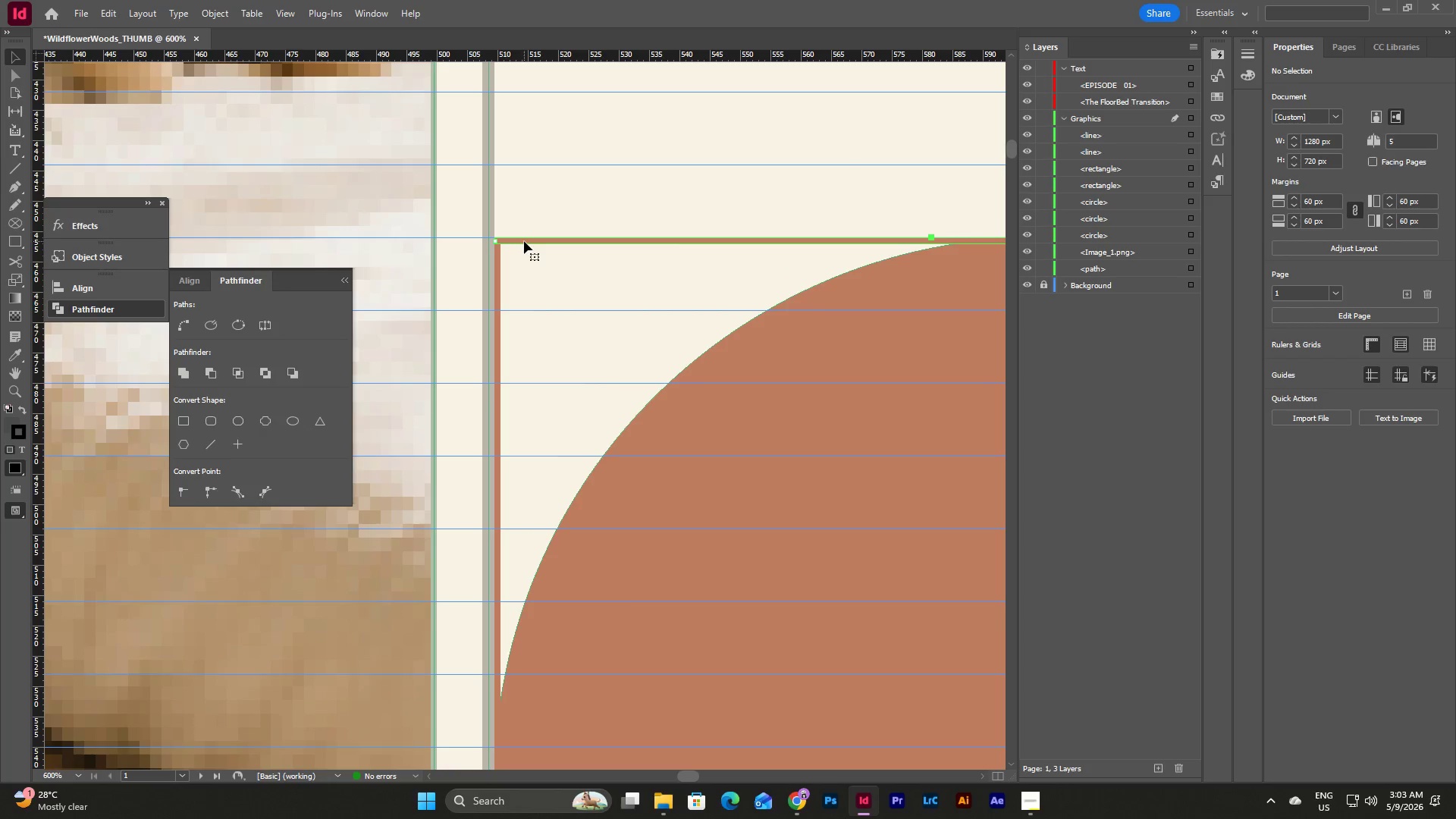 
hold_key(key=ShiftLeft, duration=0.88)
left_click([500, 268])
 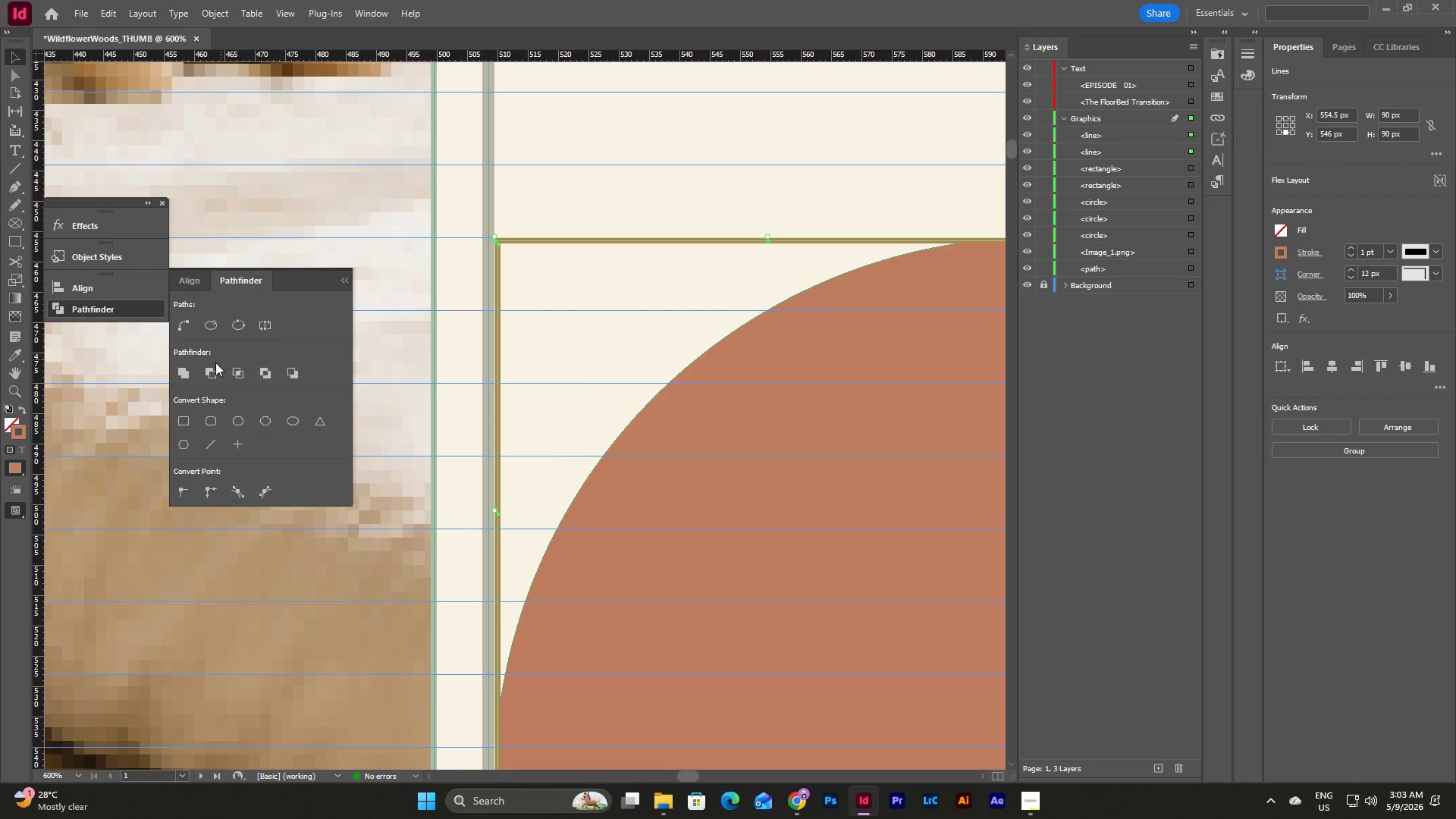 
left_click([187, 374])
 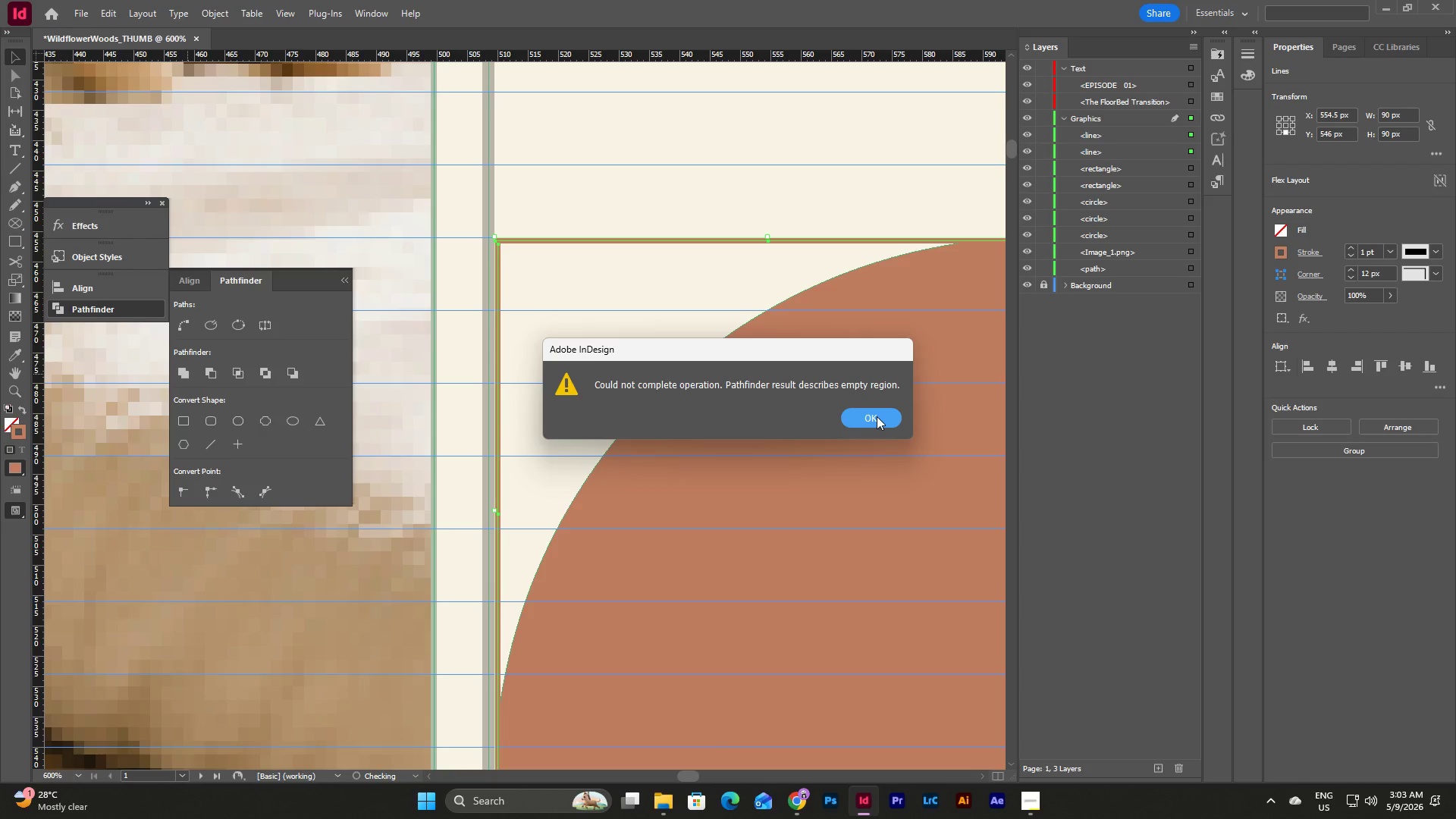 
left_click([877, 416])
 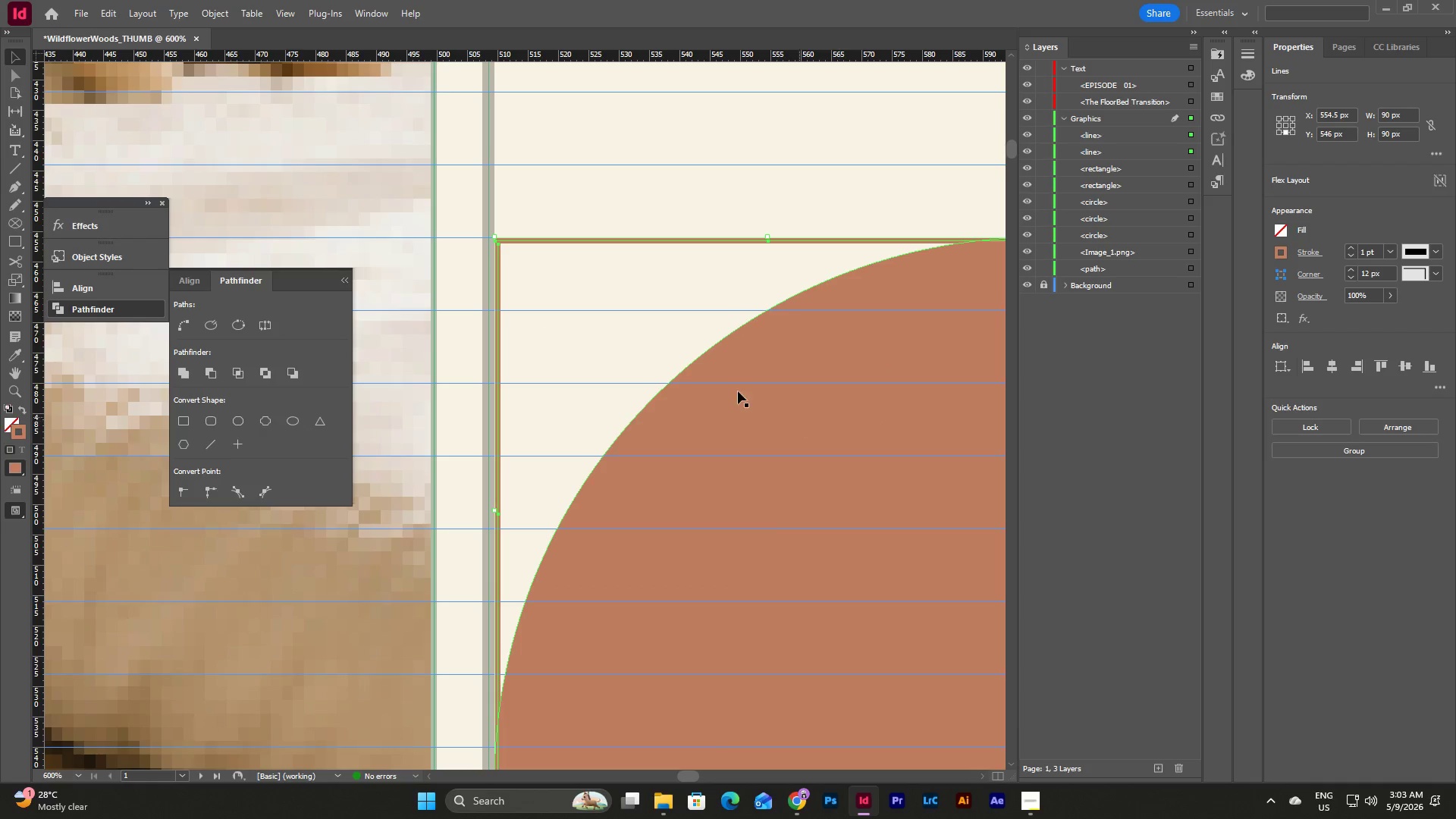 
left_click([573, 312])
 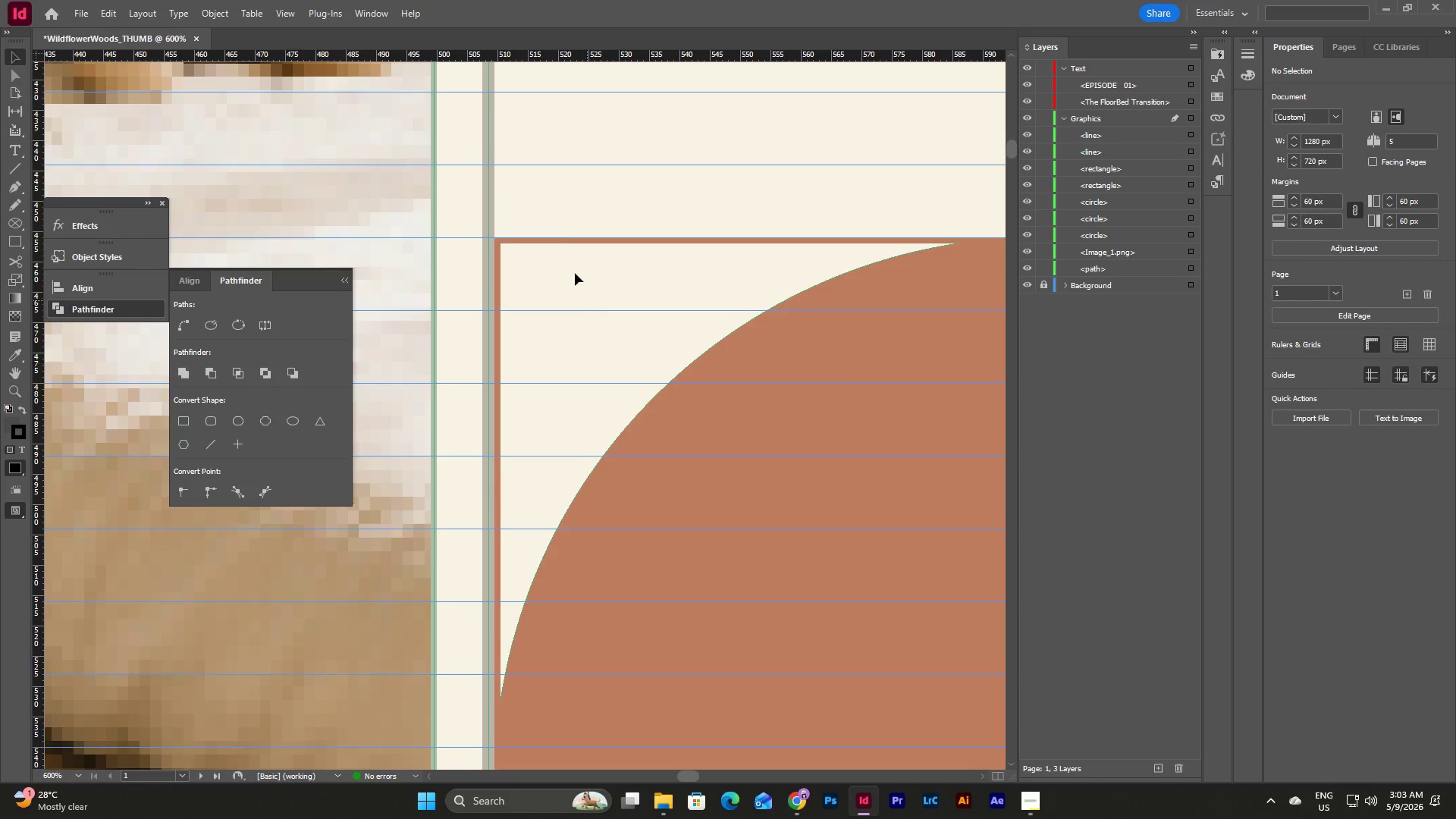 
hold_key(key=ShiftLeft, duration=1.98)
left_click_drag(start_coordinate=[500, 221], to_coordinate=[497, 295])
 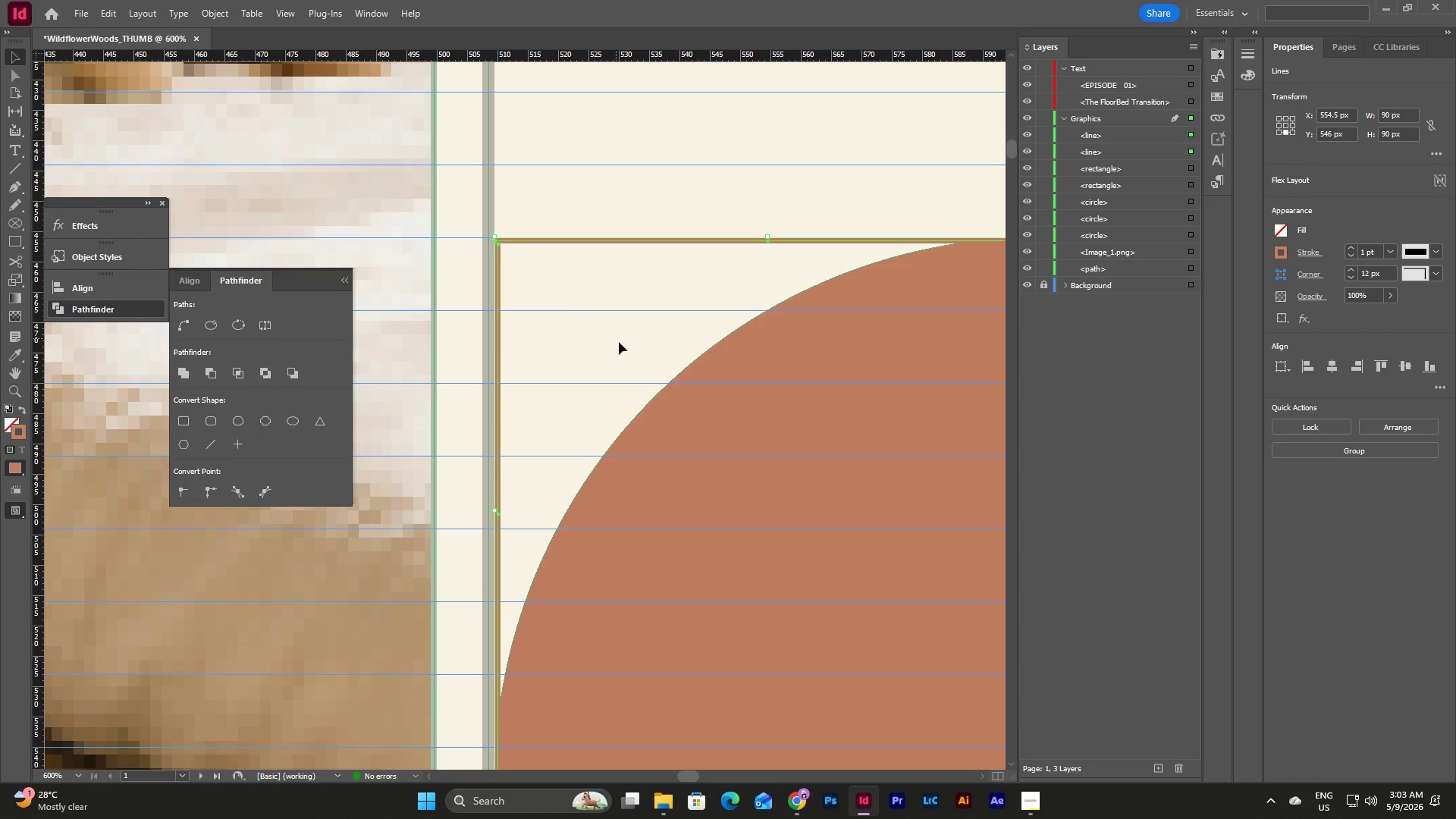 
hold_key(key=ShiftLeft, duration=0.56)
left_click([654, 417])
 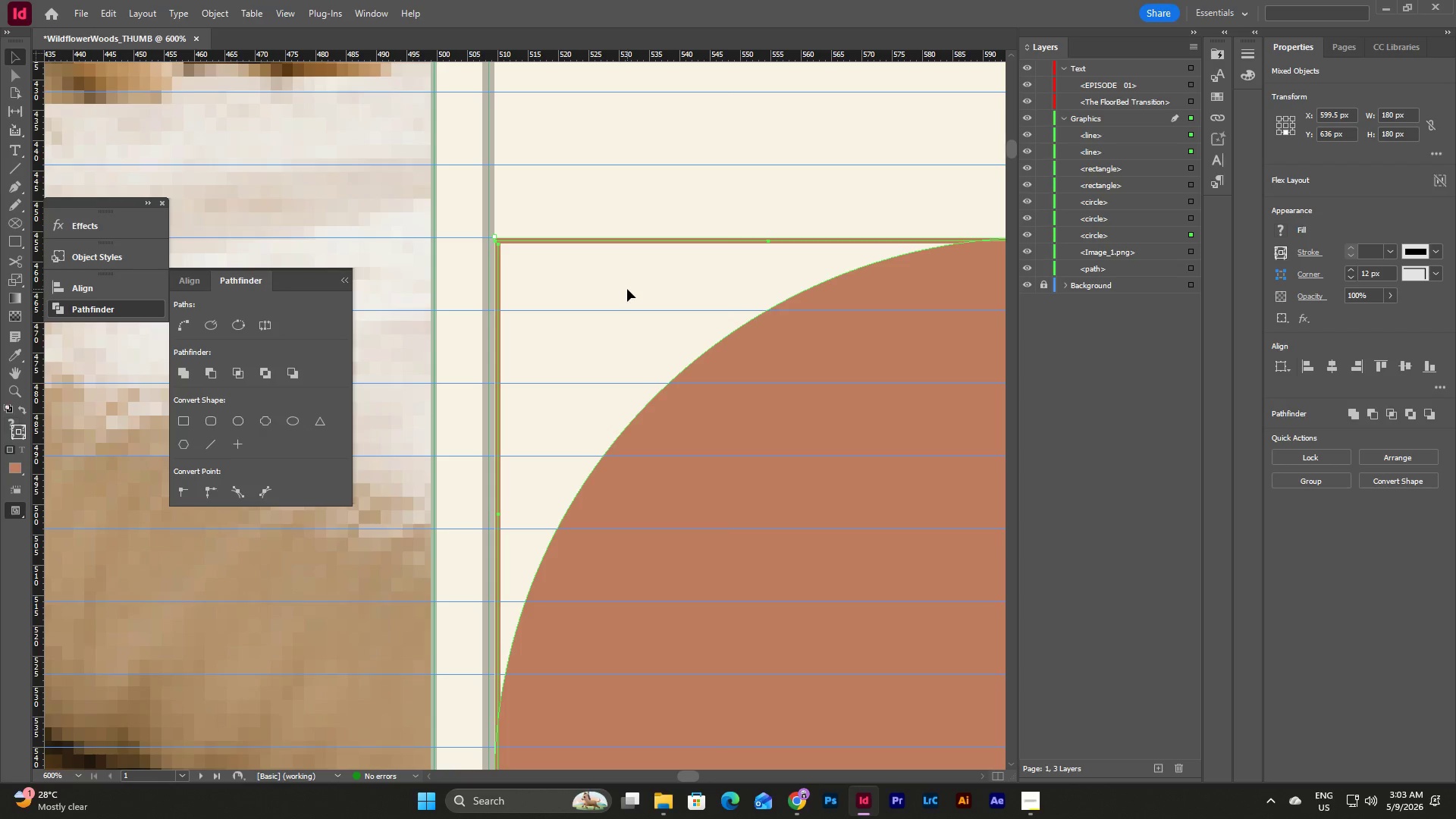 
key(A)
 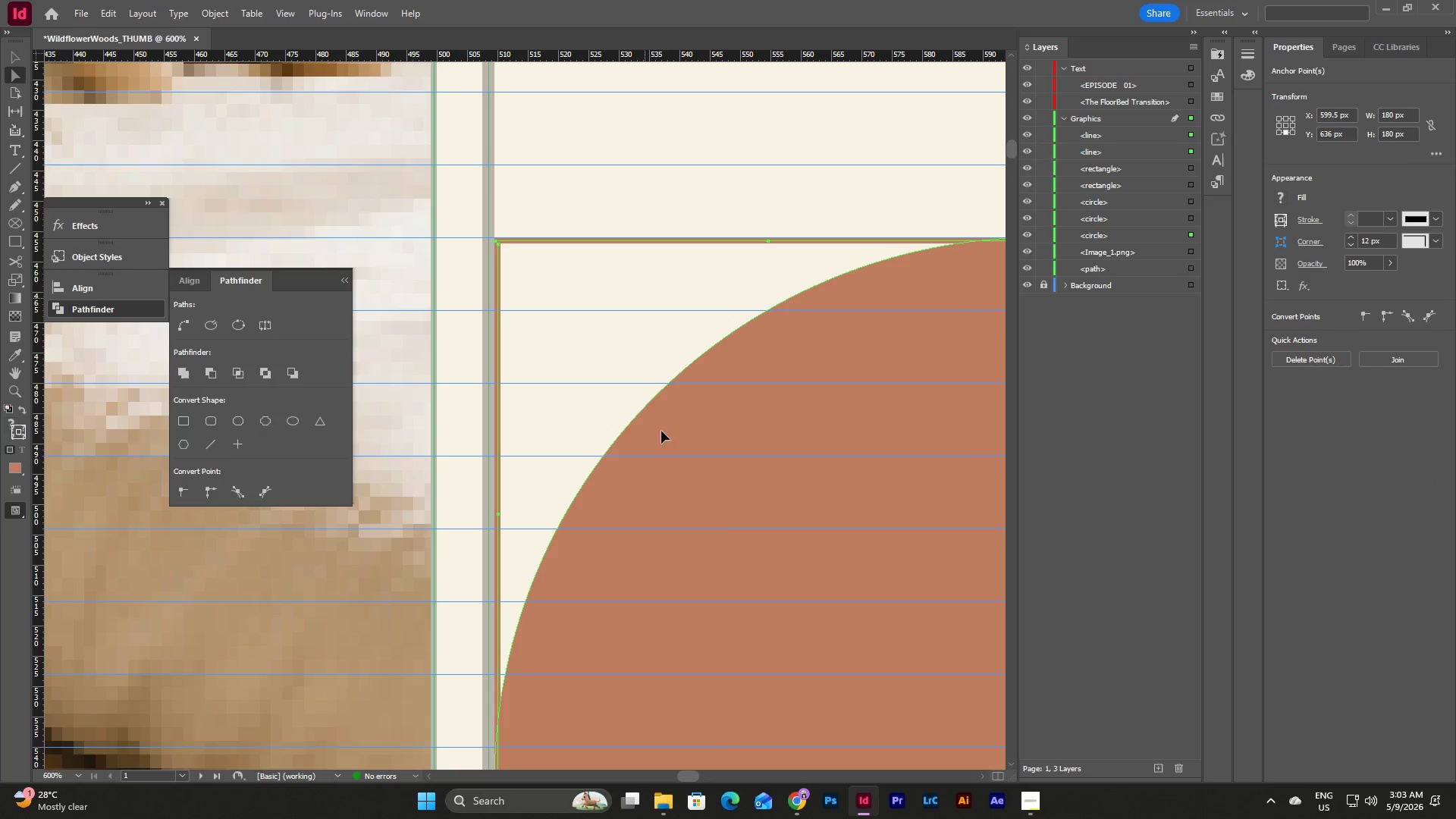 
scroll: coordinate [626, 572], scroll_direction: down, amount: 3.0
 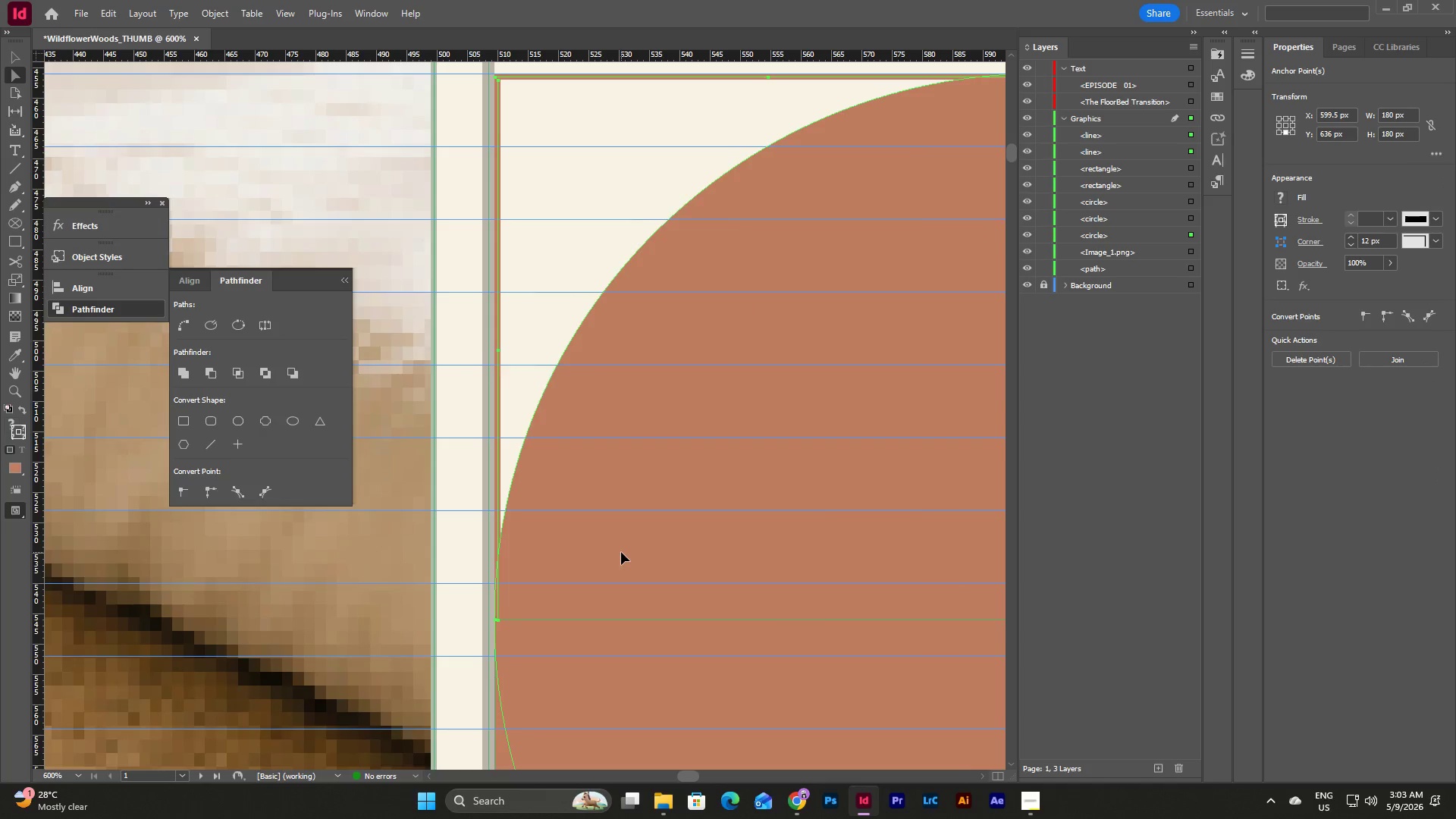 
scroll: coordinate [589, 408], scroll_direction: up, amount: 3.0
 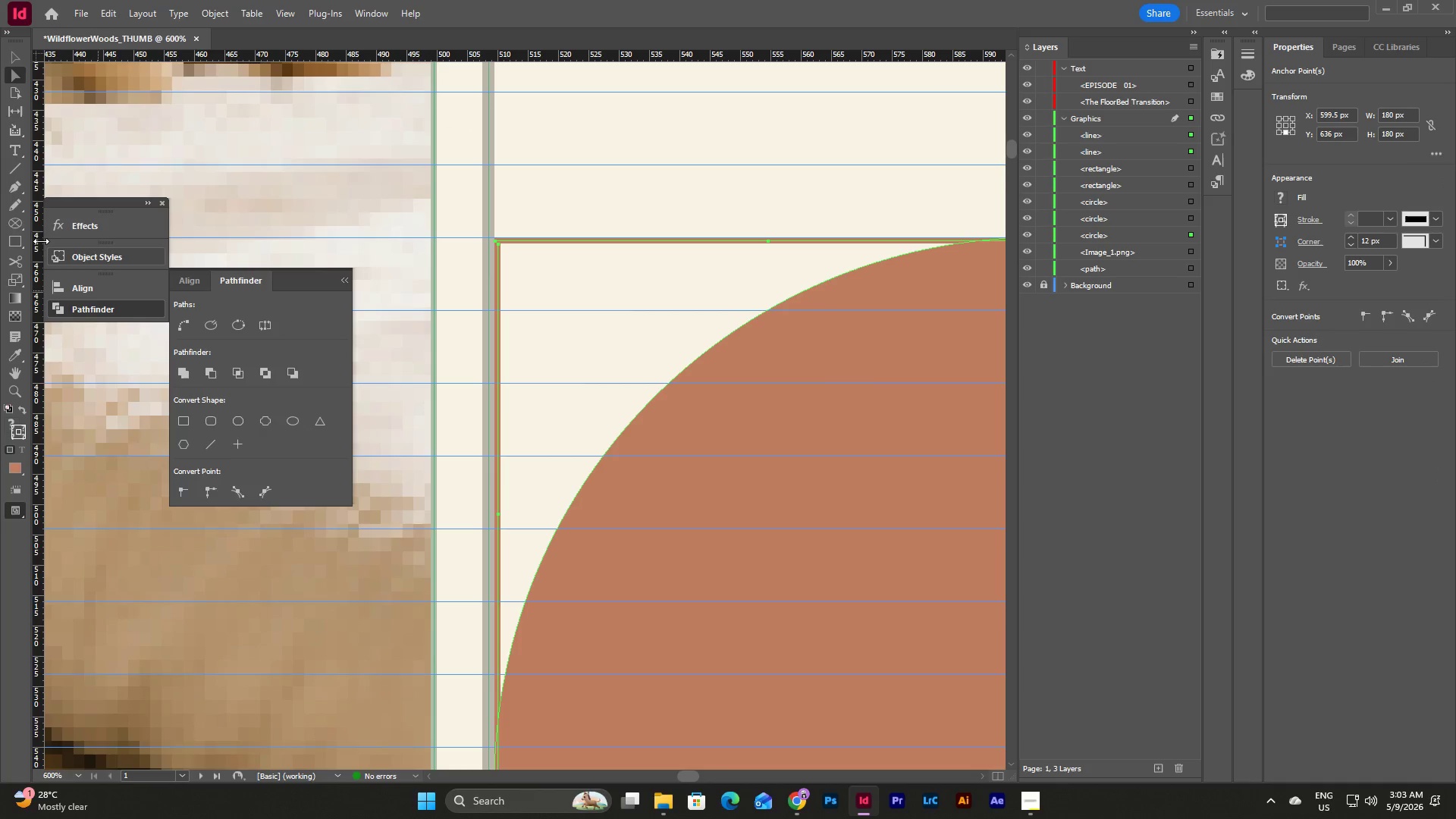 
left_click([11, 191])
 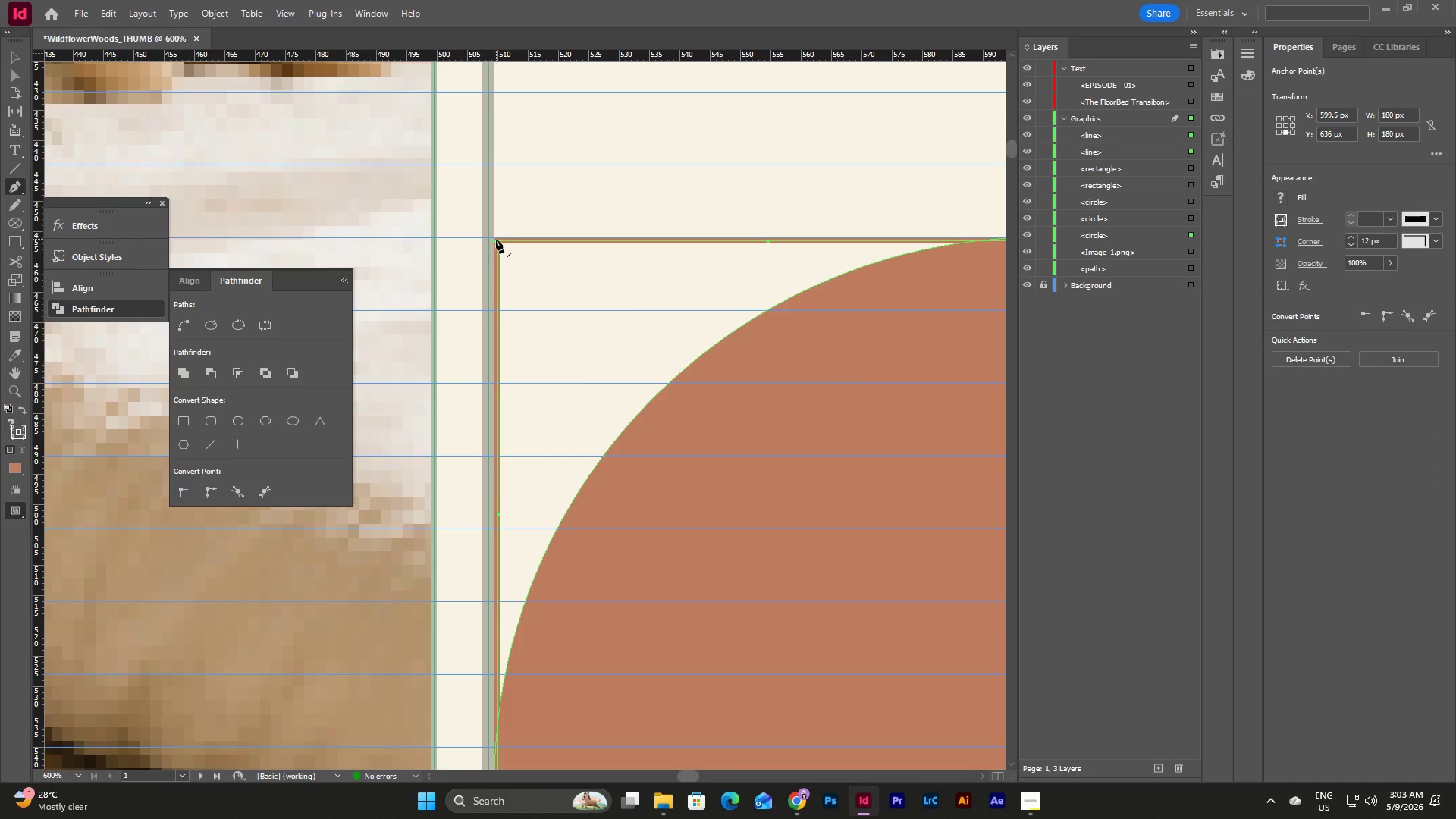 
left_click([496, 240])
 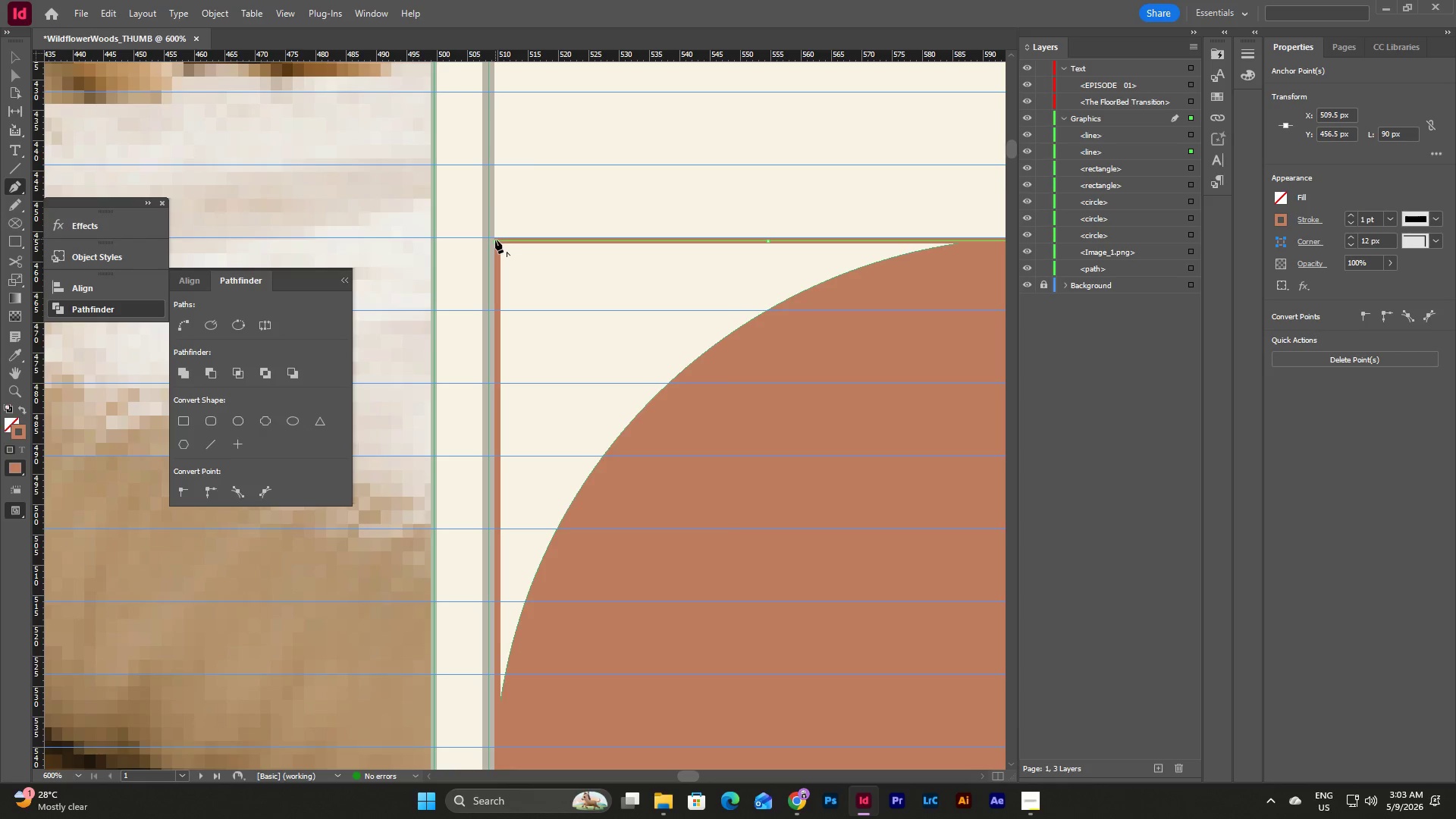 
wait(5.73)
 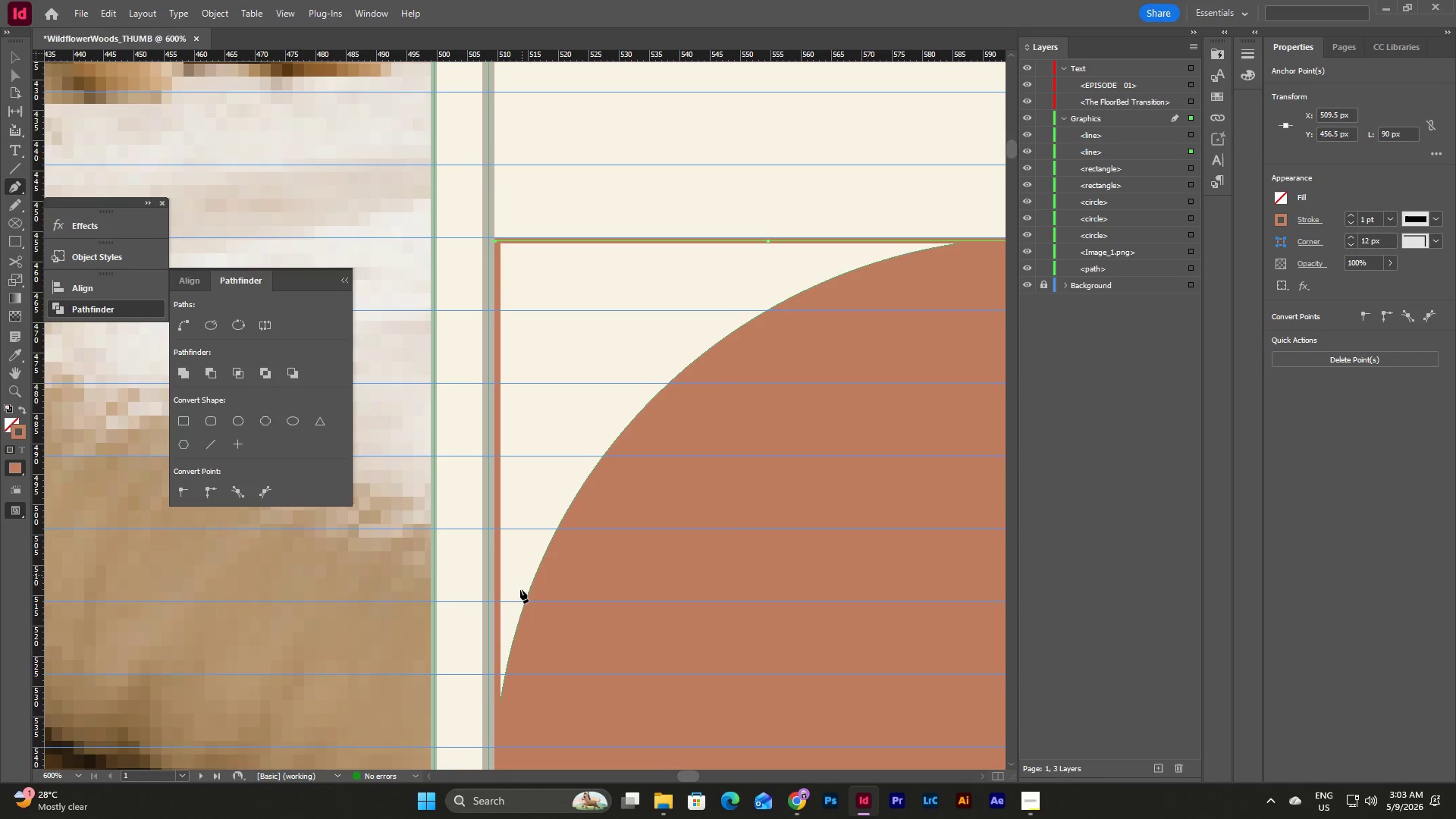 
left_click([495, 240])
 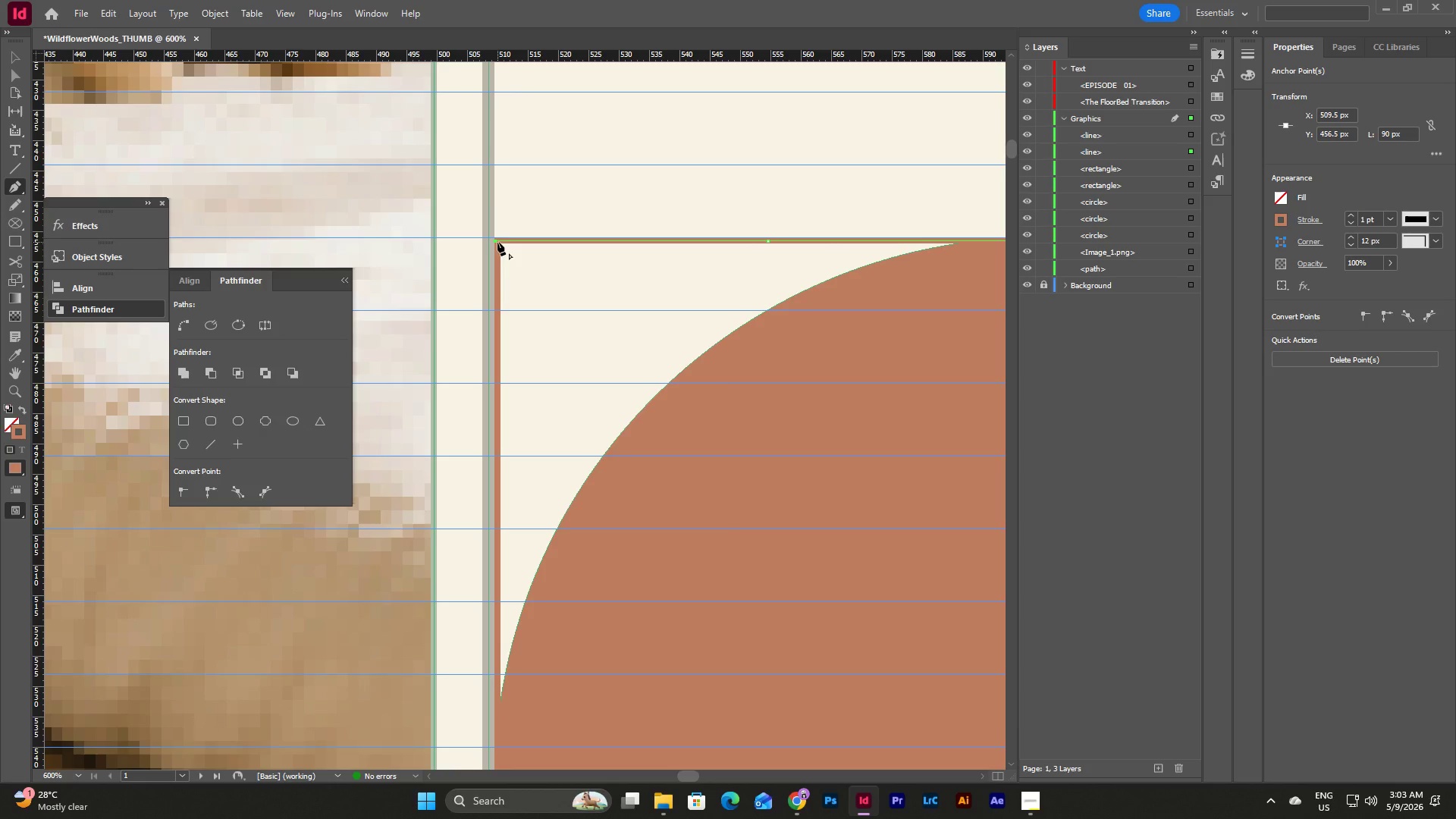 
scroll: coordinate [569, 279], scroll_direction: down, amount: 3.0
 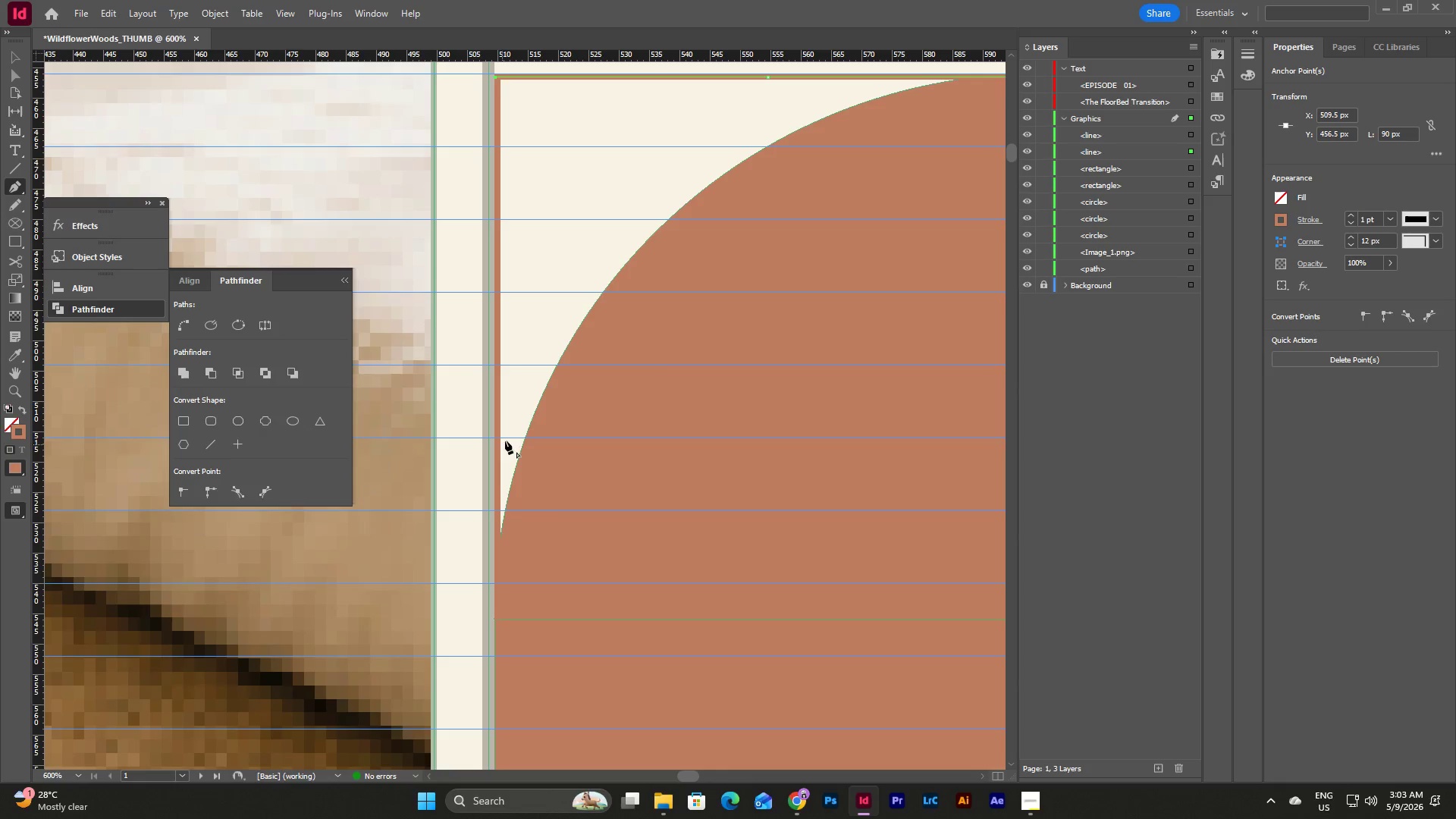 
scroll: coordinate [637, 389], scroll_direction: up, amount: 5.0
 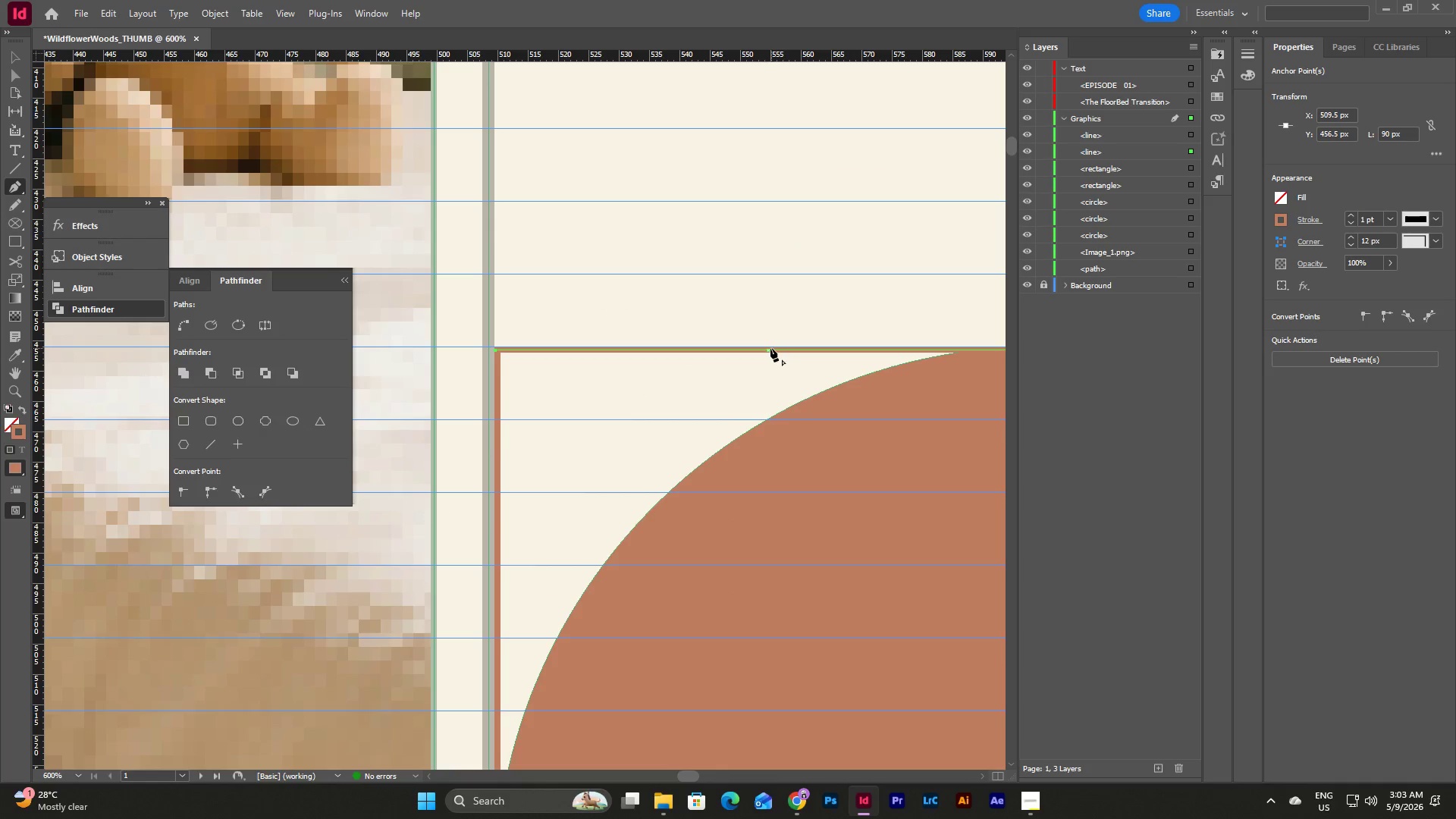 
left_click([767, 348])
 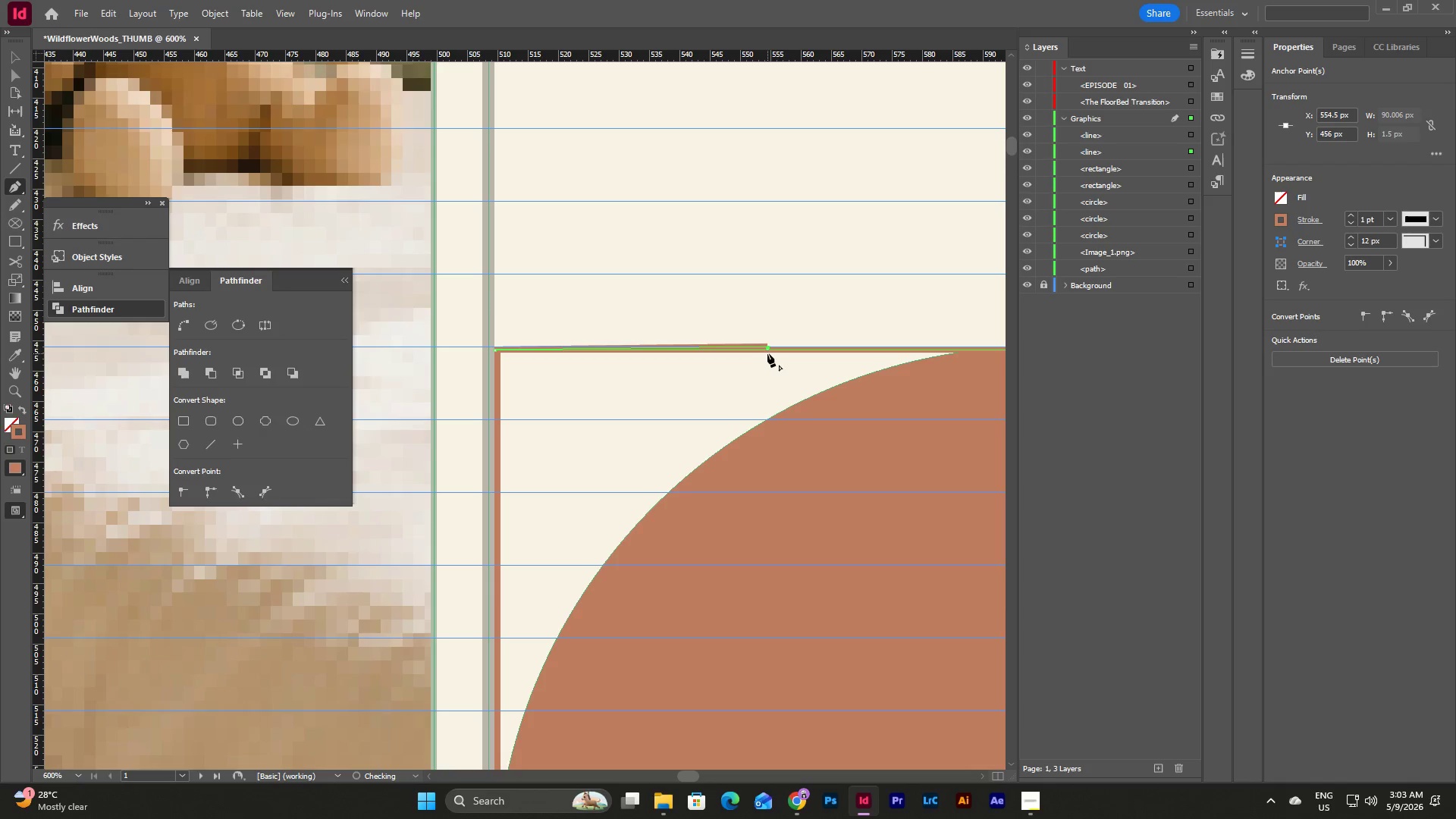 
key(Control+Z)
 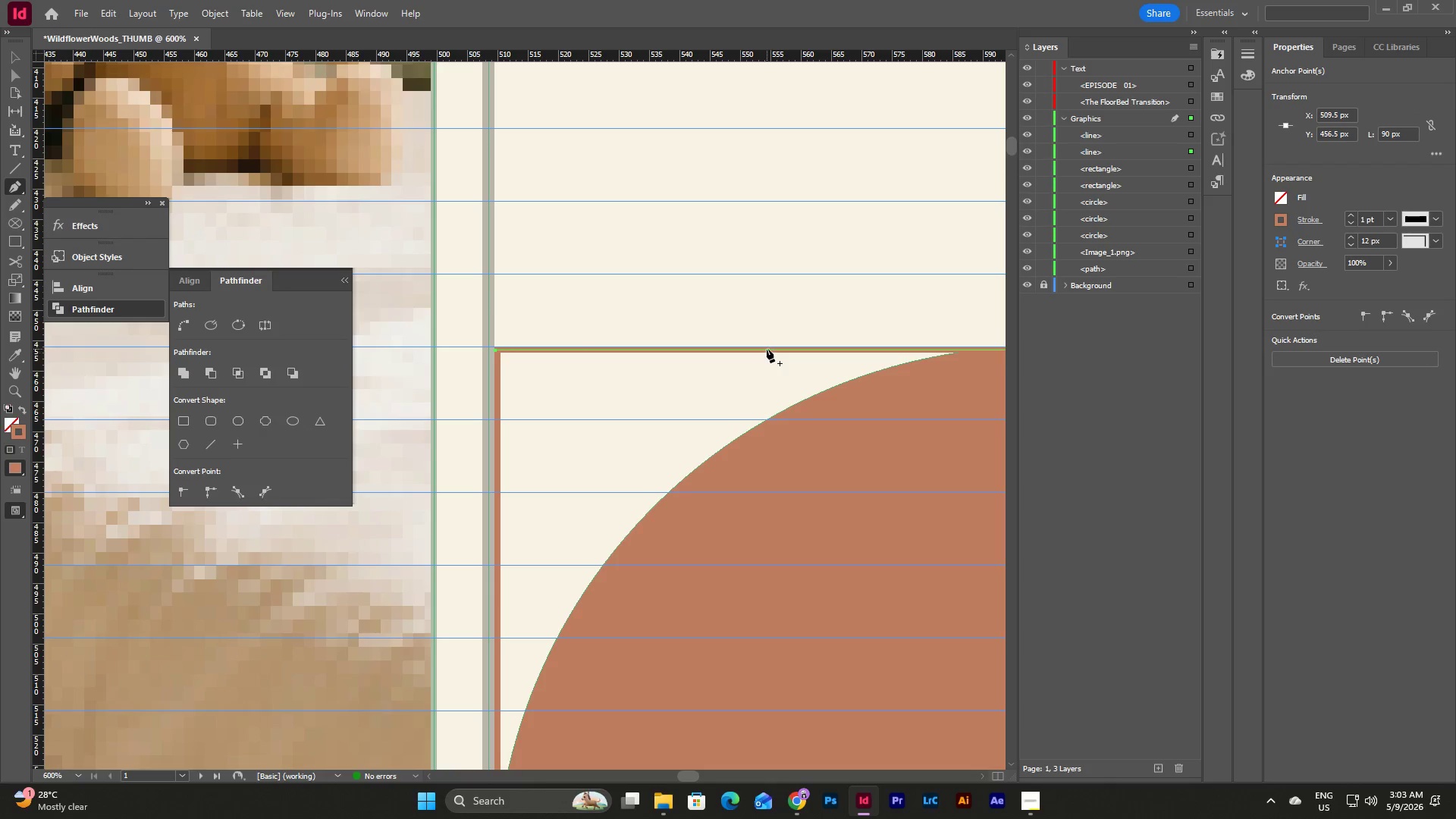 
left_click([767, 349])
 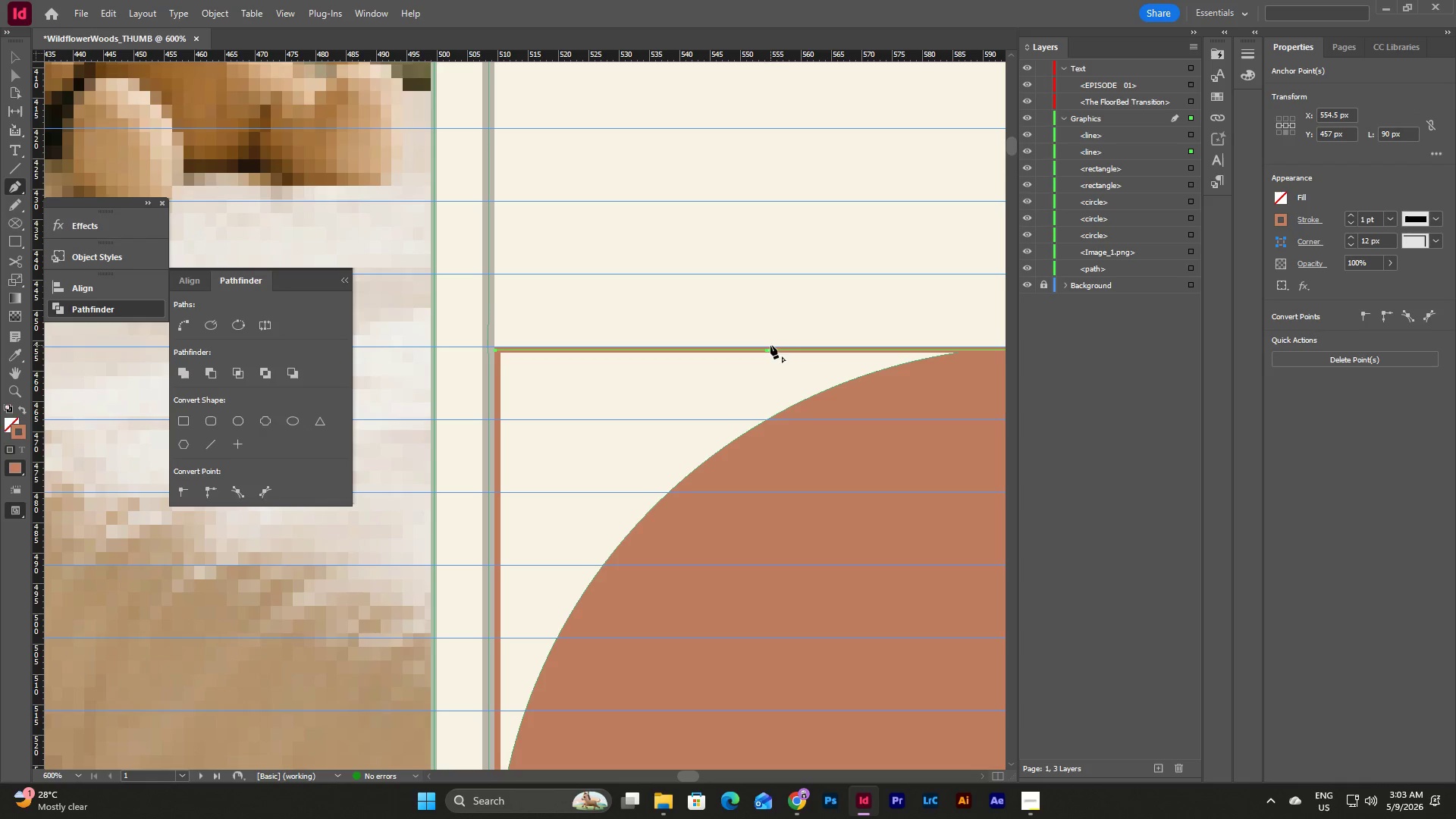 
key(Control+Z)
 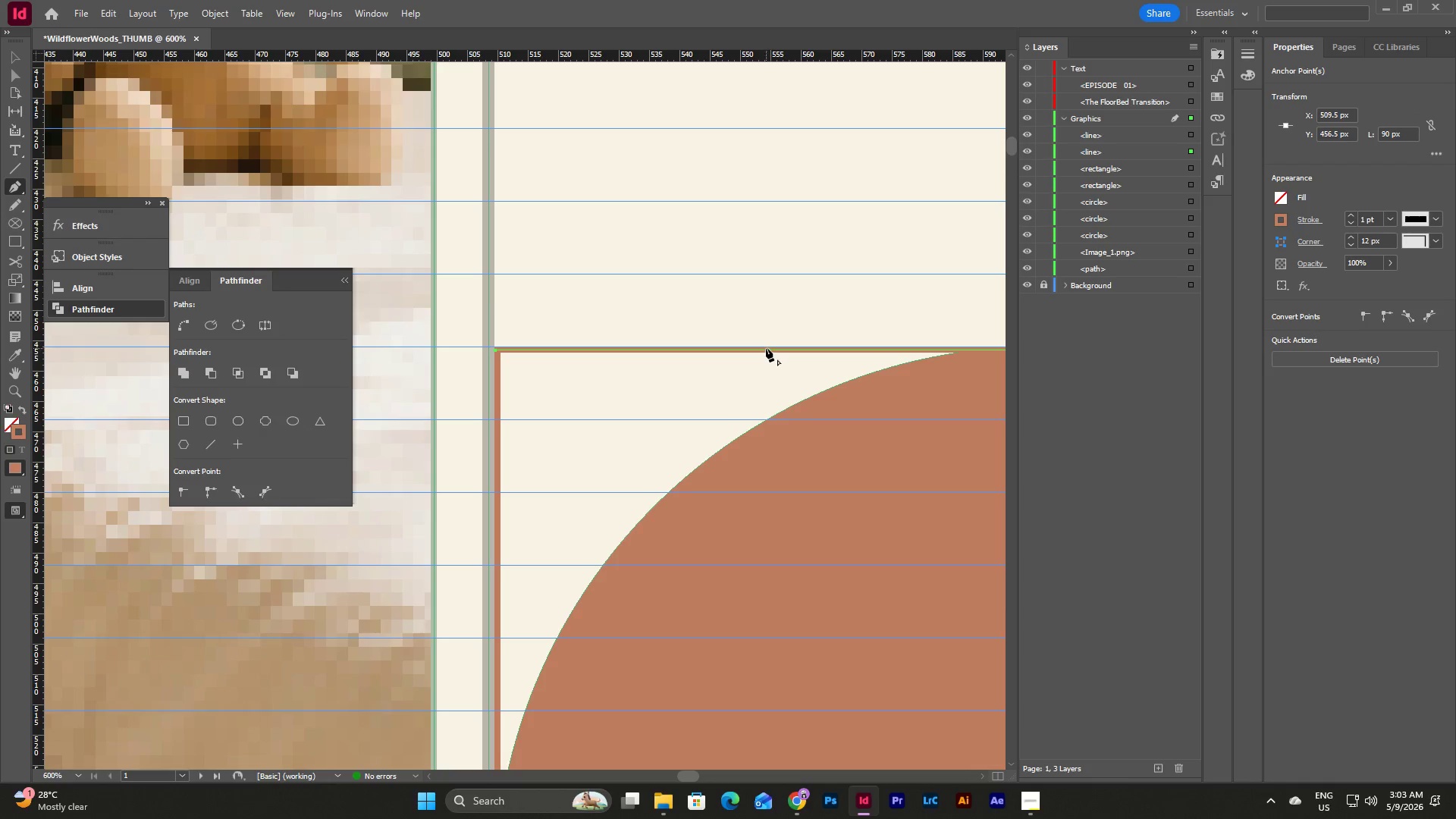 
left_click([767, 348])
 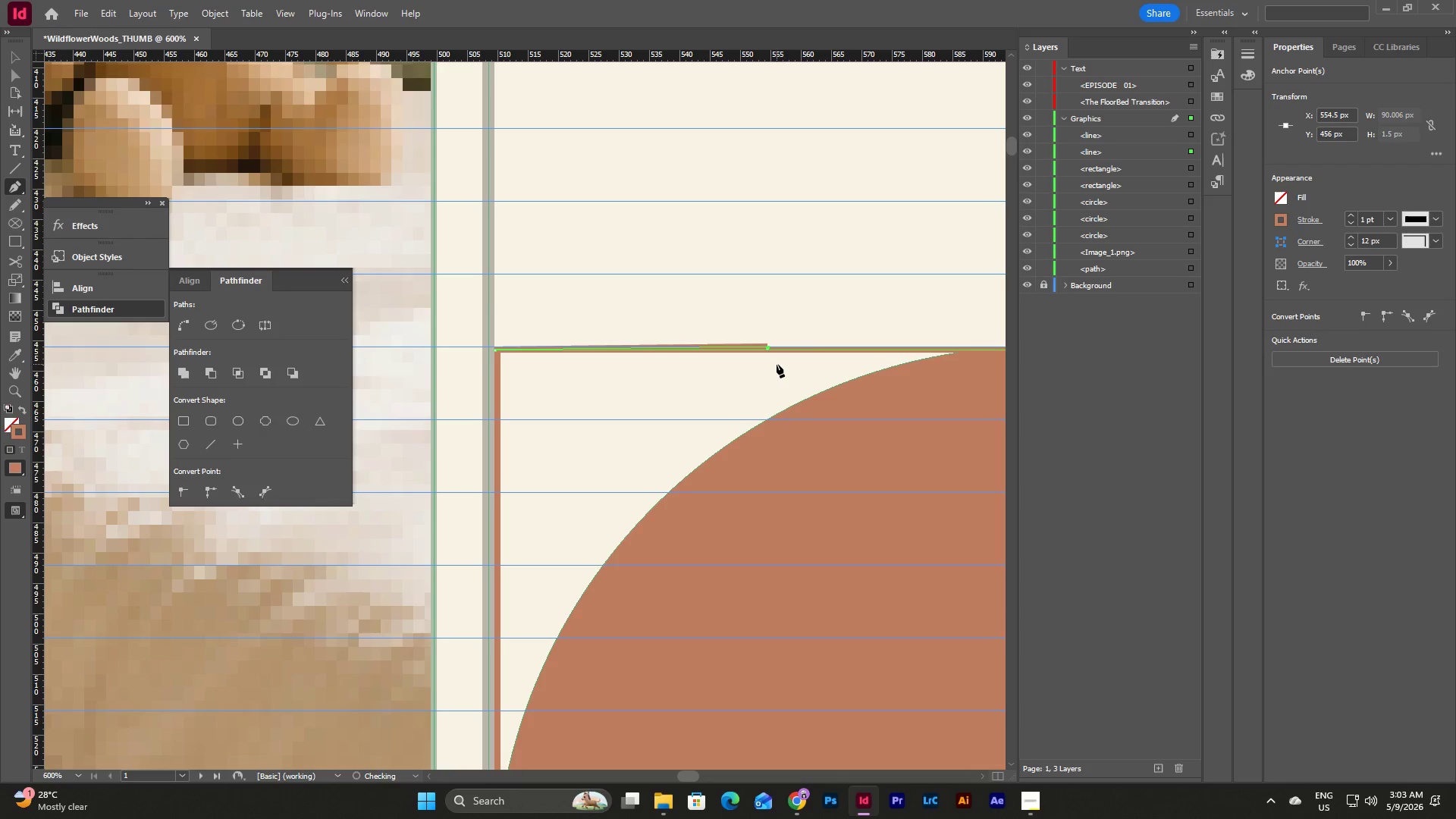 
key(Control+Z)
 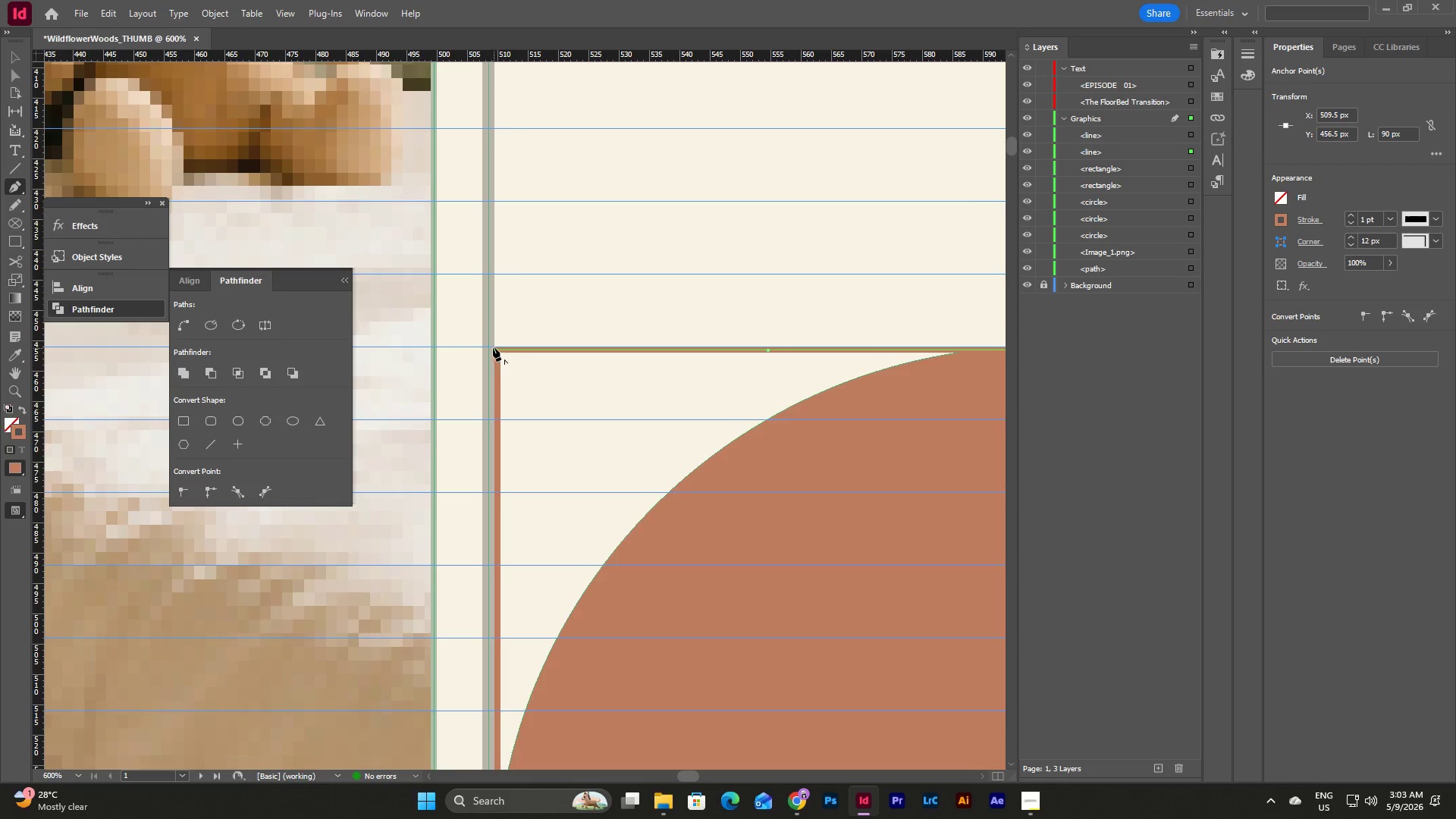 
wait(6.22)
 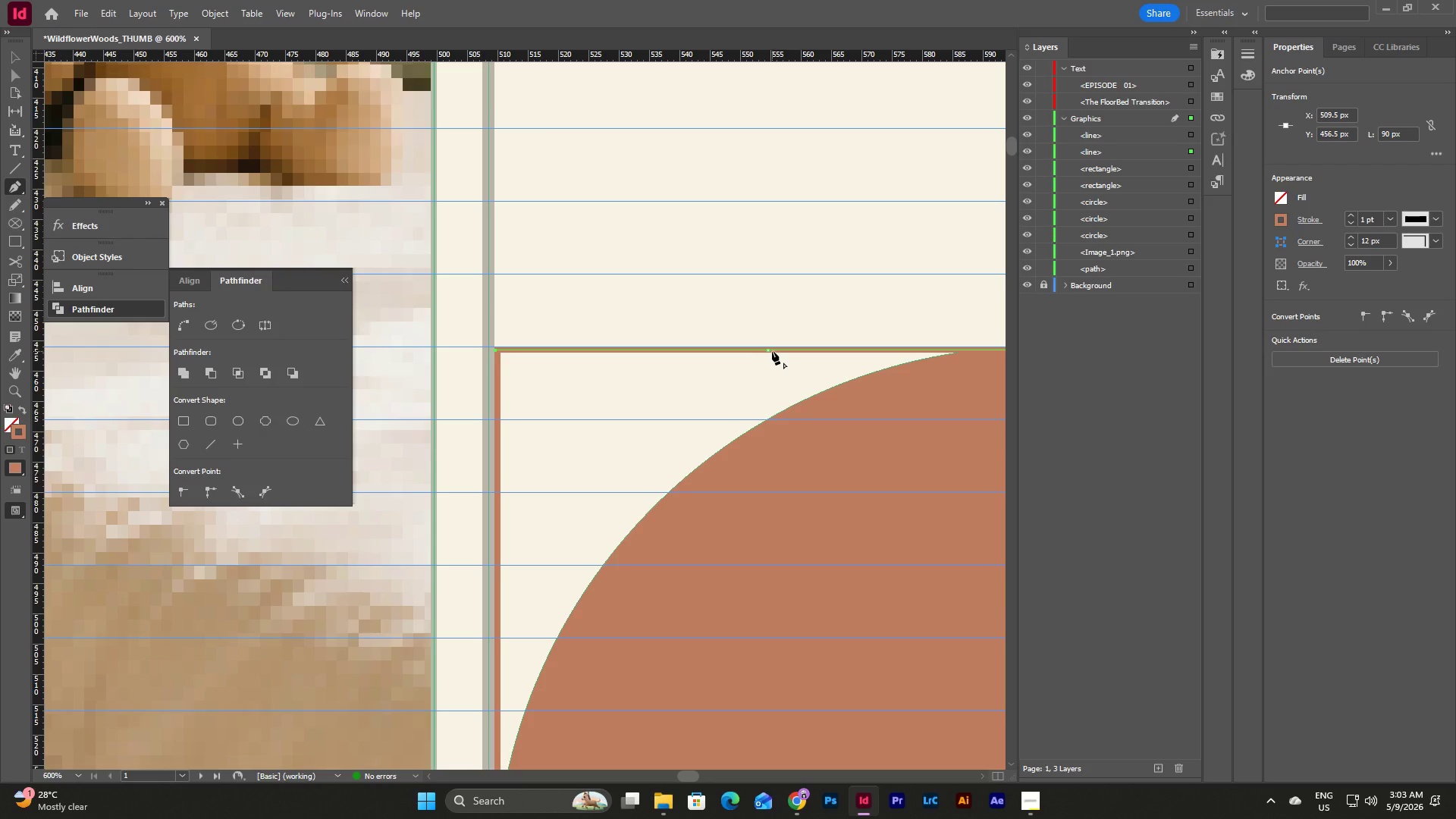 
key(Escape)
 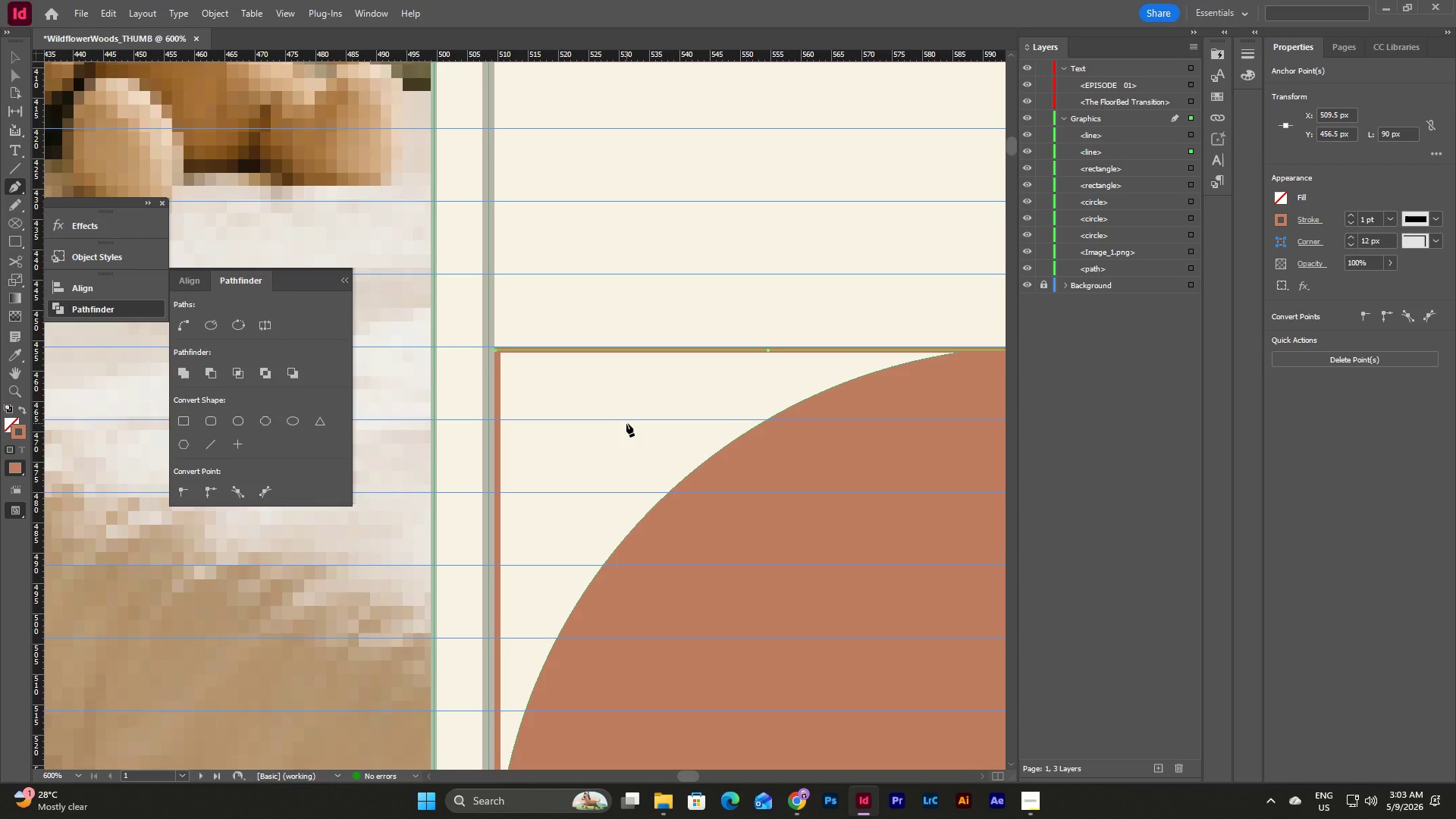 
key(Shift+ShiftLeft)
 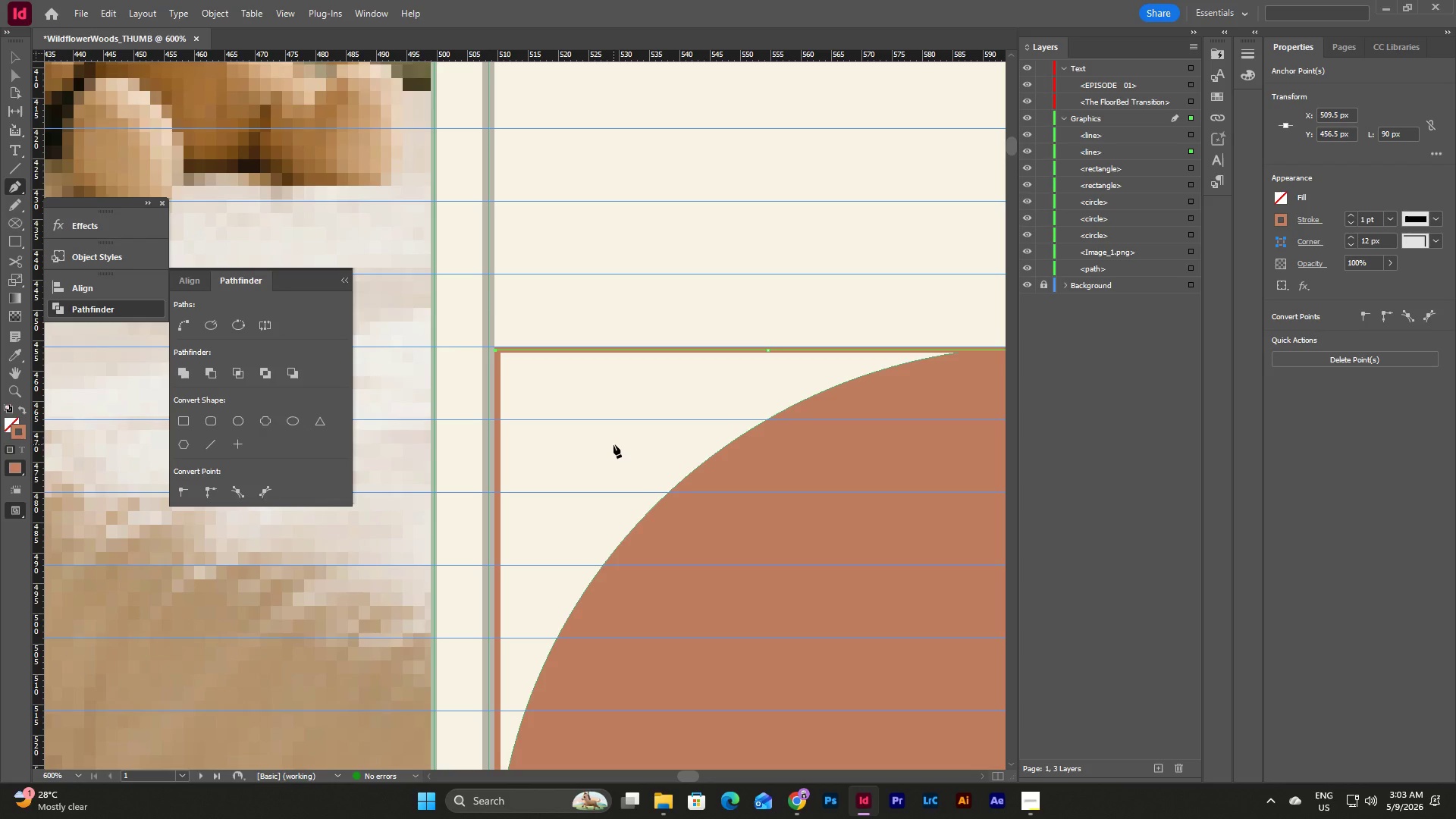 
key(V)
 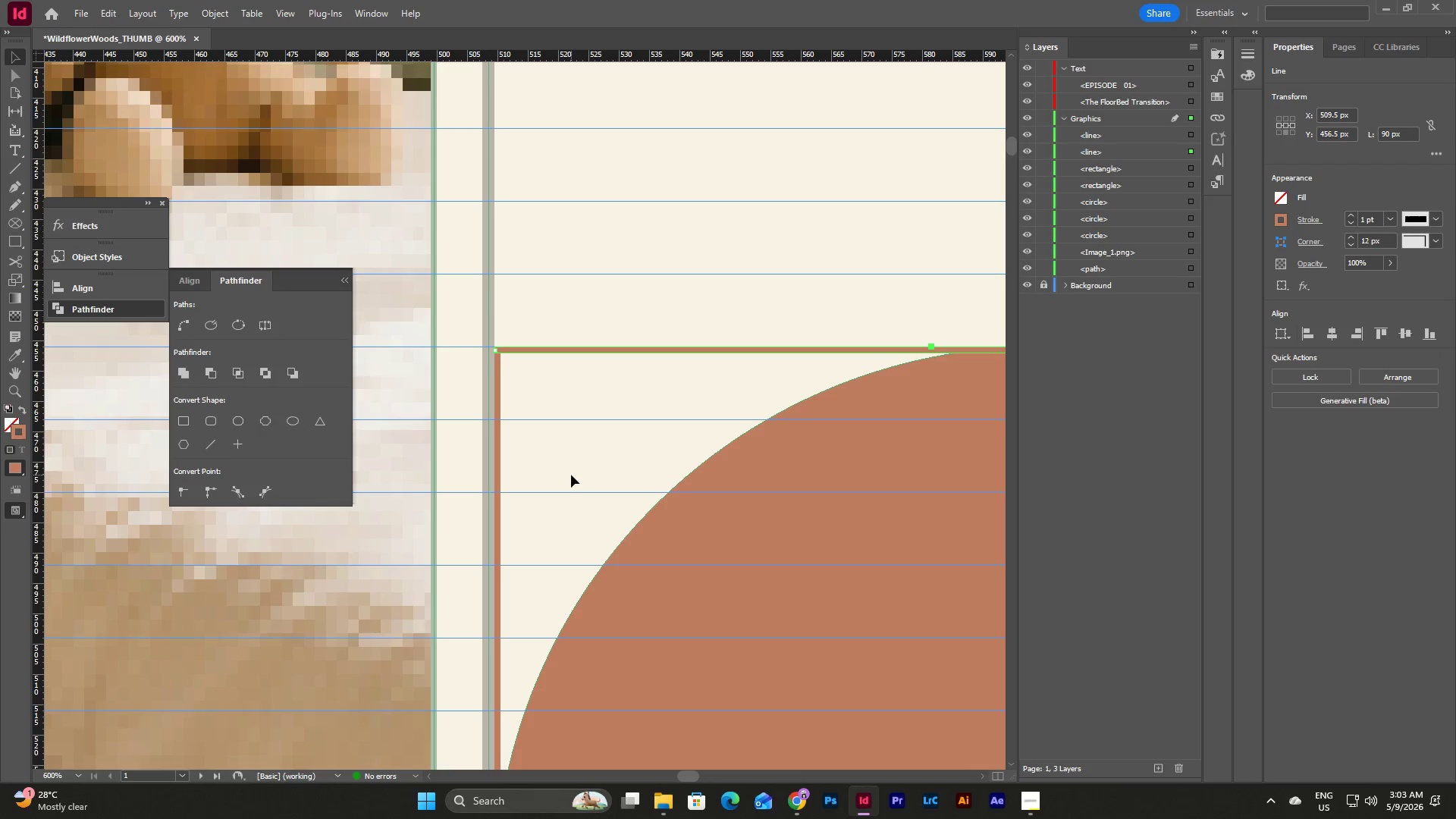 
left_click([571, 475])
 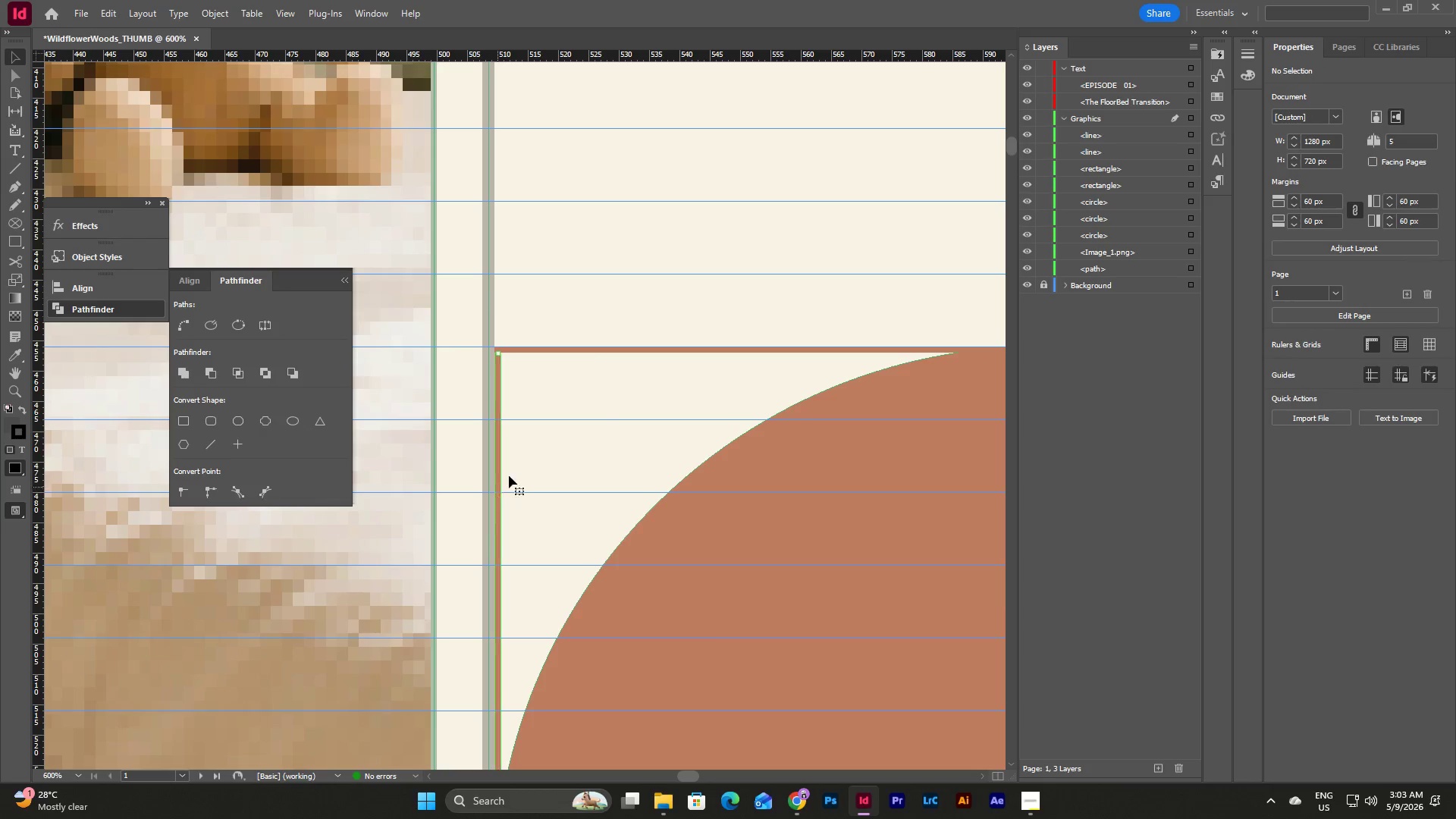 
scroll: coordinate [604, 403], scroll_direction: down, amount: 4.0
 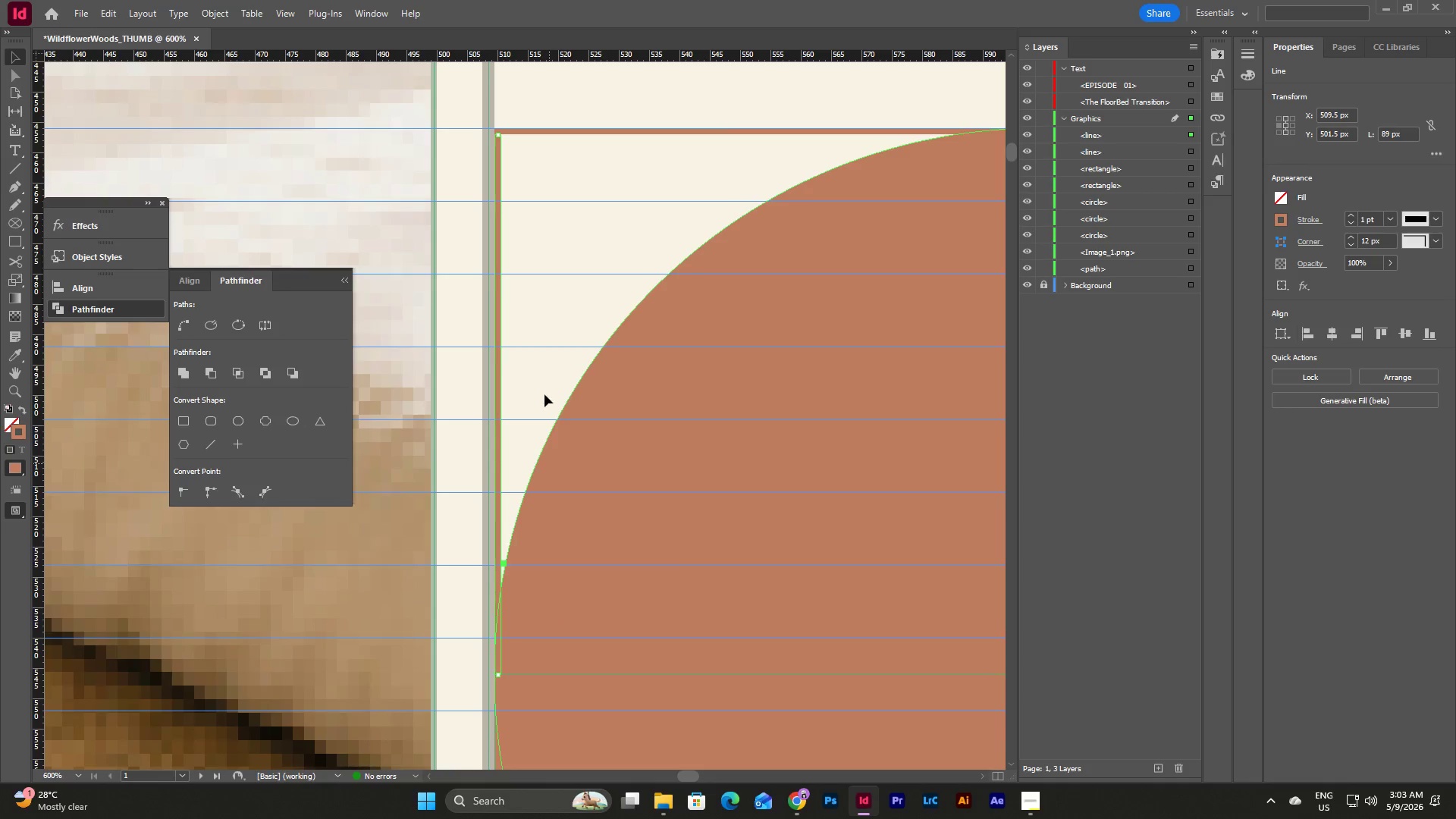 
left_click([560, 338])
 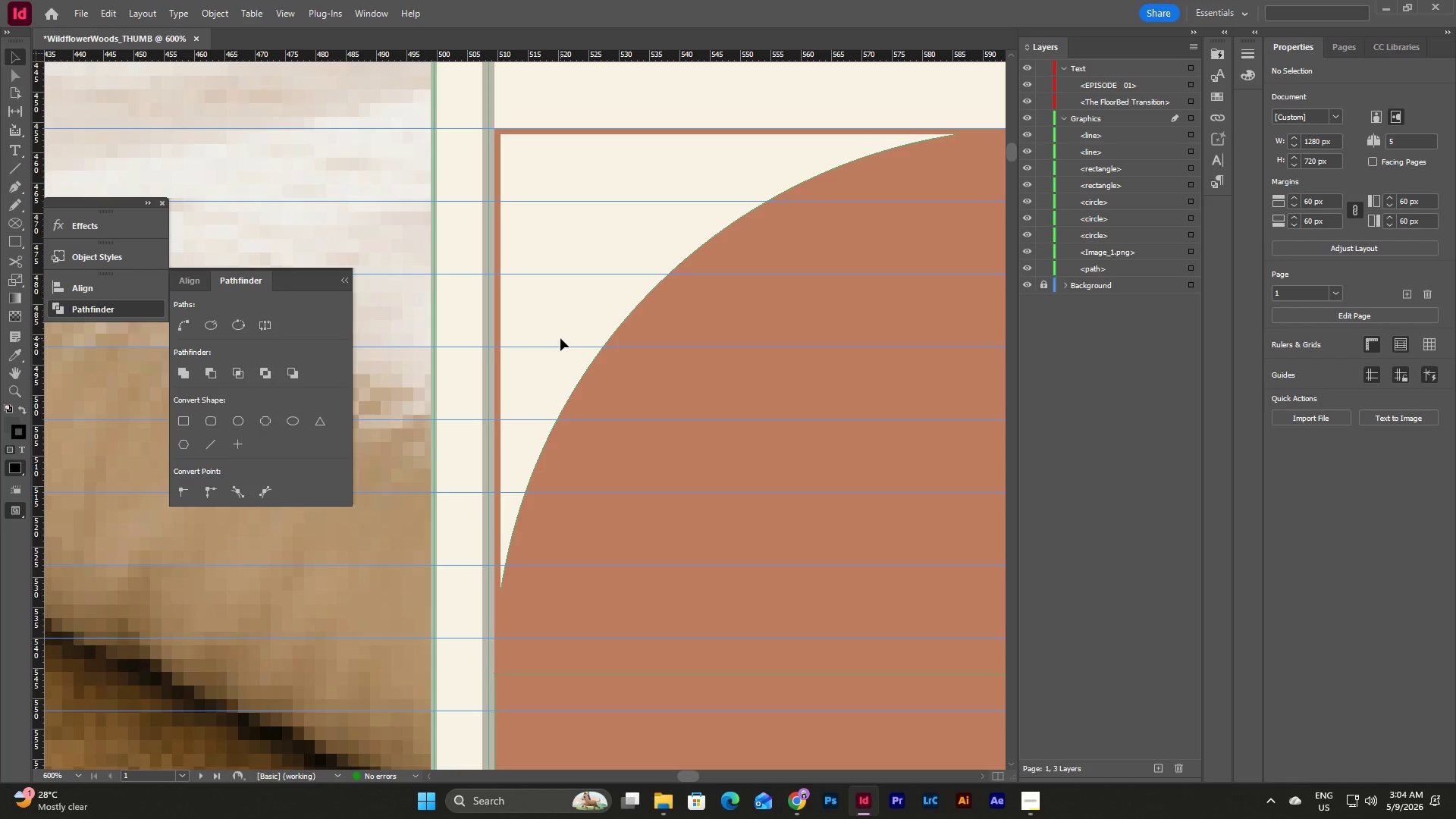 
scroll: coordinate [560, 338], scroll_direction: up, amount: 2.0
 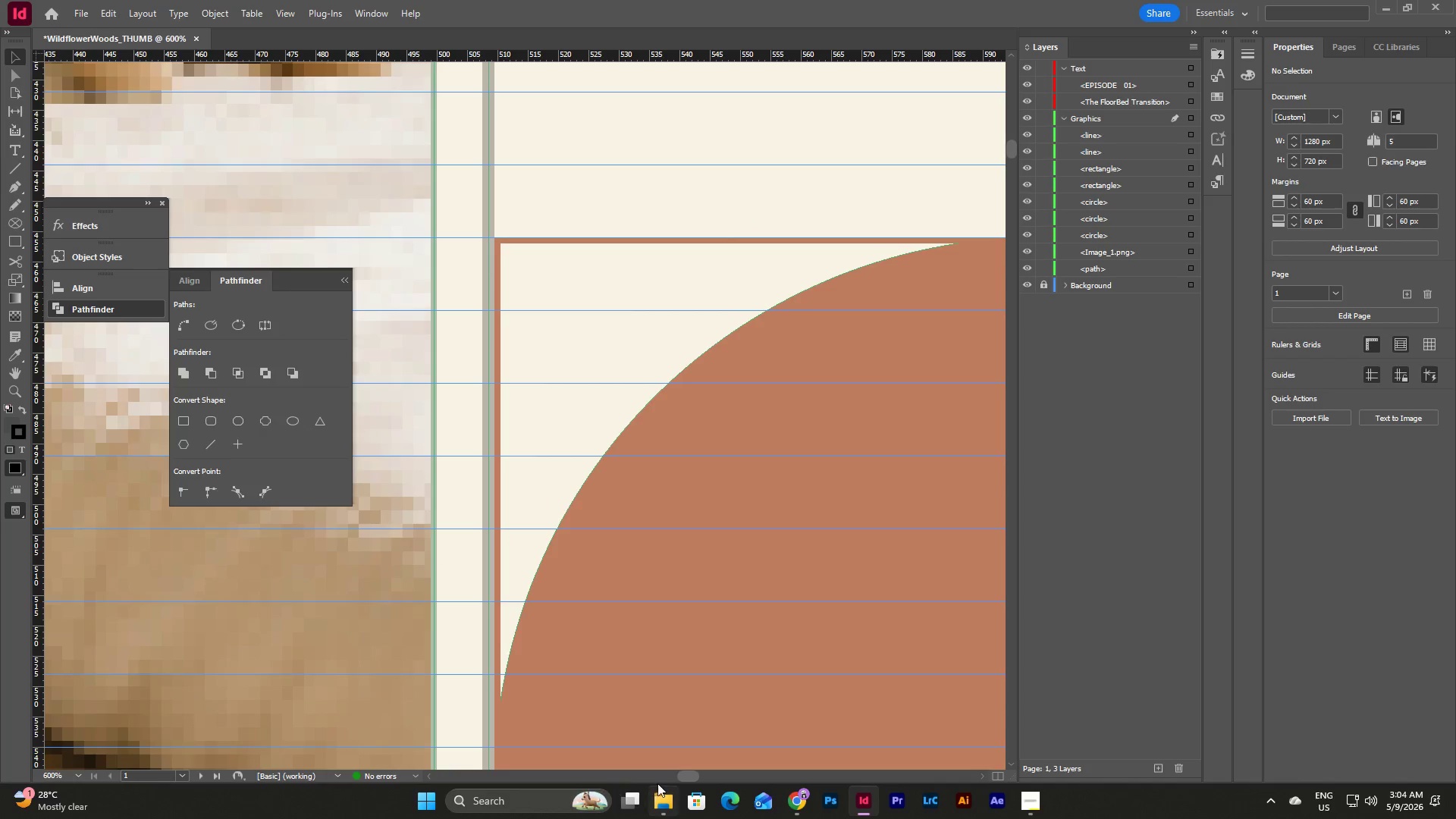 
left_click_drag(start_coordinate=[686, 776], to_coordinate=[694, 767])
 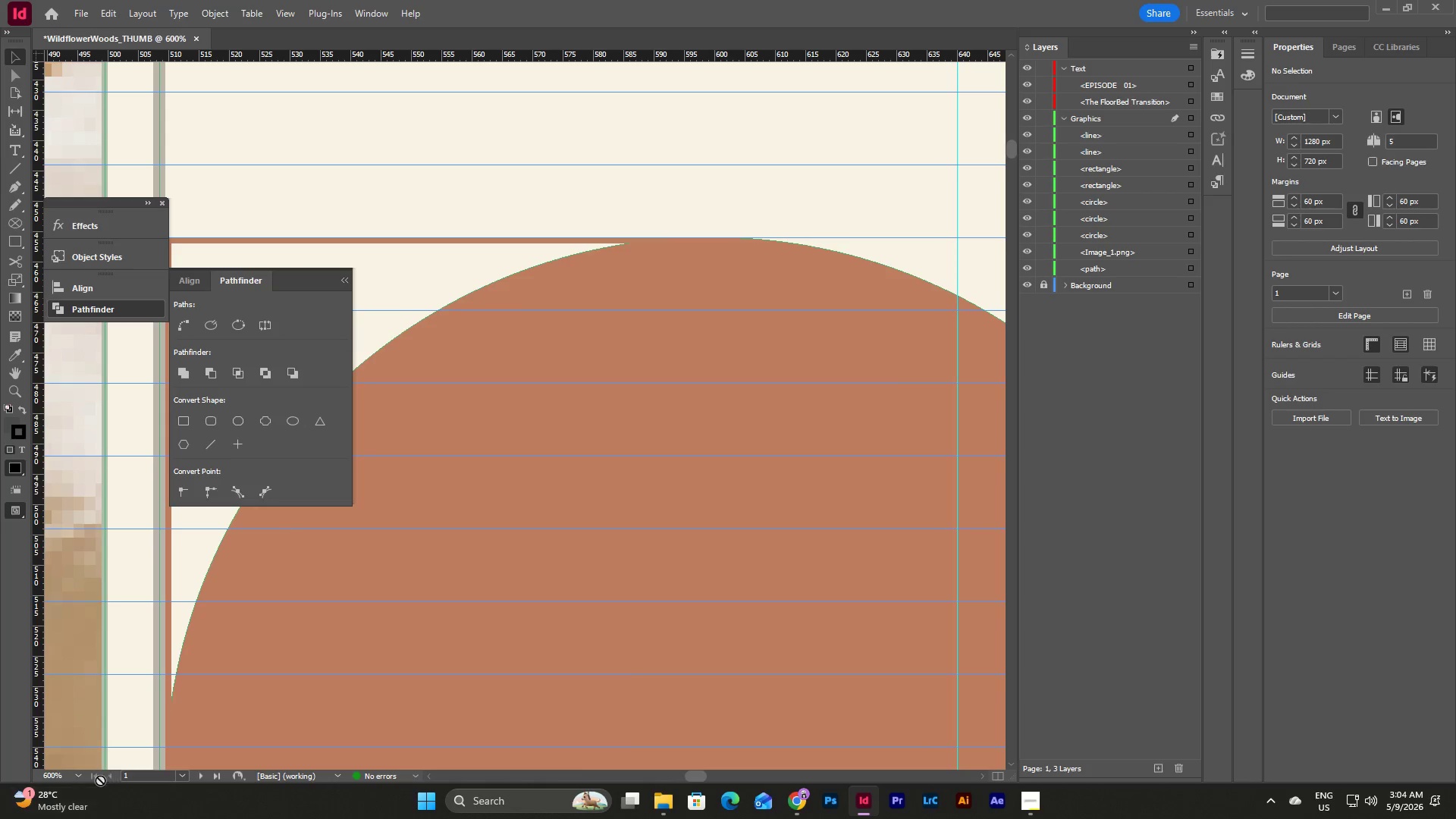 
left_click([80, 777])
 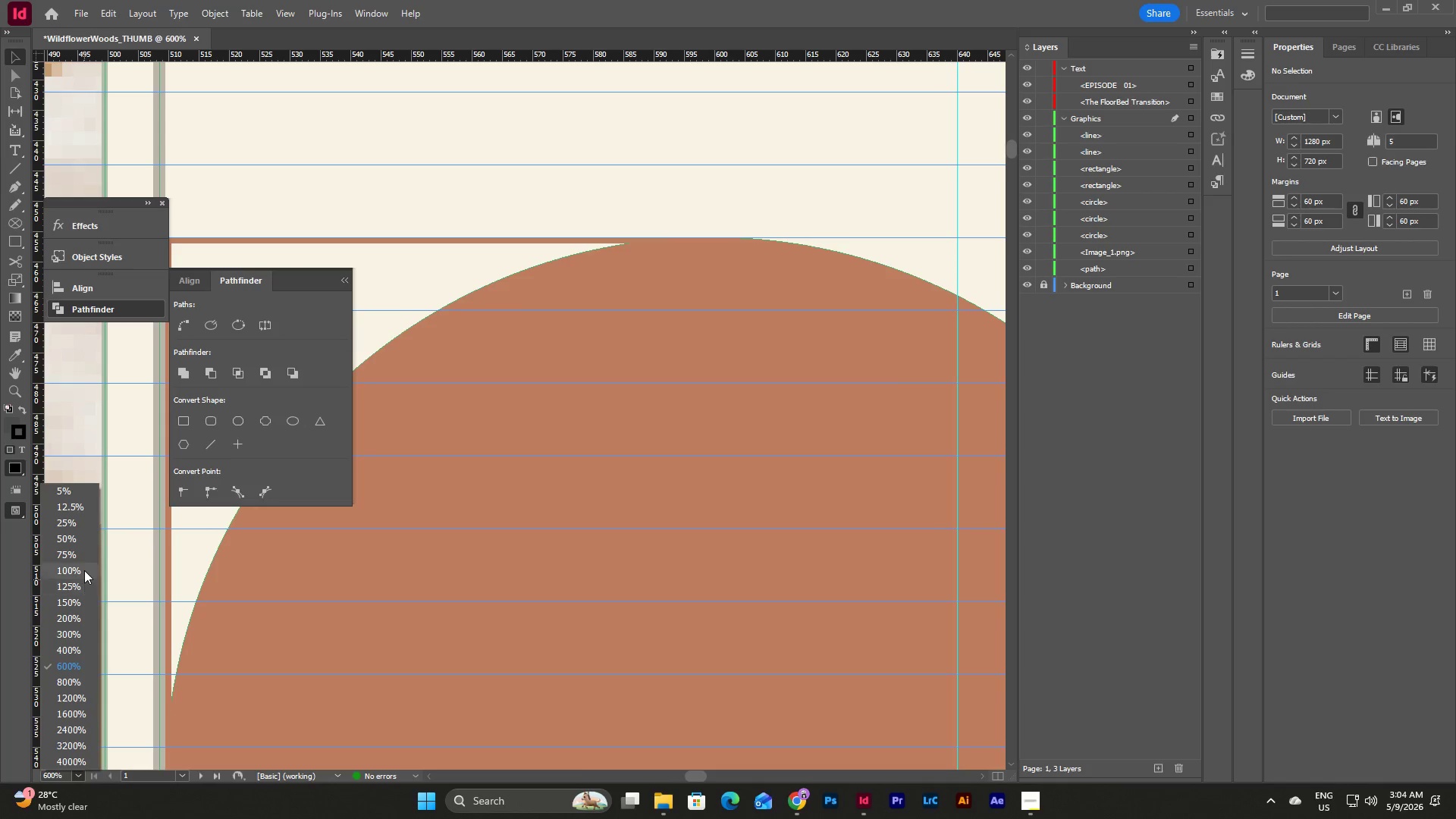 
left_click([84, 567])
 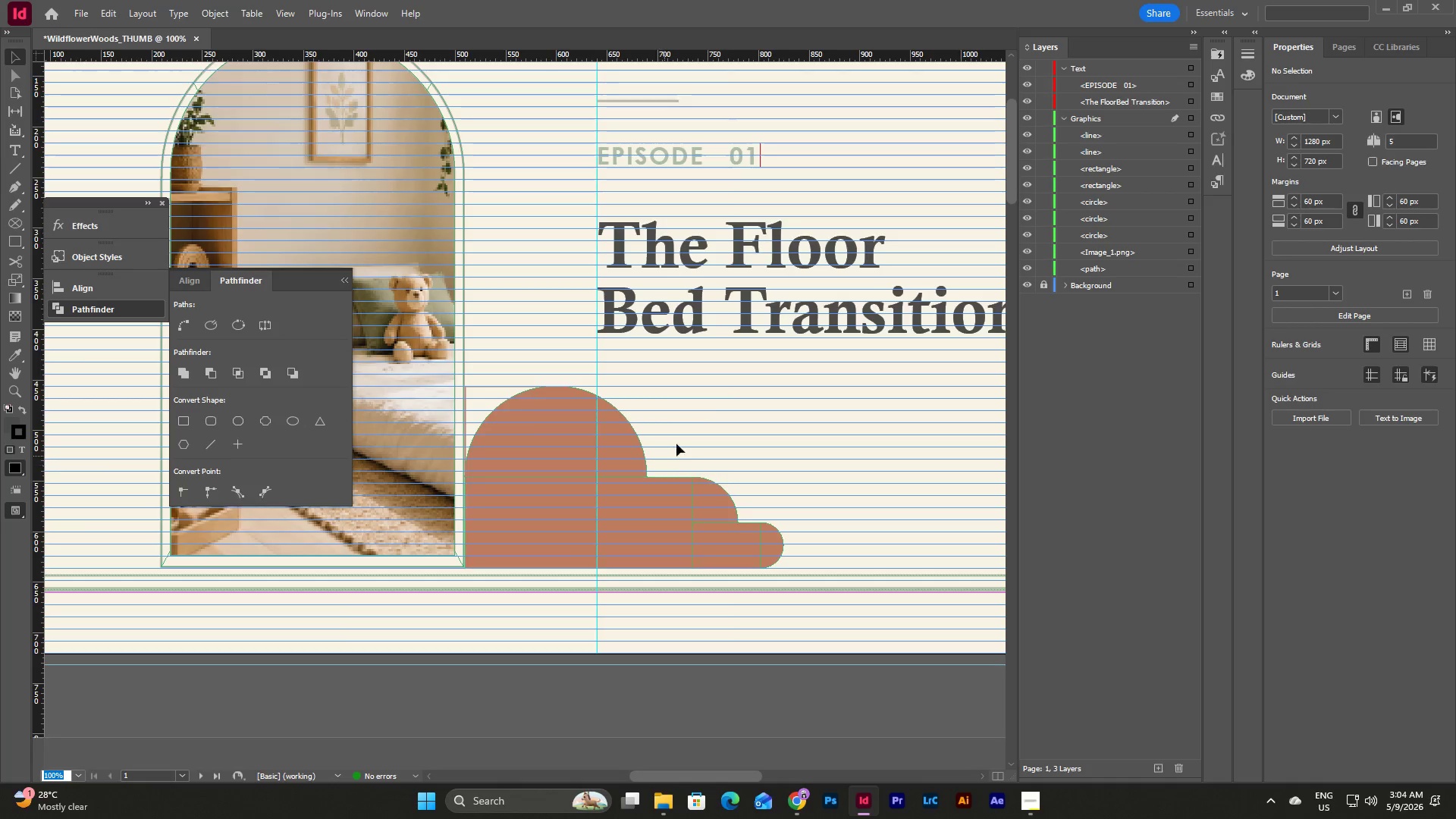 
left_click([716, 404])
 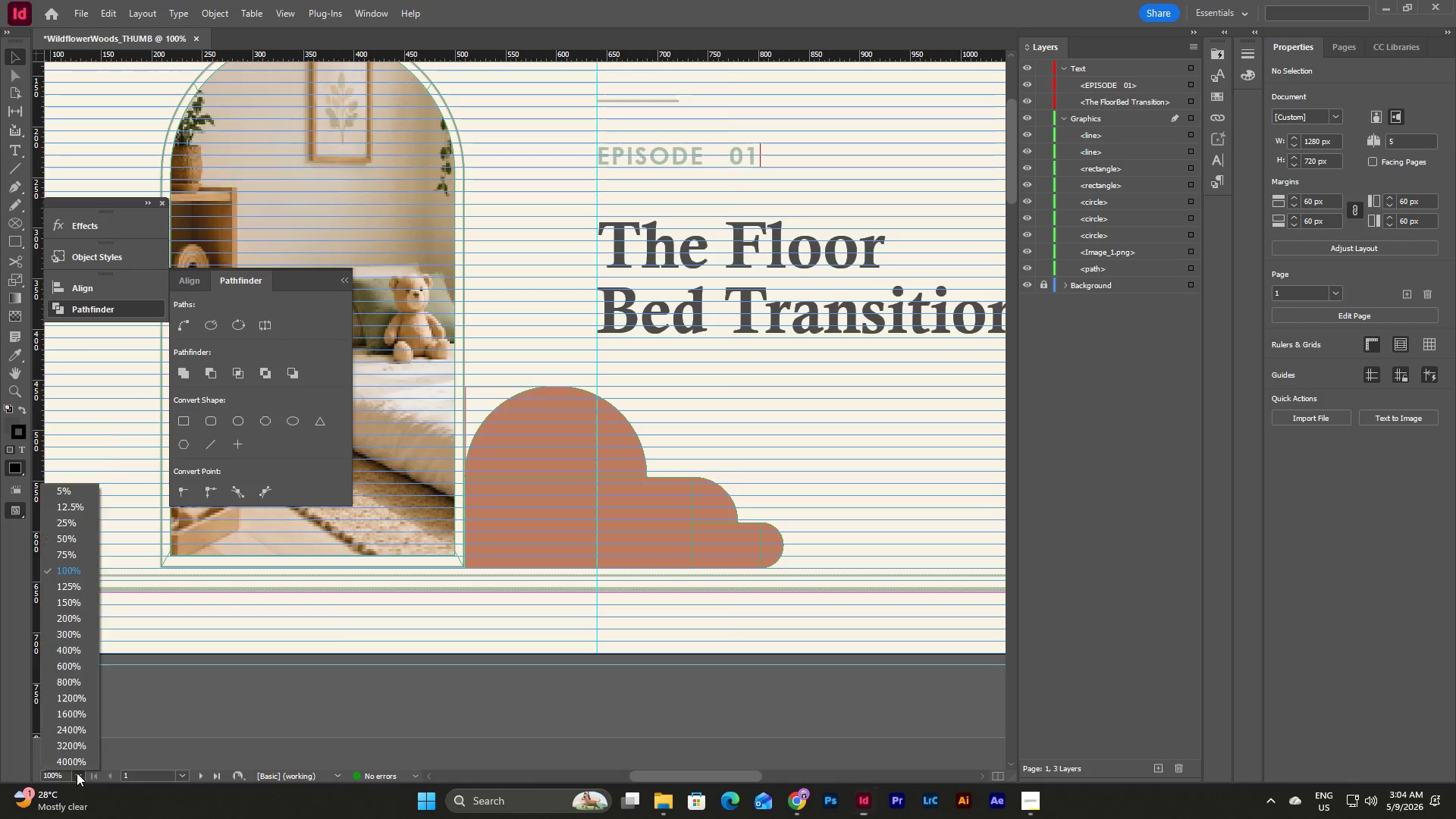 
left_click([78, 618])
 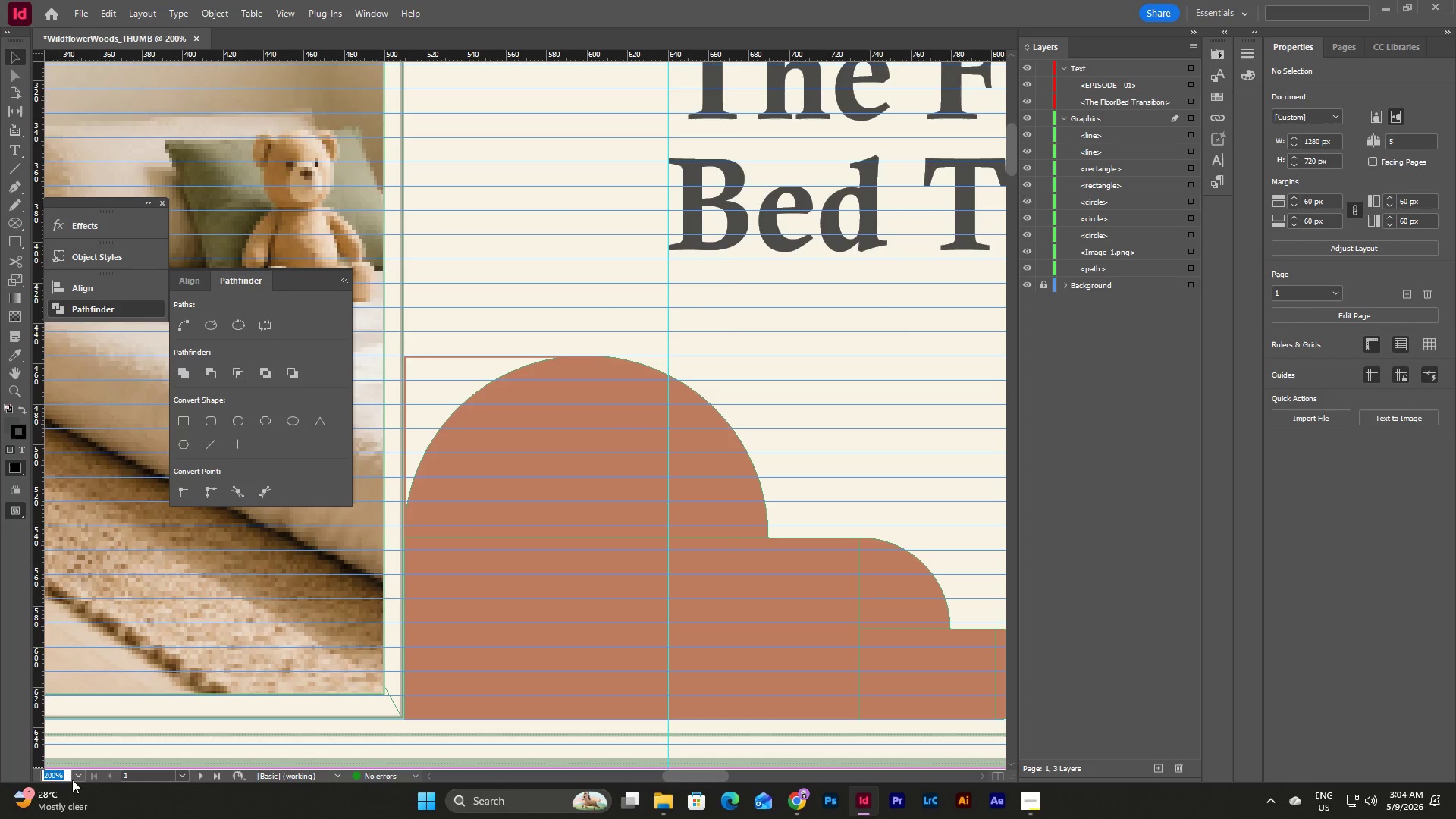 
left_click([74, 780])
 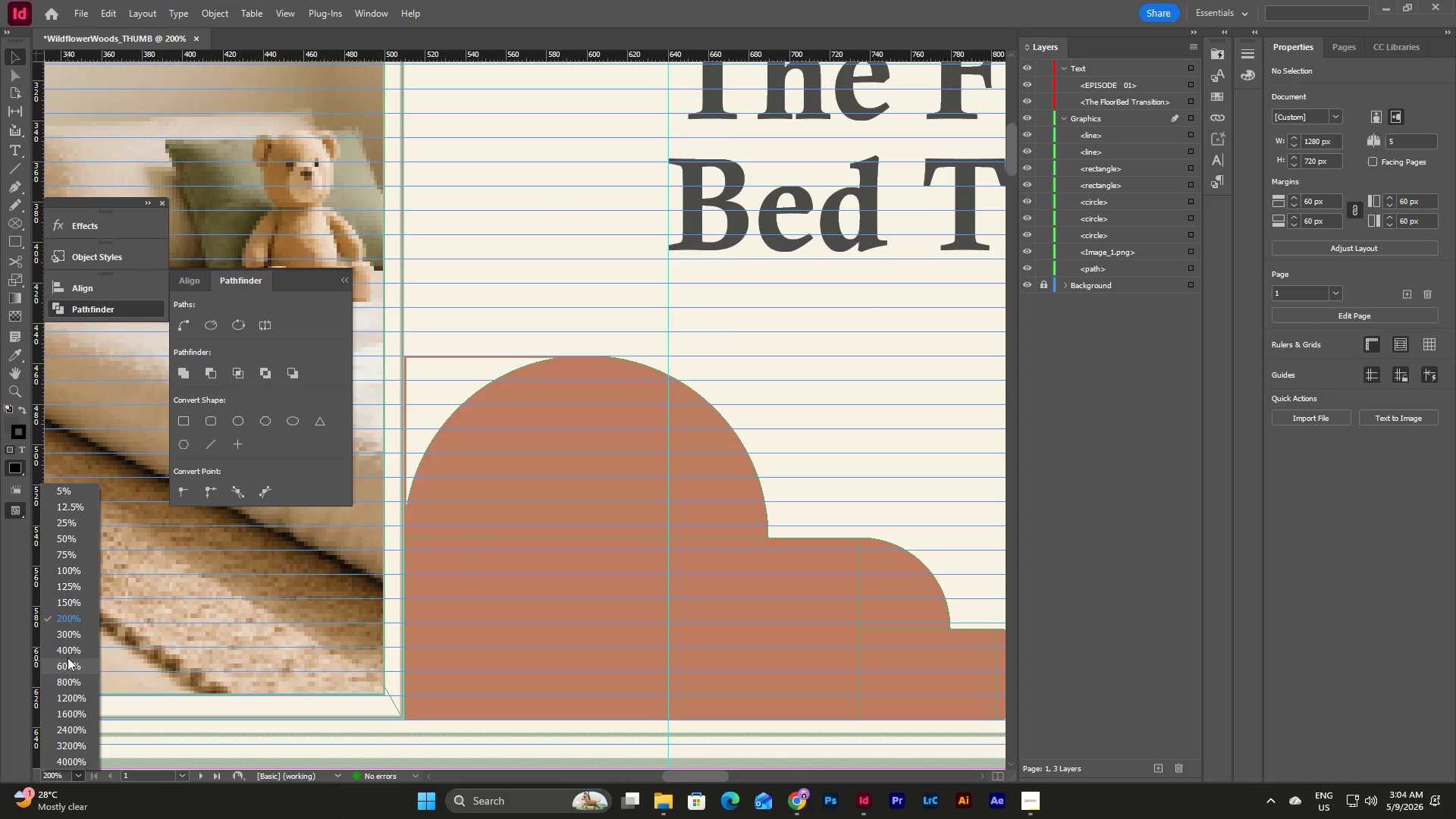 
left_click([67, 645])
 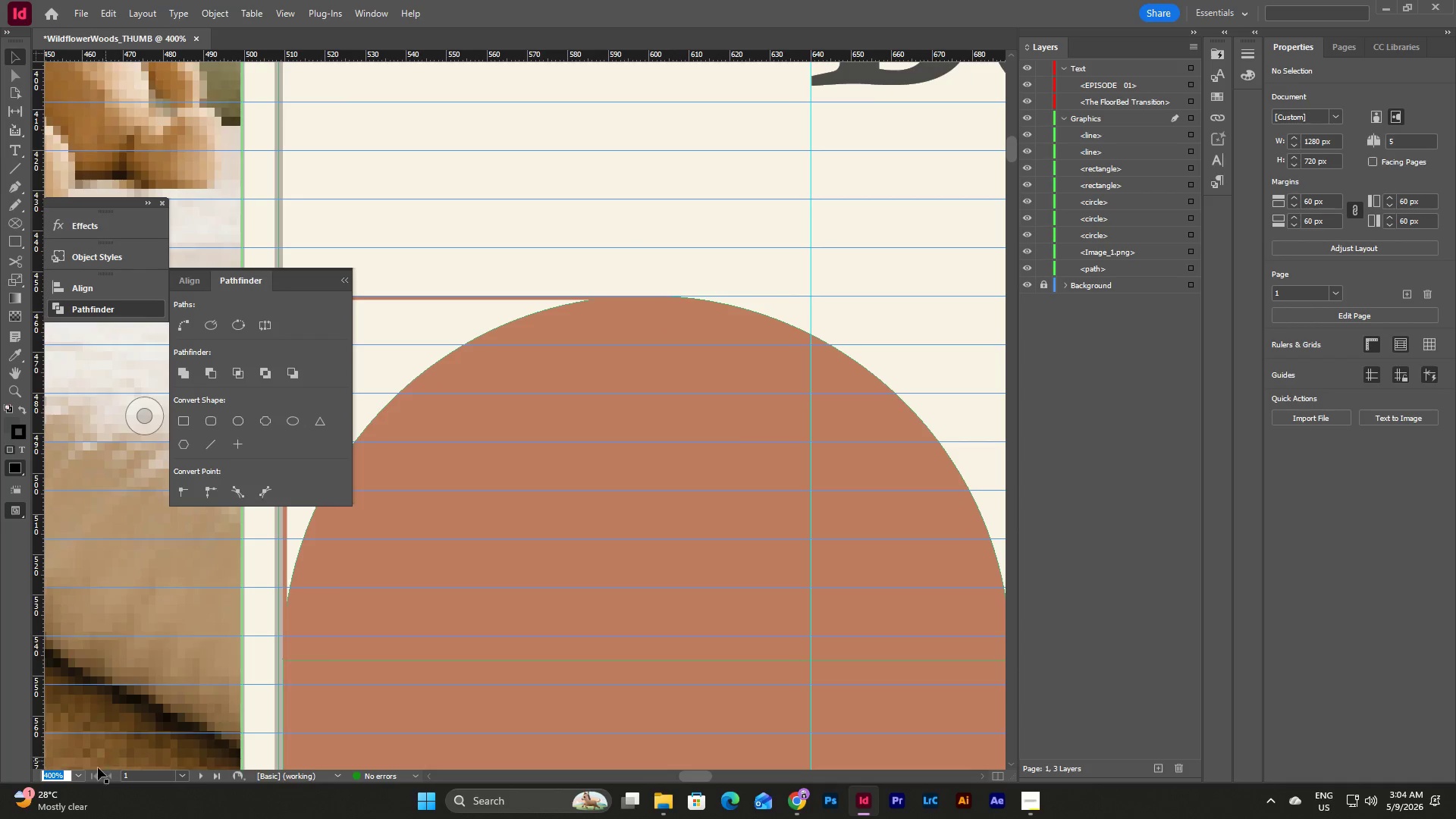 
left_click([81, 775])
 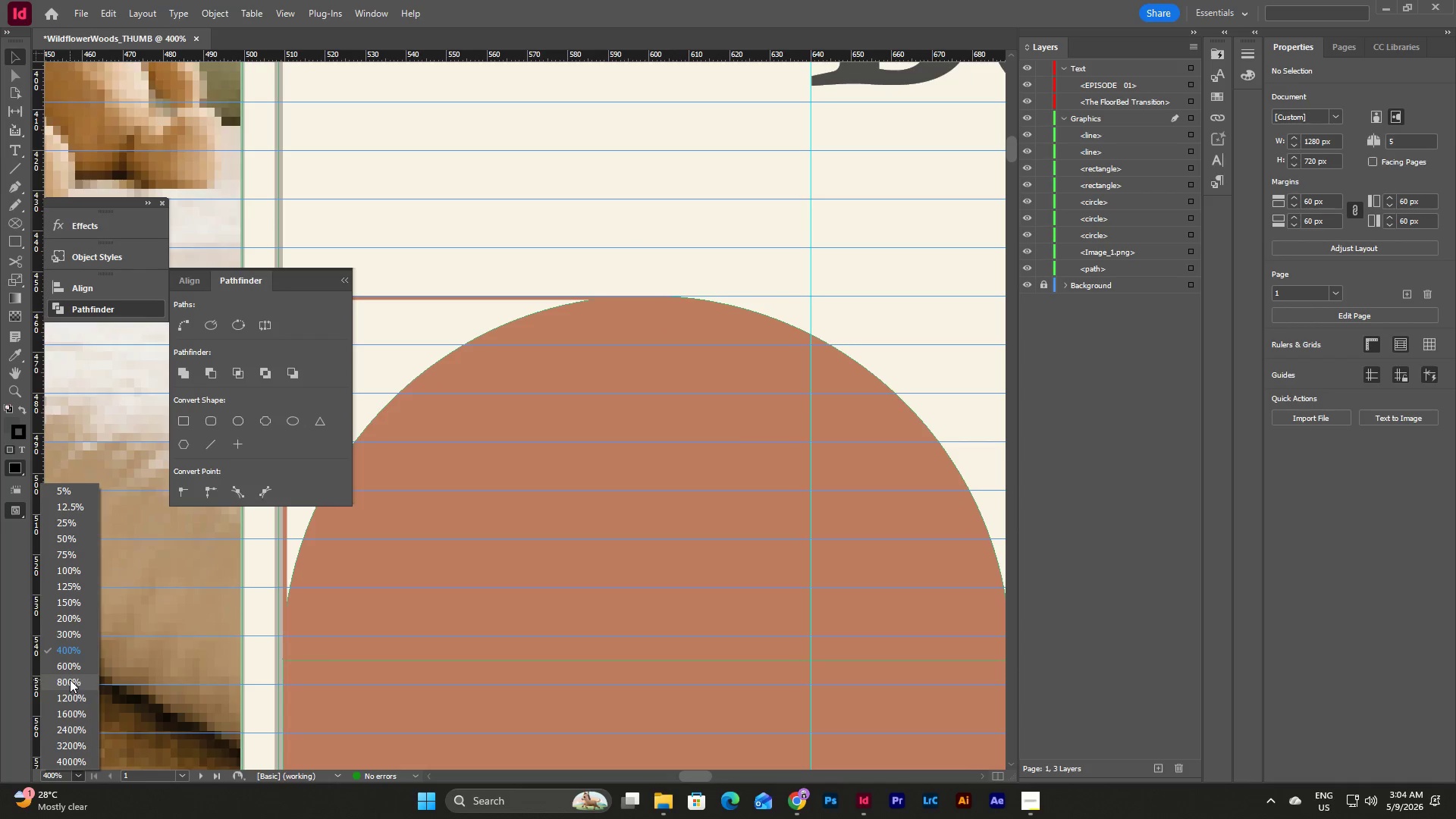 
left_click([70, 679])
 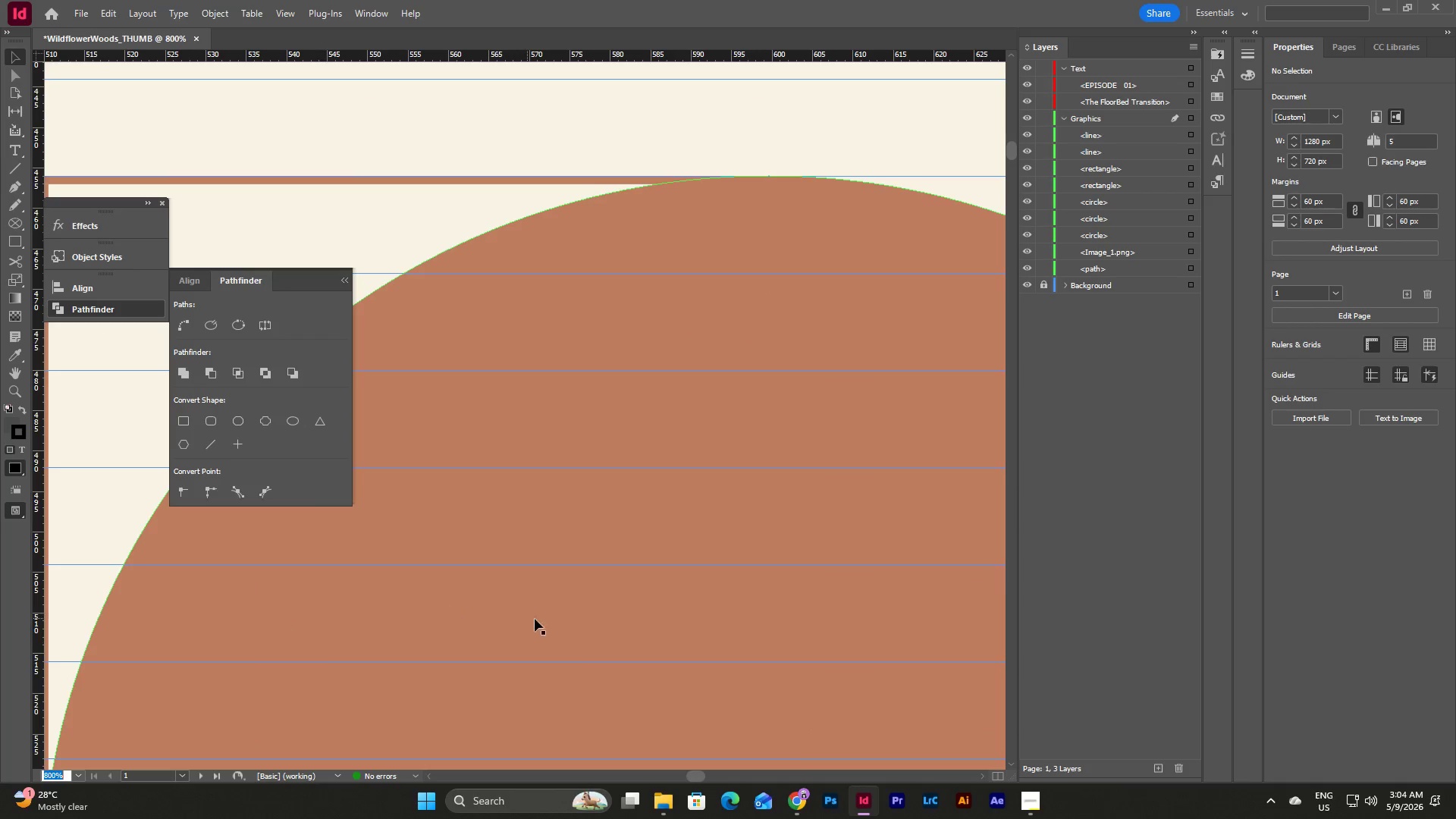 
scroll: coordinate [577, 623], scroll_direction: up, amount: 4.0
 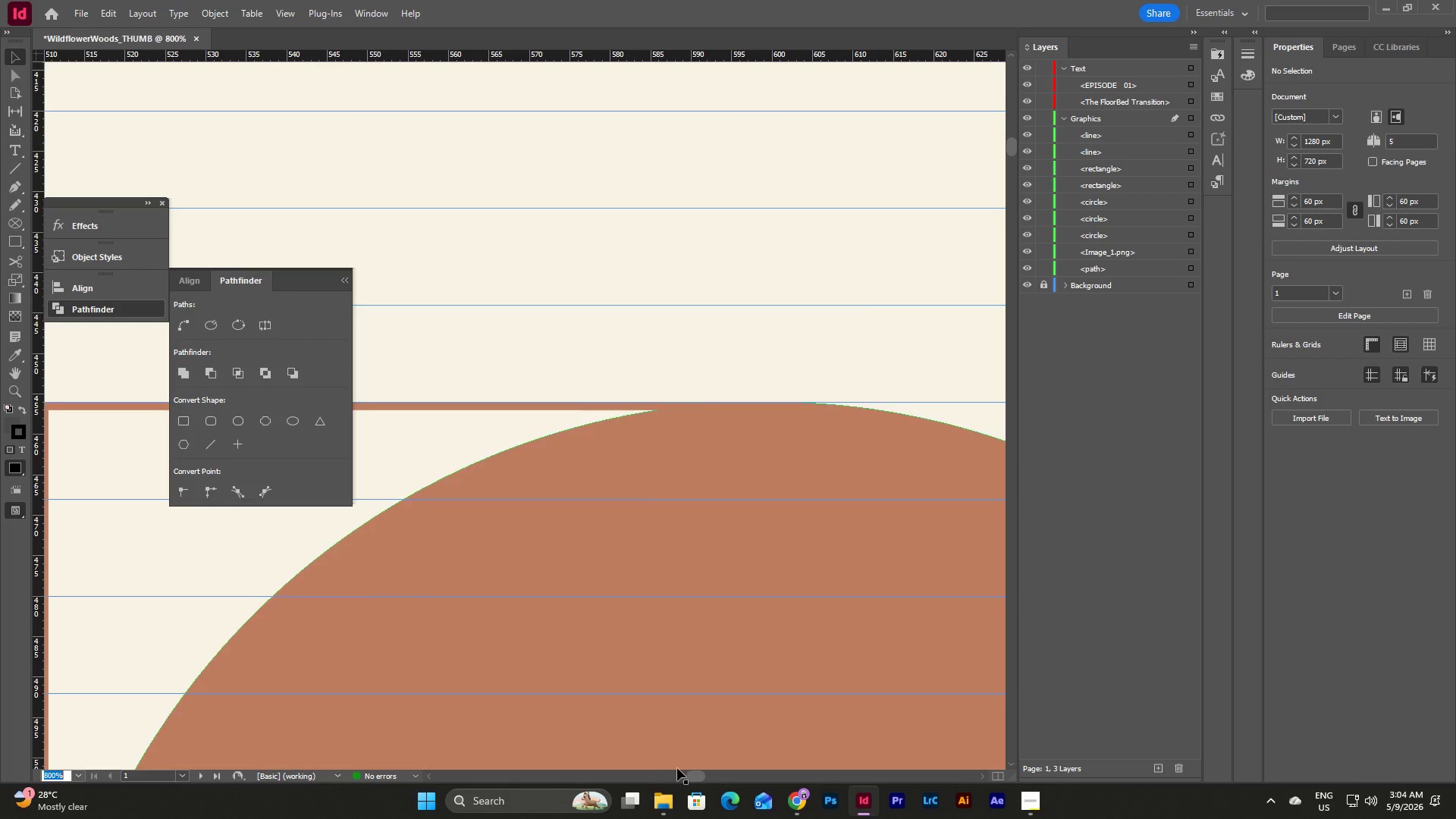 
left_click_drag(start_coordinate=[689, 774], to_coordinate=[680, 772])
 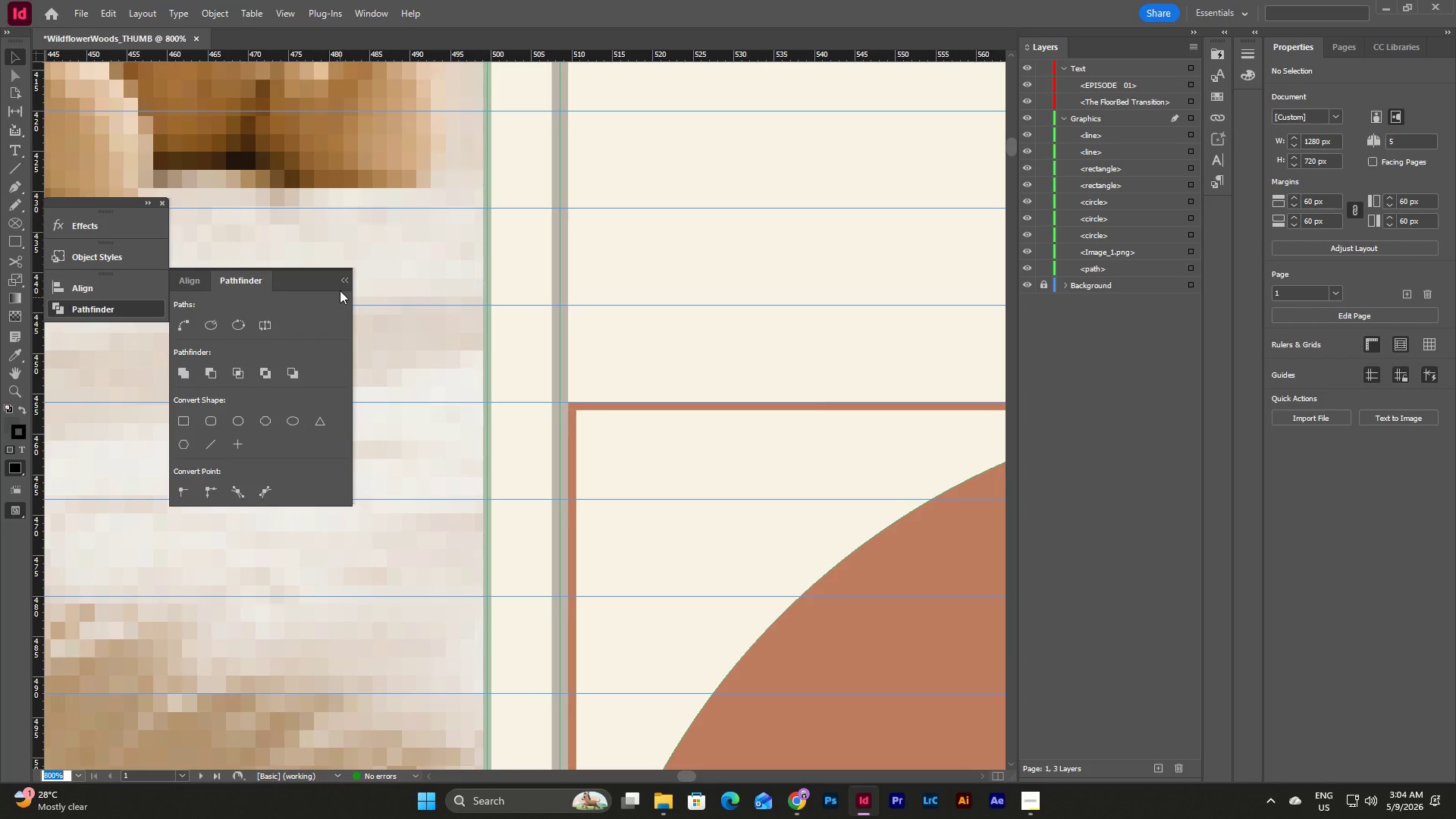 
left_click([340, 284])
 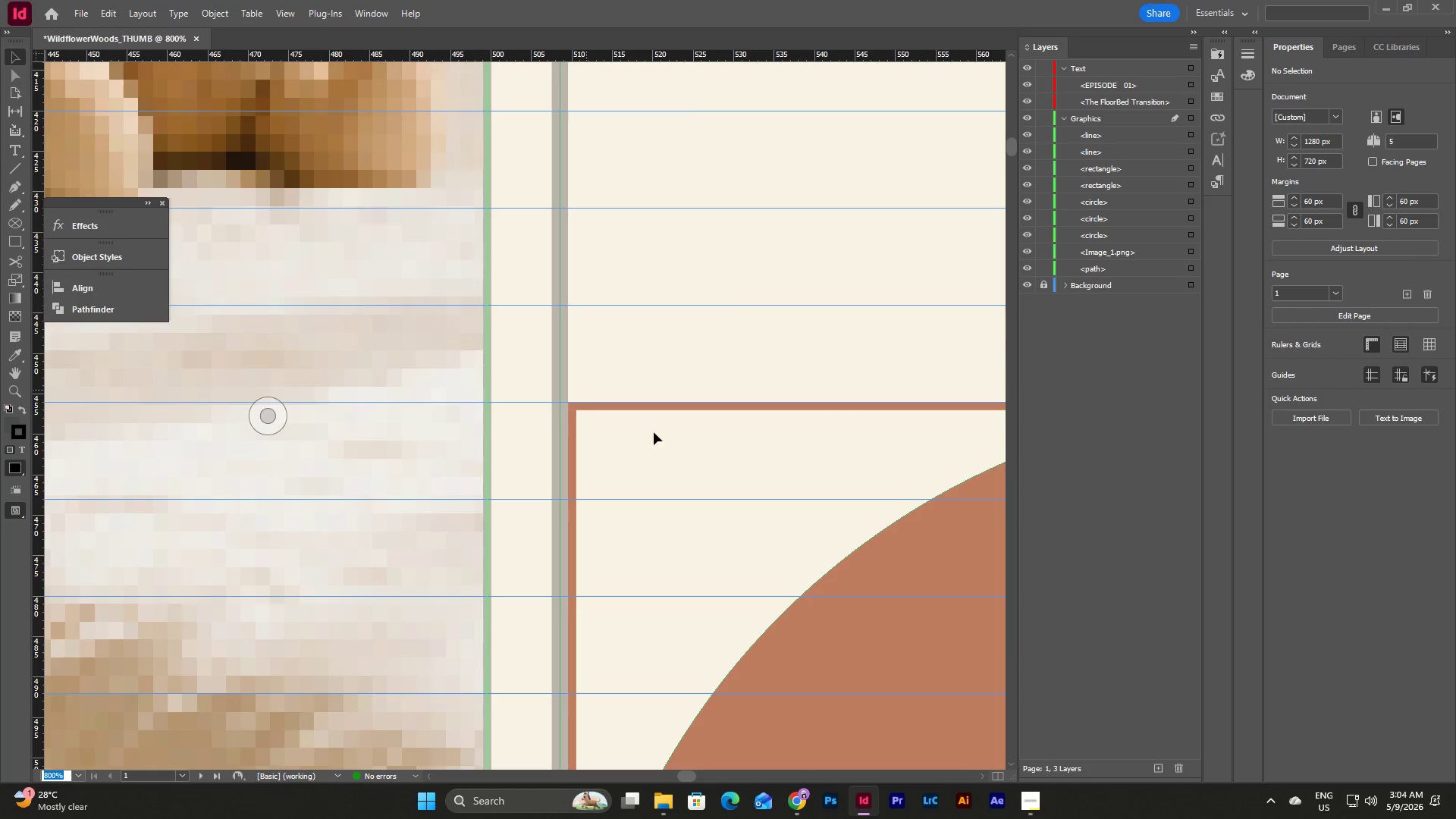 
scroll: coordinate [660, 437], scroll_direction: down, amount: 7.0
 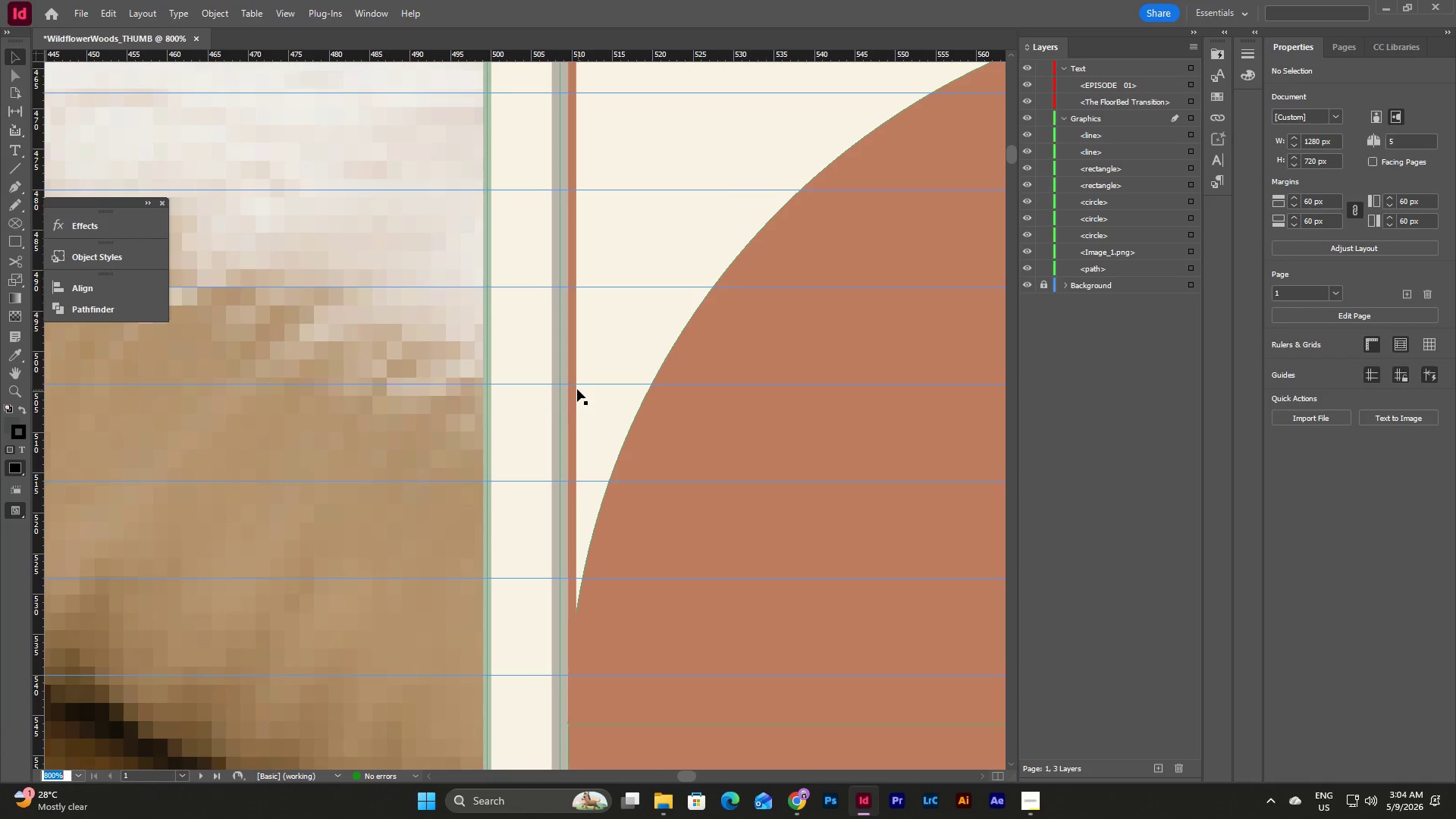 
left_click([572, 386])
 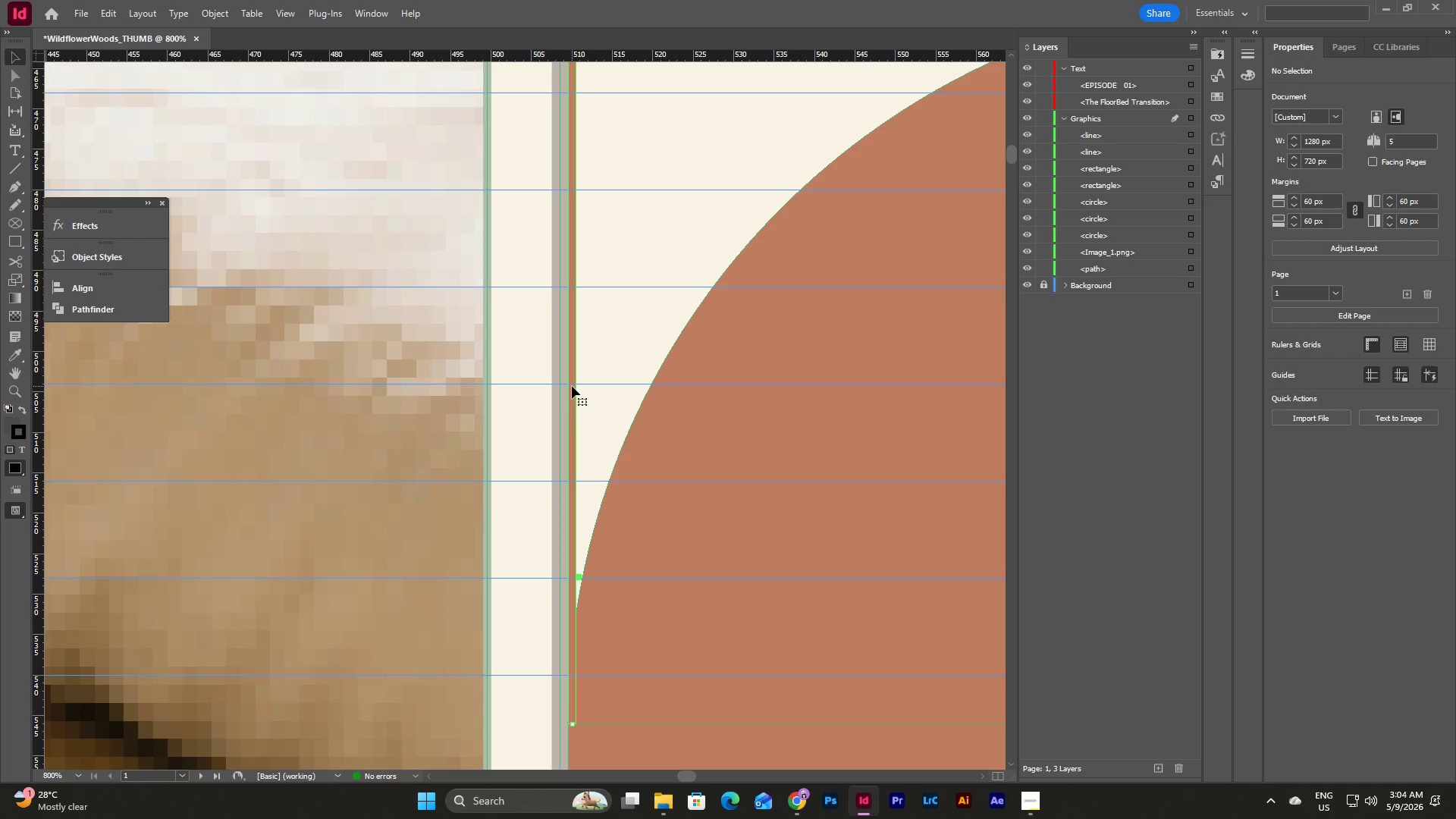 
hold_key(key=ShiftLeft, duration=0.72)
left_click([704, 449])
 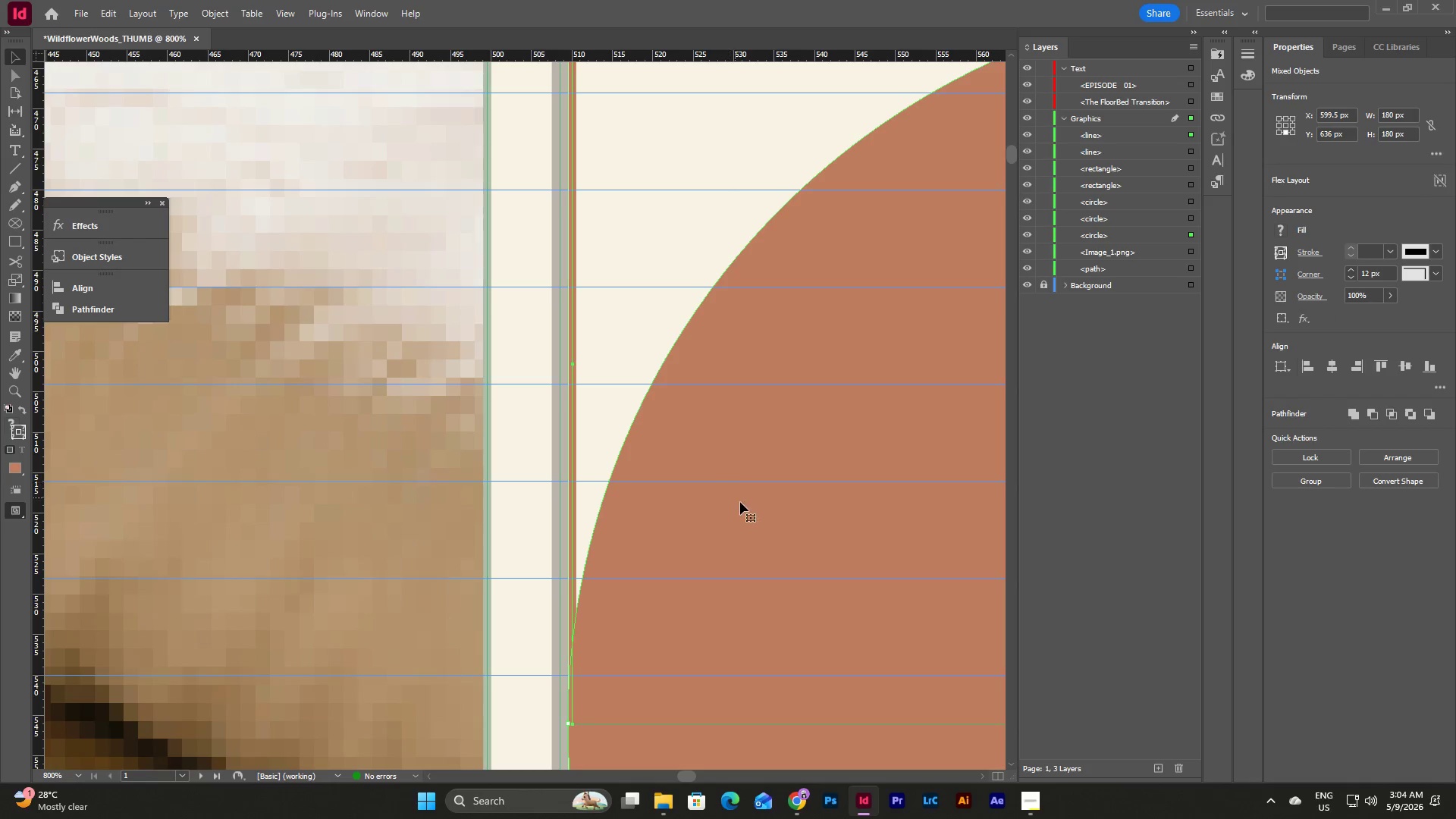 
hold_key(key=ShiftLeft, duration=0.78)
 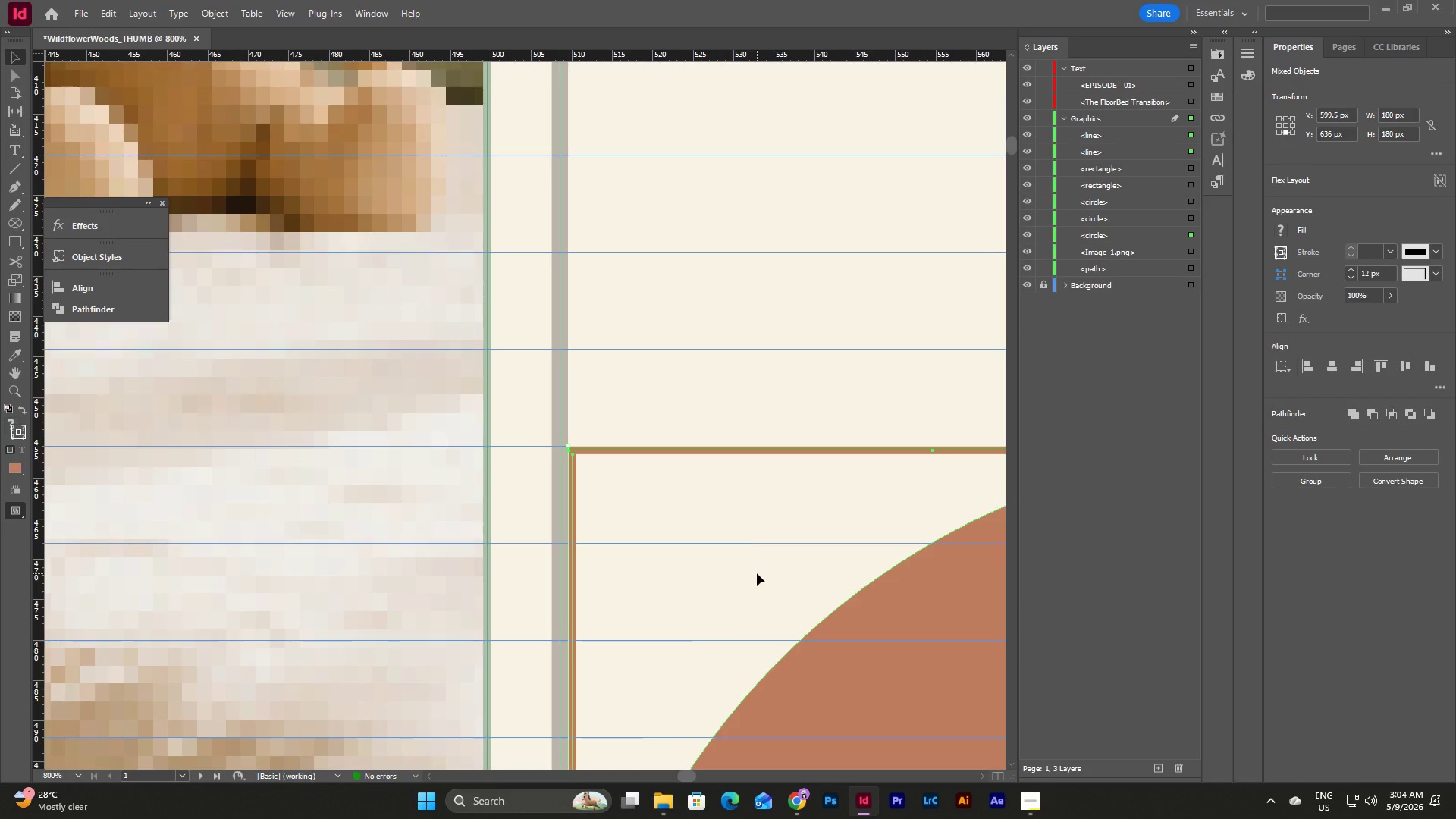 
scroll: coordinate [742, 503], scroll_direction: up, amount: 8.0
 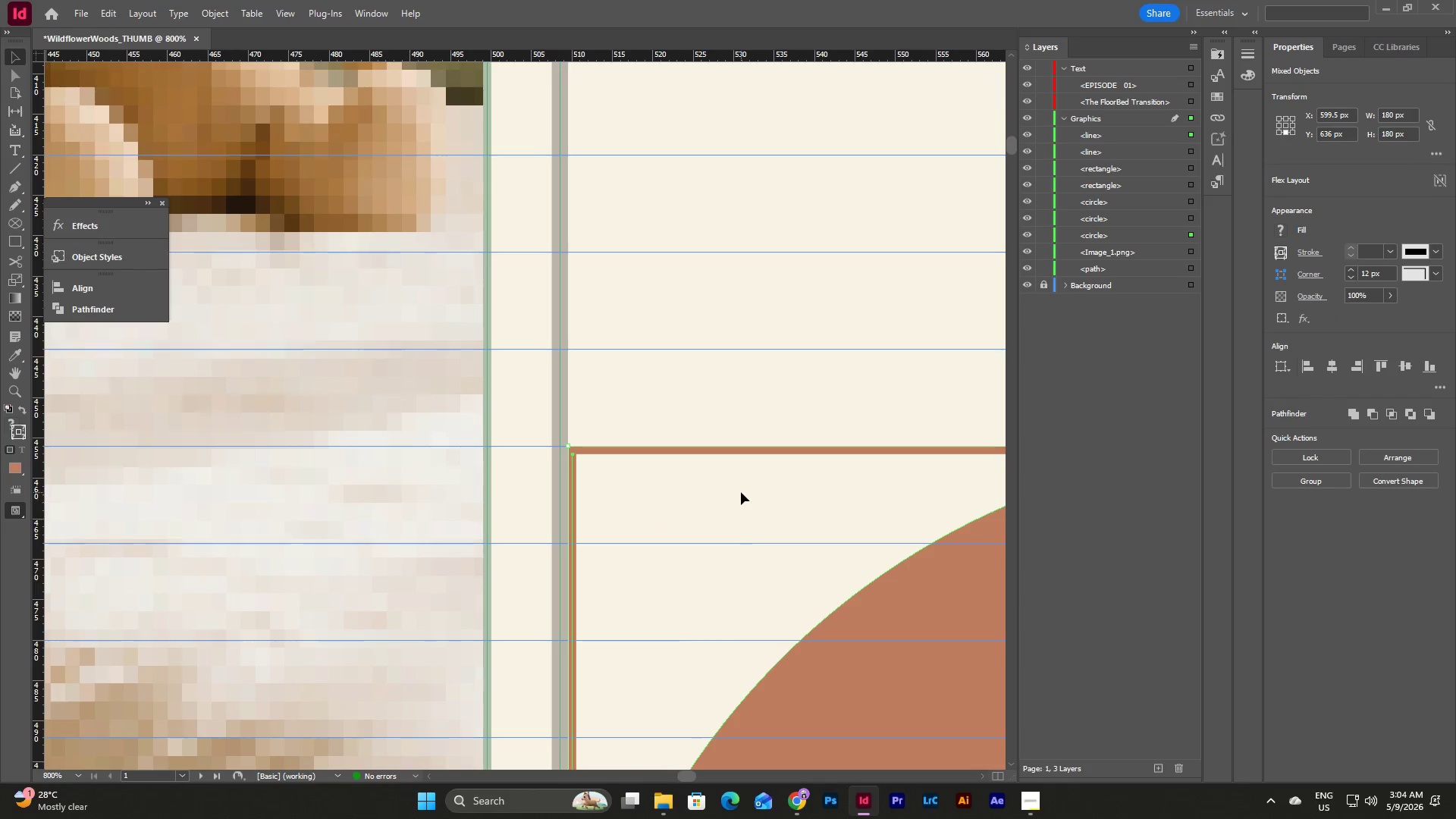 
left_click([739, 453])
 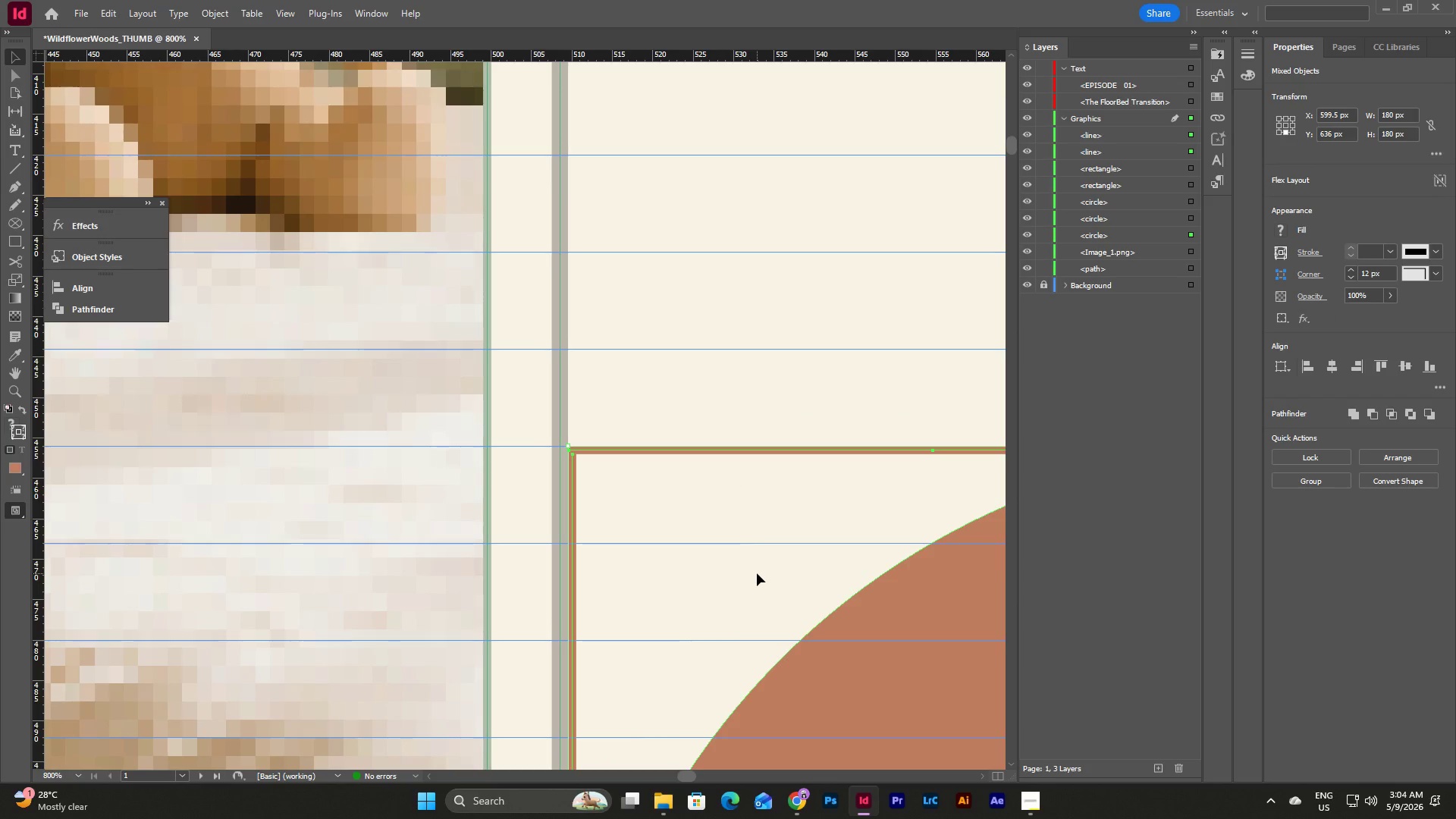 
key(A)
 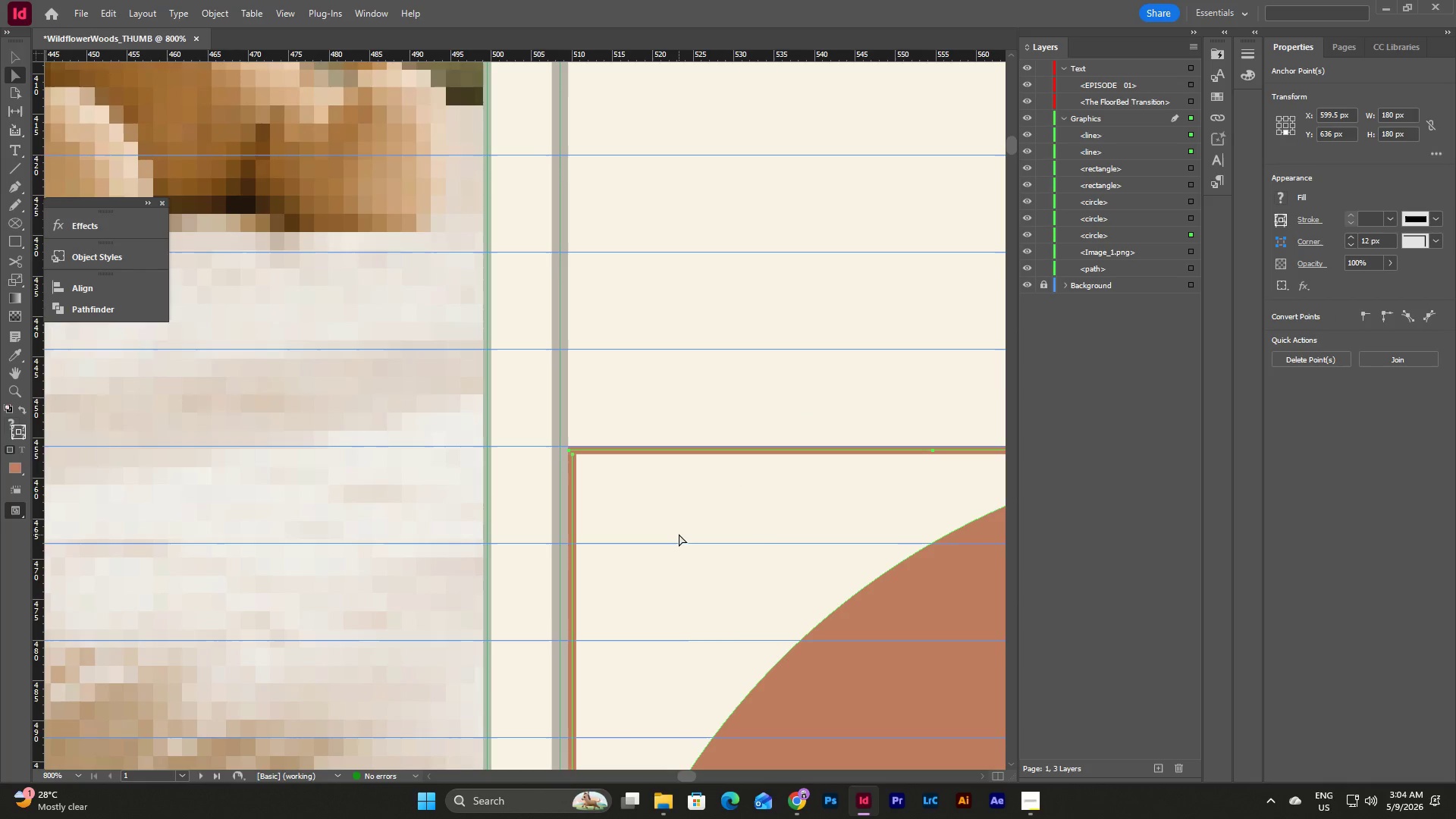 
scroll: coordinate [679, 533], scroll_direction: down, amount: 6.0
 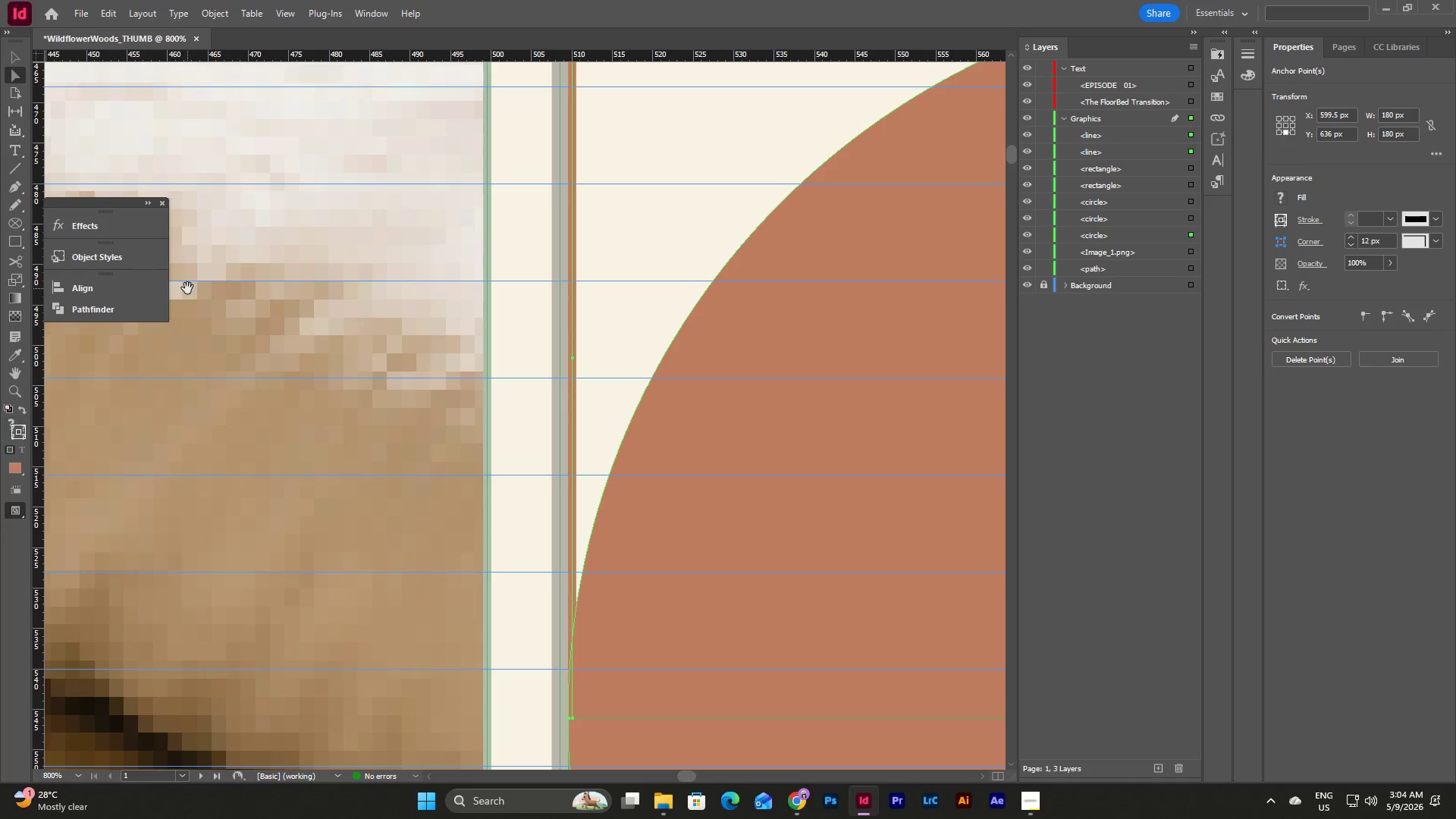 
left_click([8, 183])
 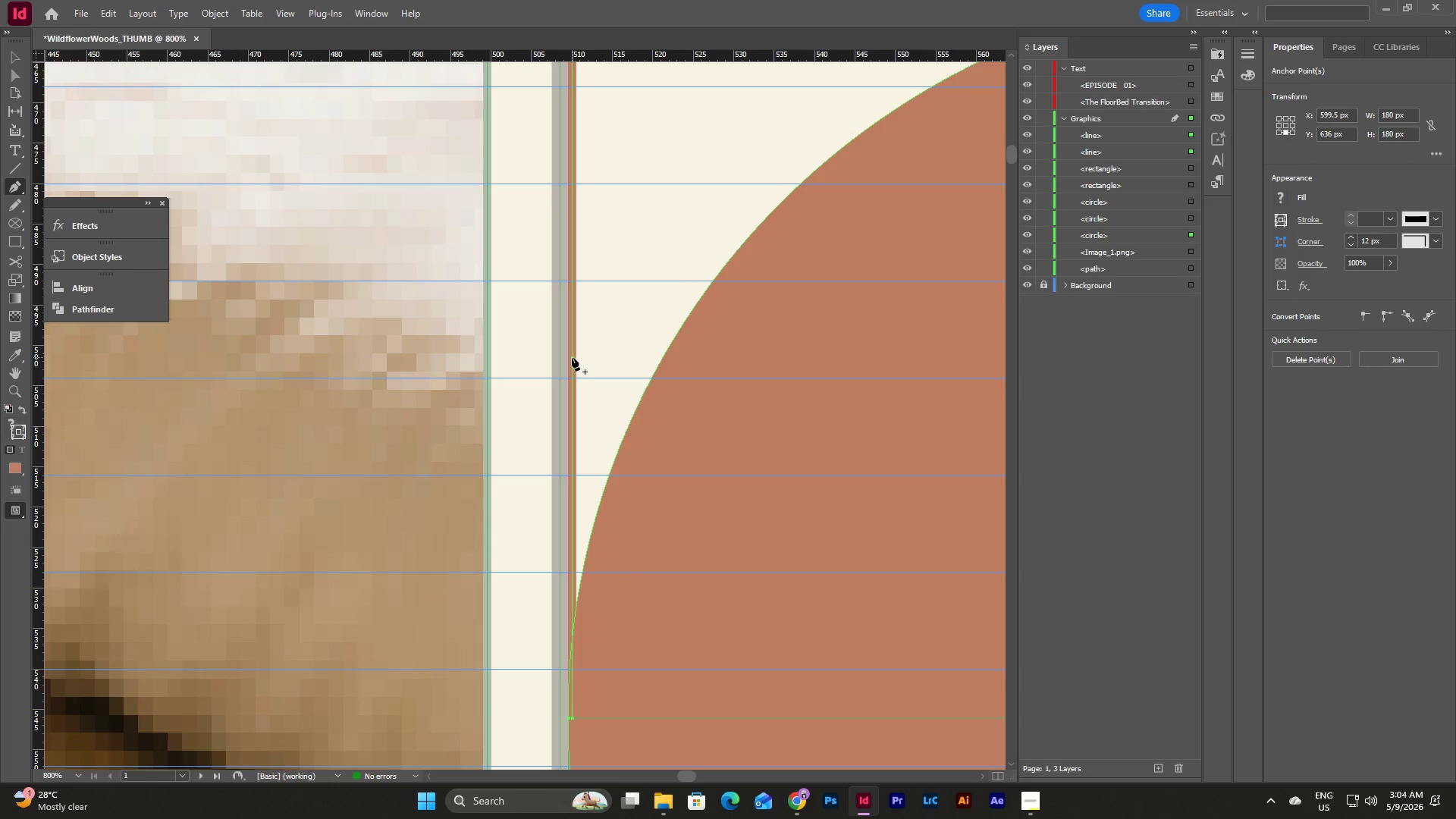 
left_click([572, 356])
 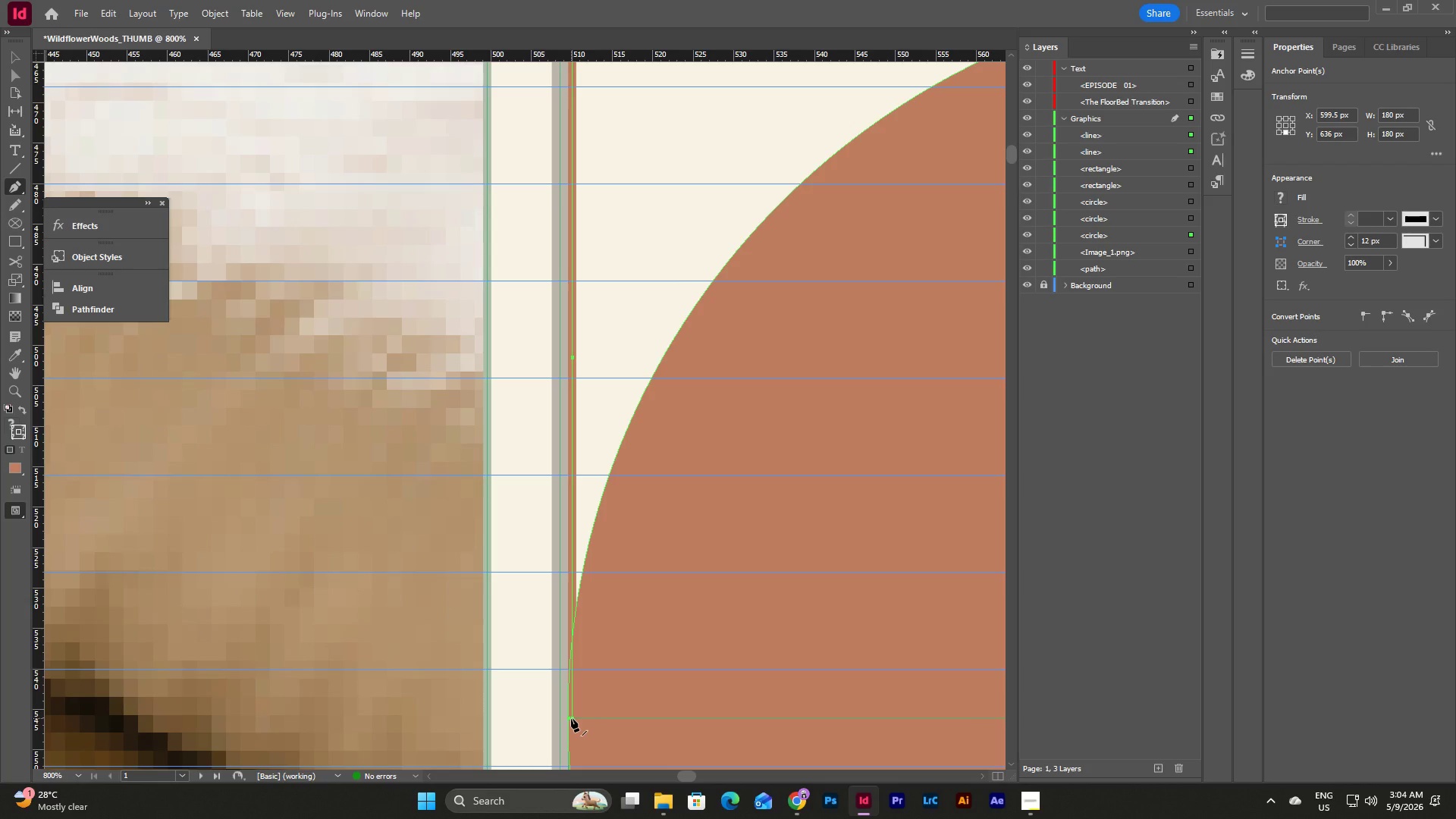 
left_click([571, 717])
 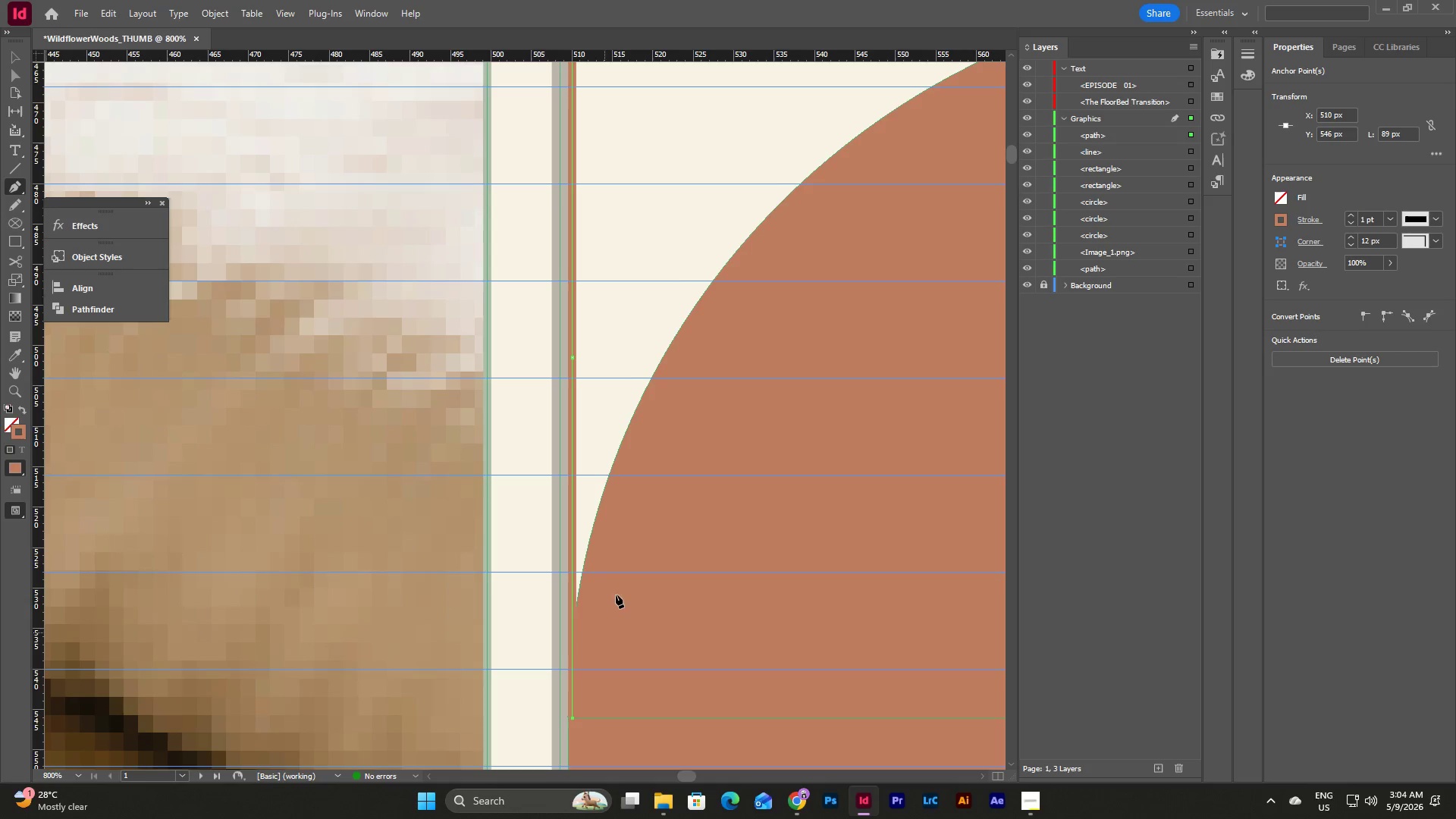 
scroll: coordinate [618, 554], scroll_direction: up, amount: 3.0
 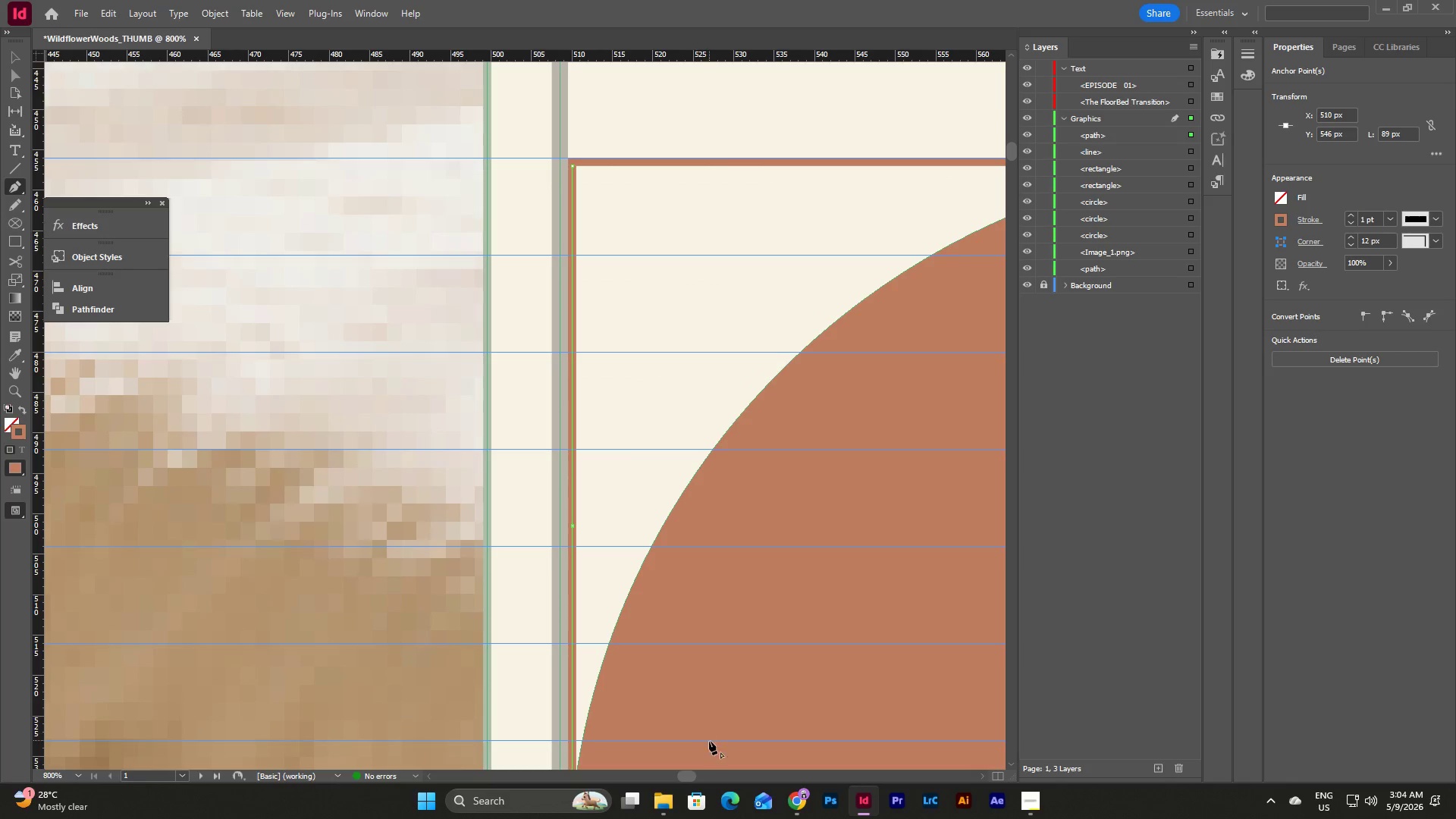 
left_click_drag(start_coordinate=[684, 773], to_coordinate=[691, 769])
 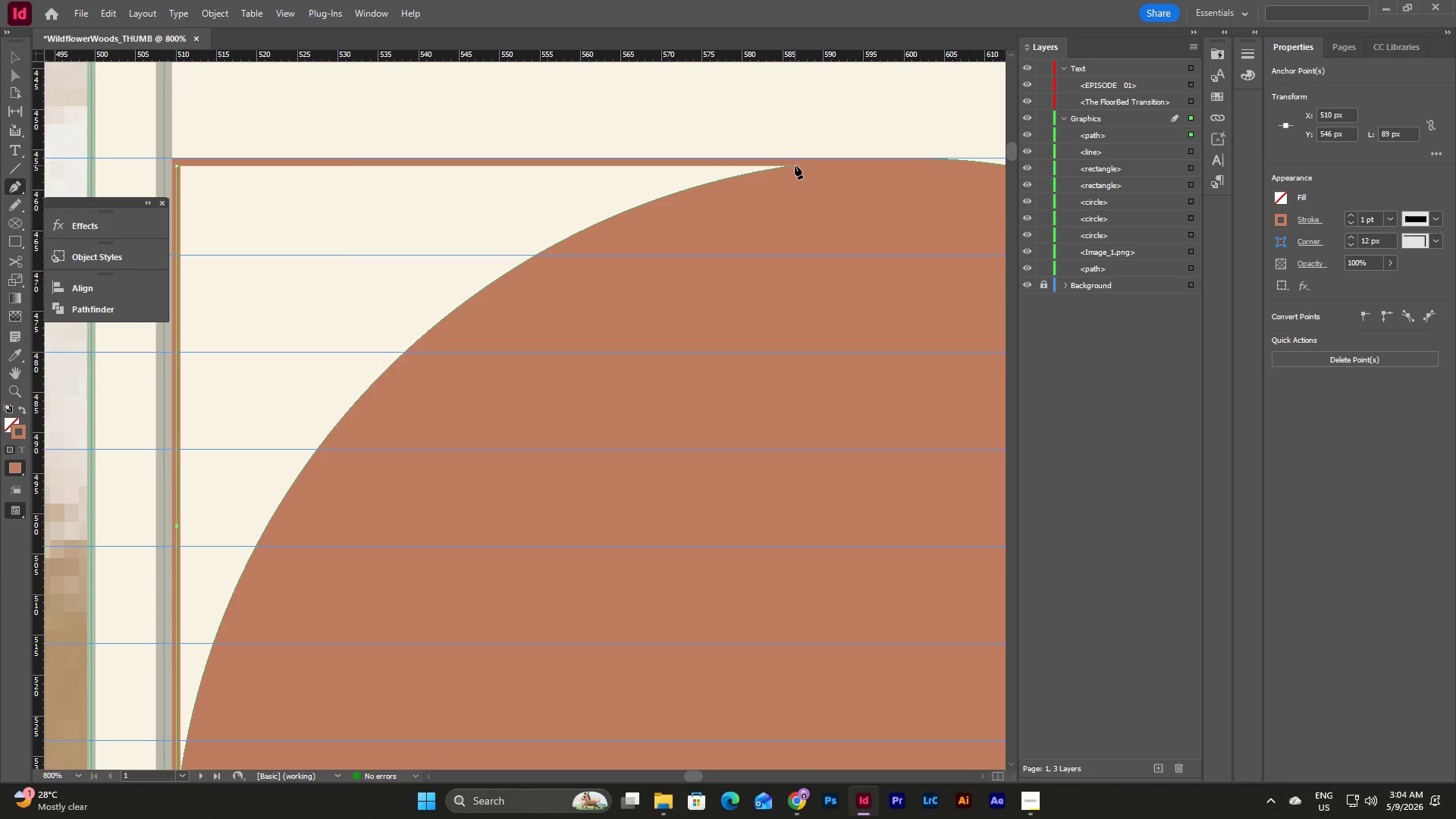 
left_click_drag(start_coordinate=[795, 165], to_coordinate=[691, 174])
 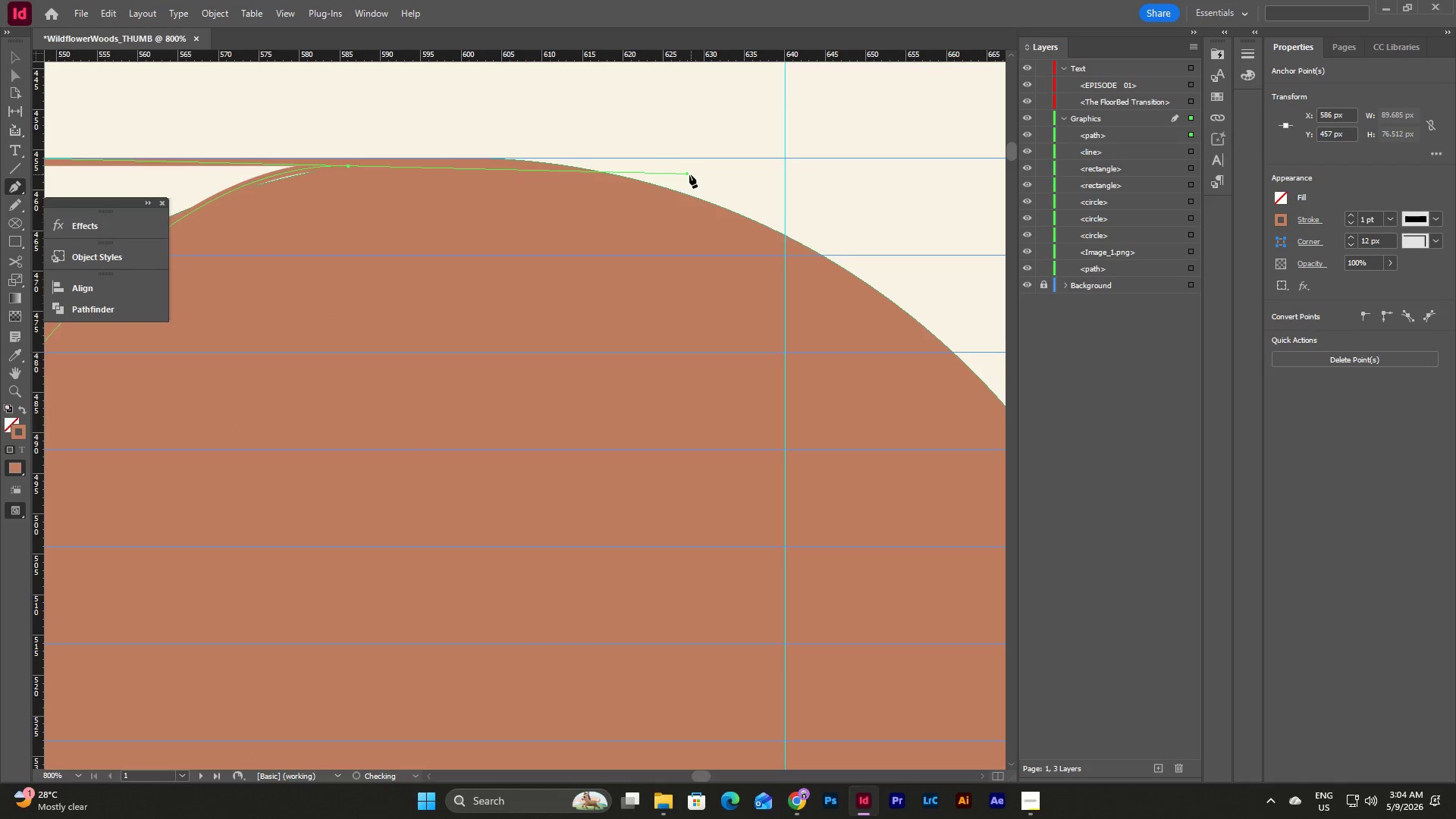 
scroll: coordinate [689, 175], scroll_direction: down, amount: 3.0
 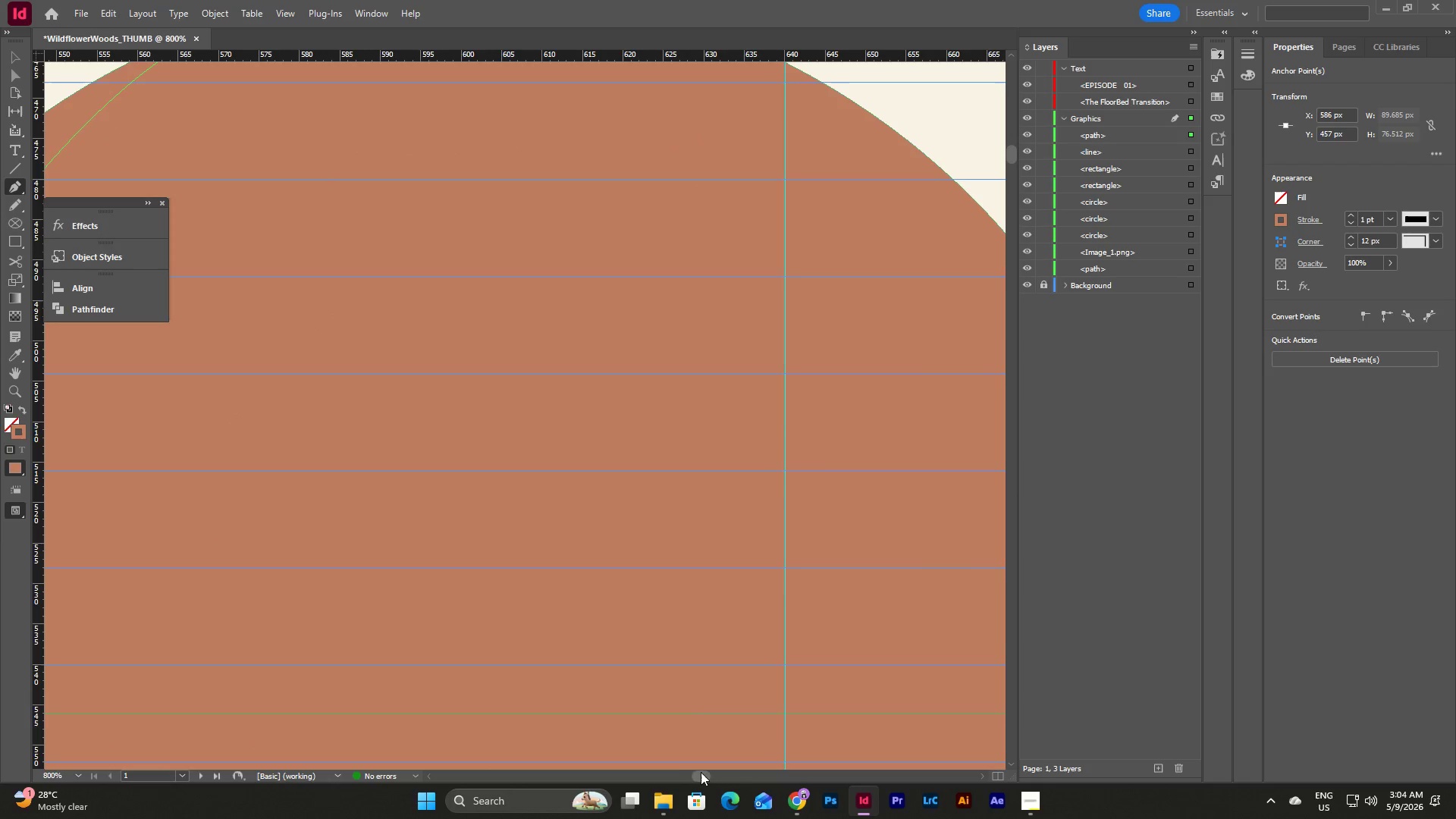 
left_click_drag(start_coordinate=[698, 777], to_coordinate=[686, 771])
 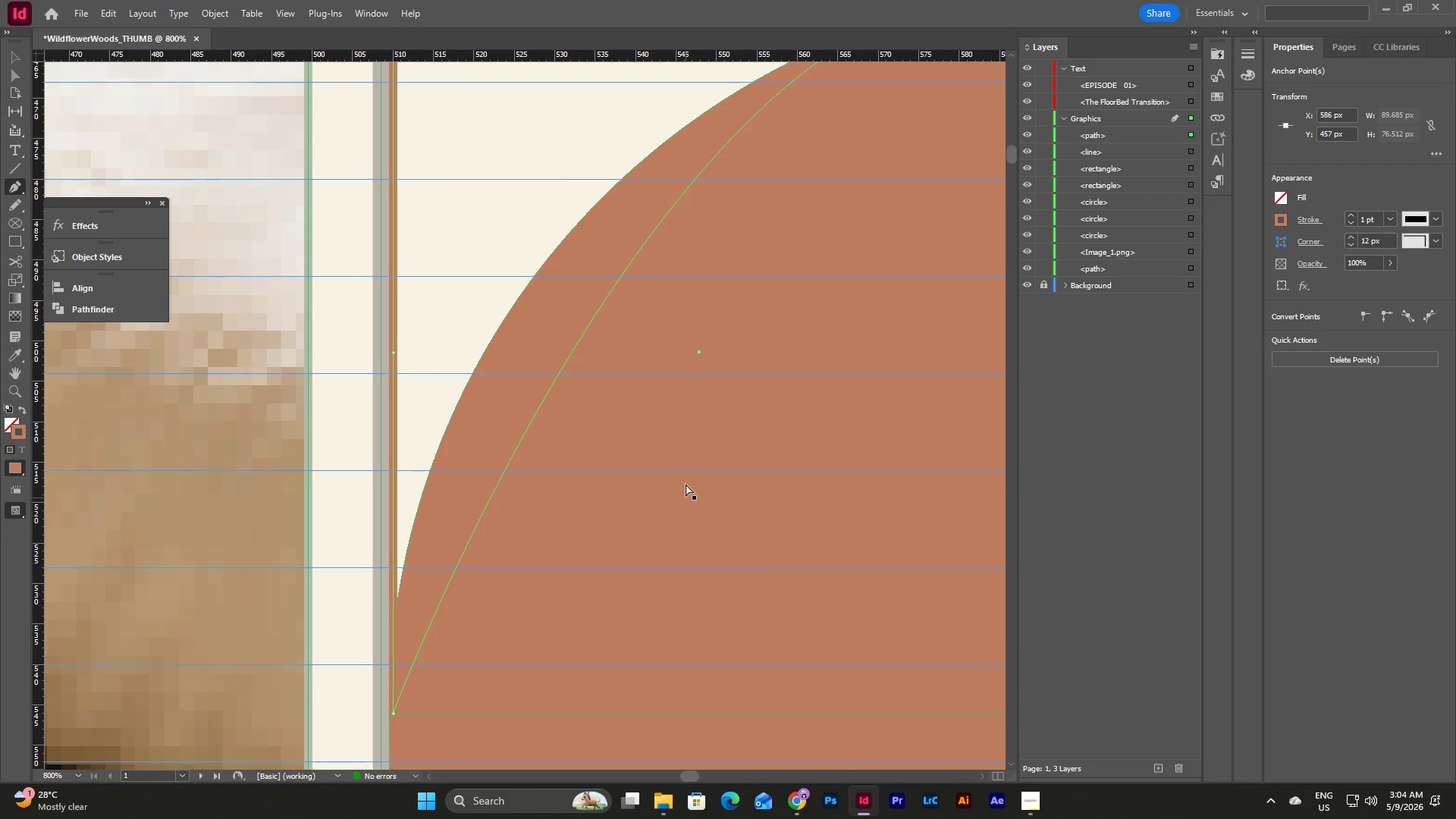 
key(Control+Z)
 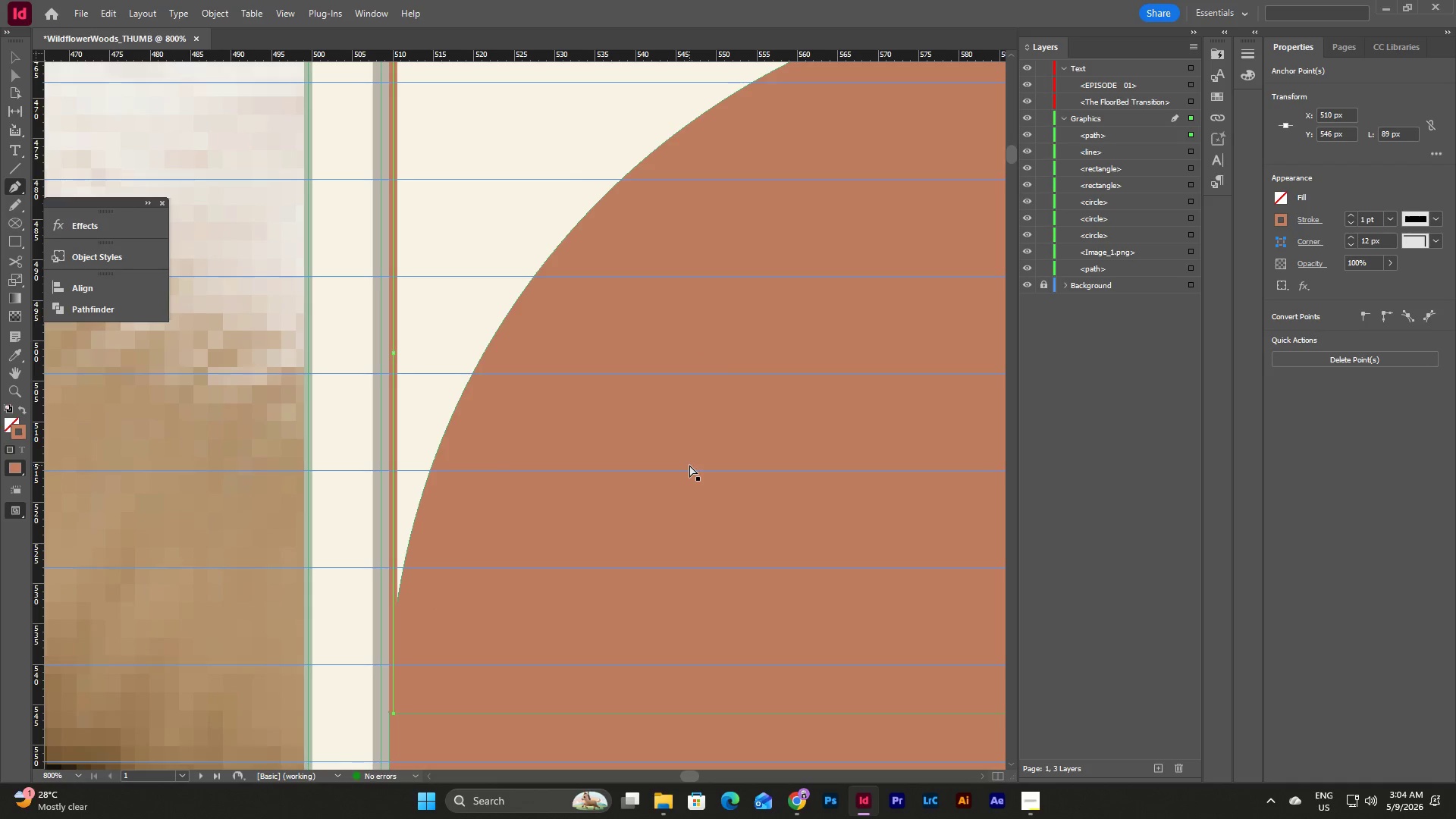 
key(Control+Z)
 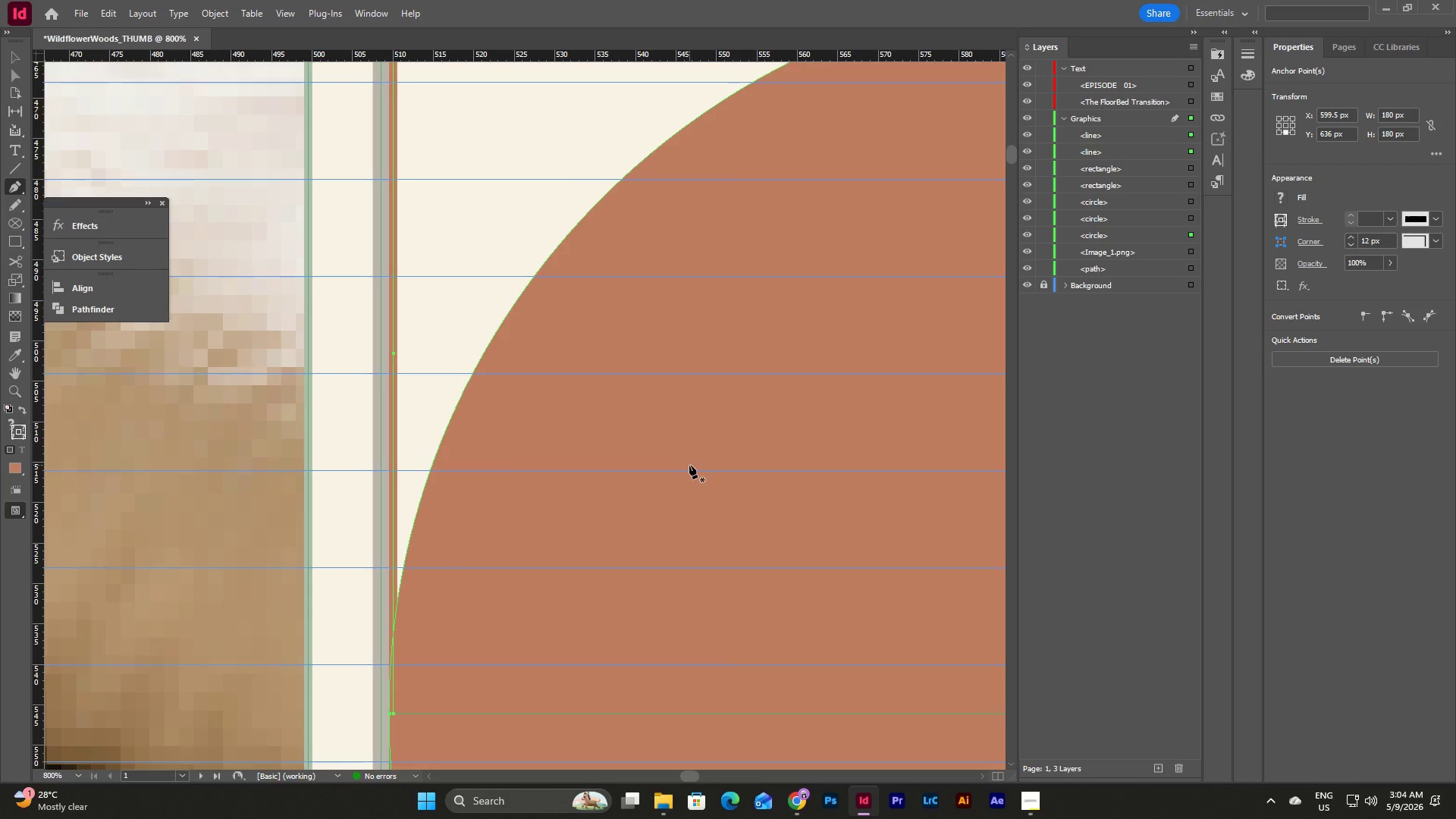 
scroll: coordinate [689, 465], scroll_direction: up, amount: 6.0
 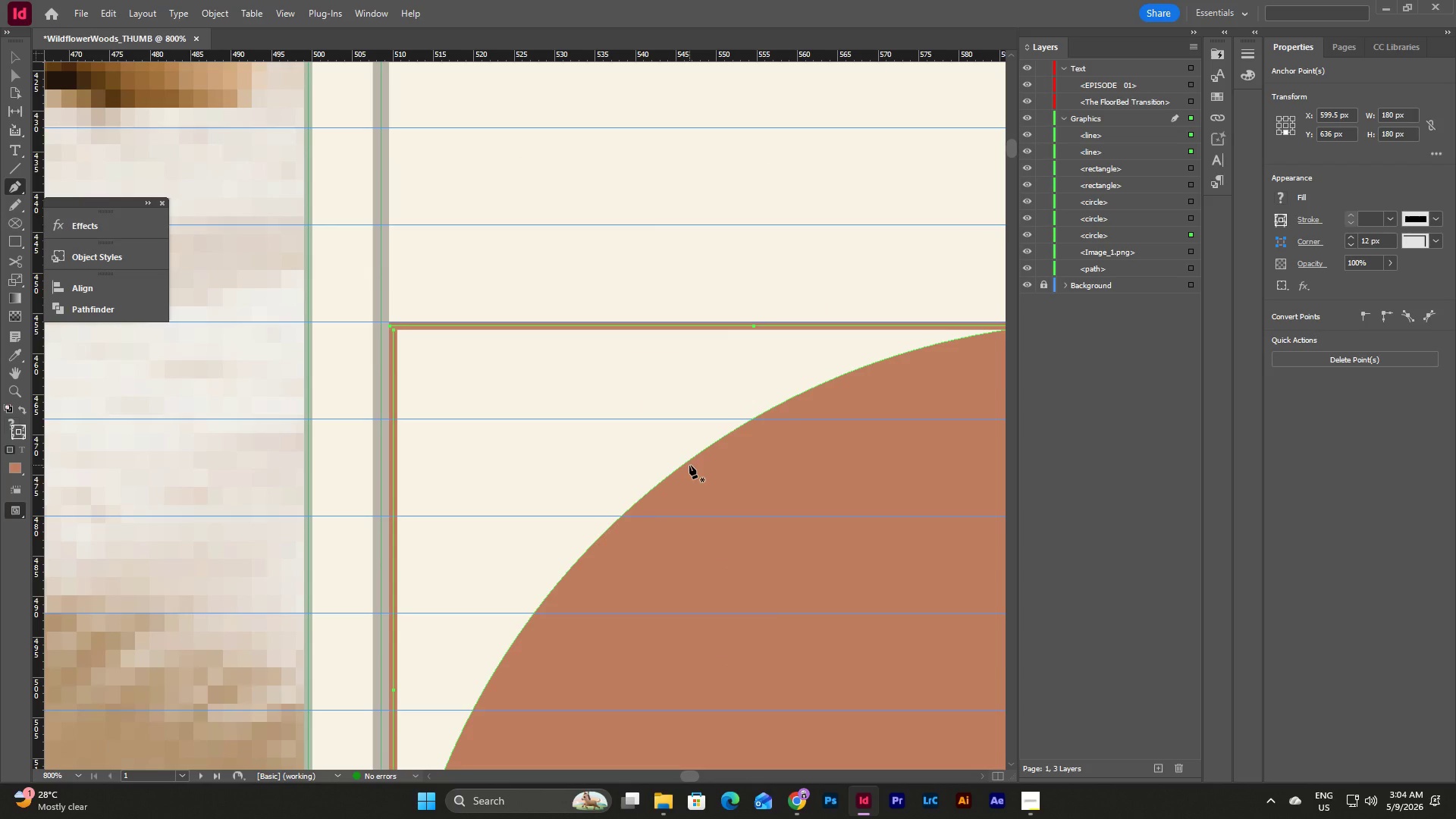 
key(Escape)
 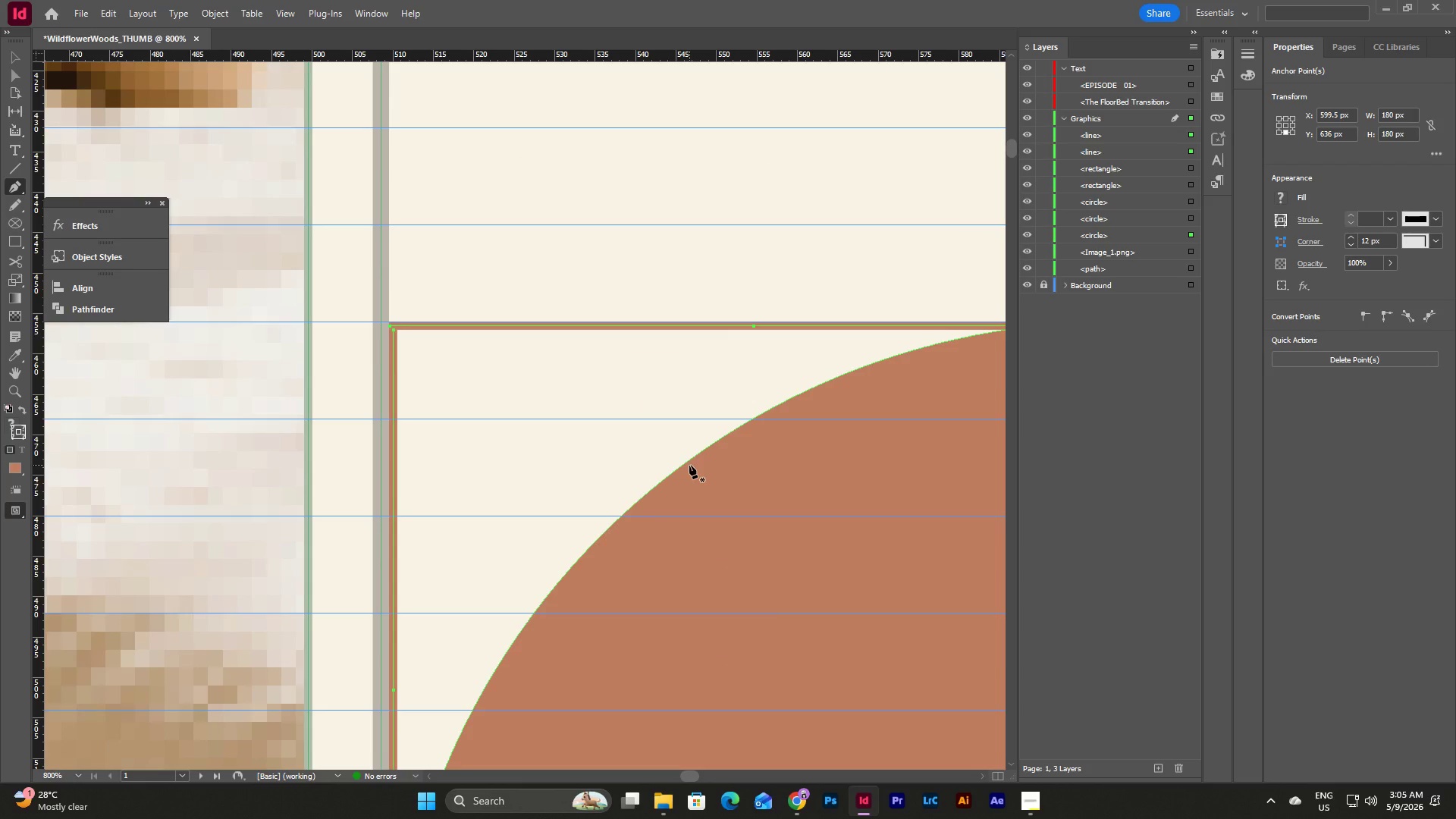 
wait(10.72)
 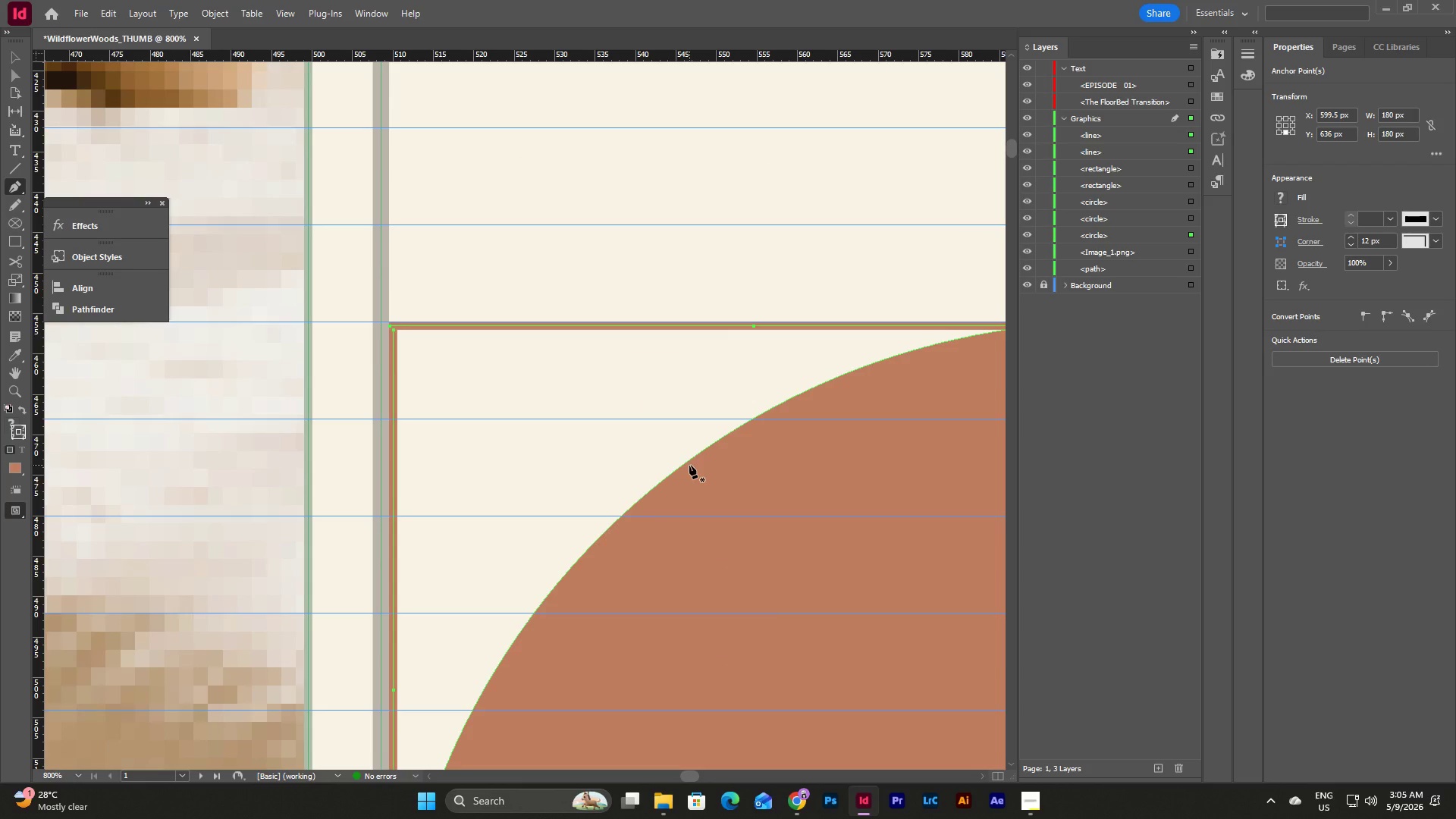 
key(Escape)
 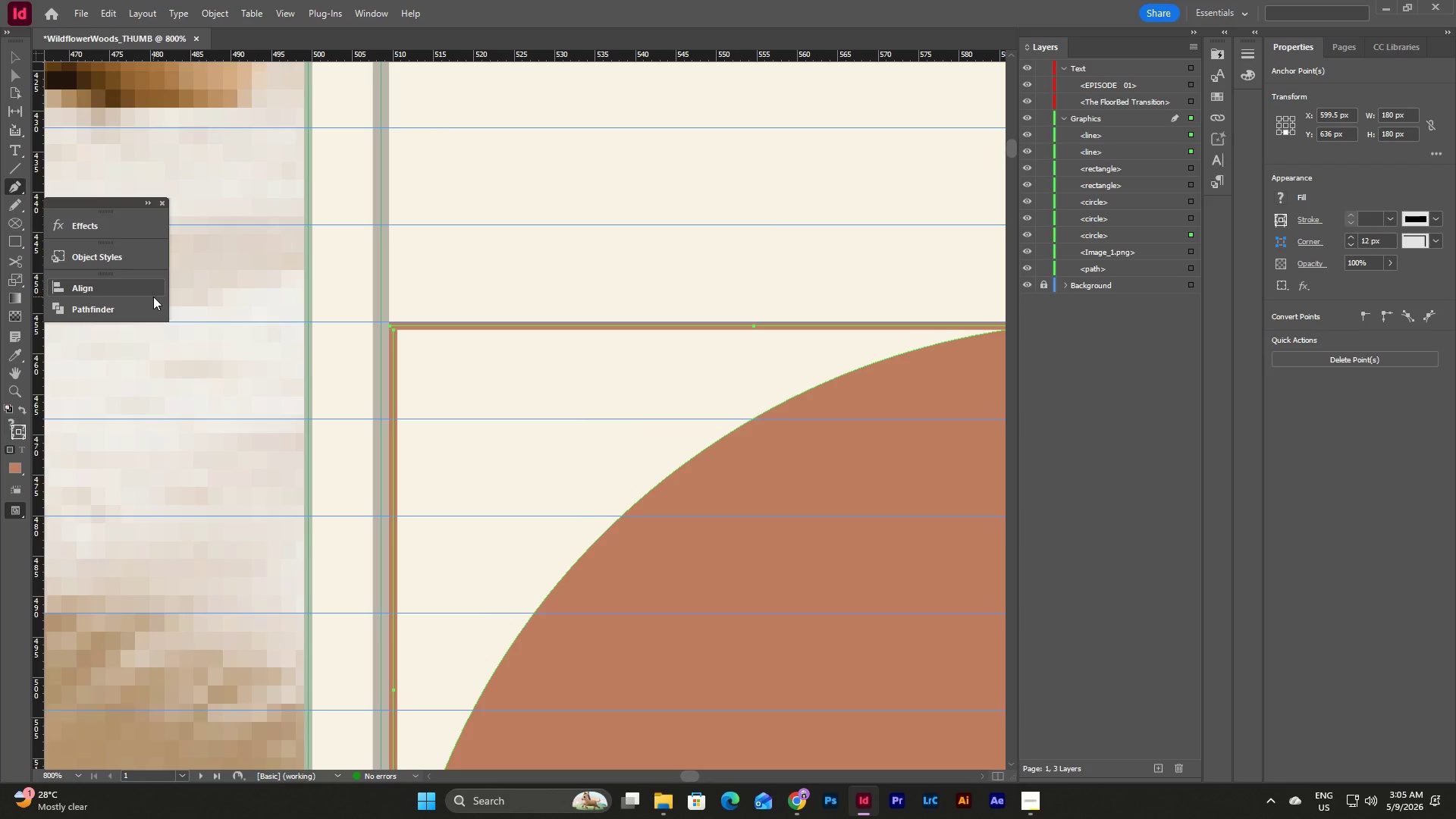 
left_click([17, 262])
 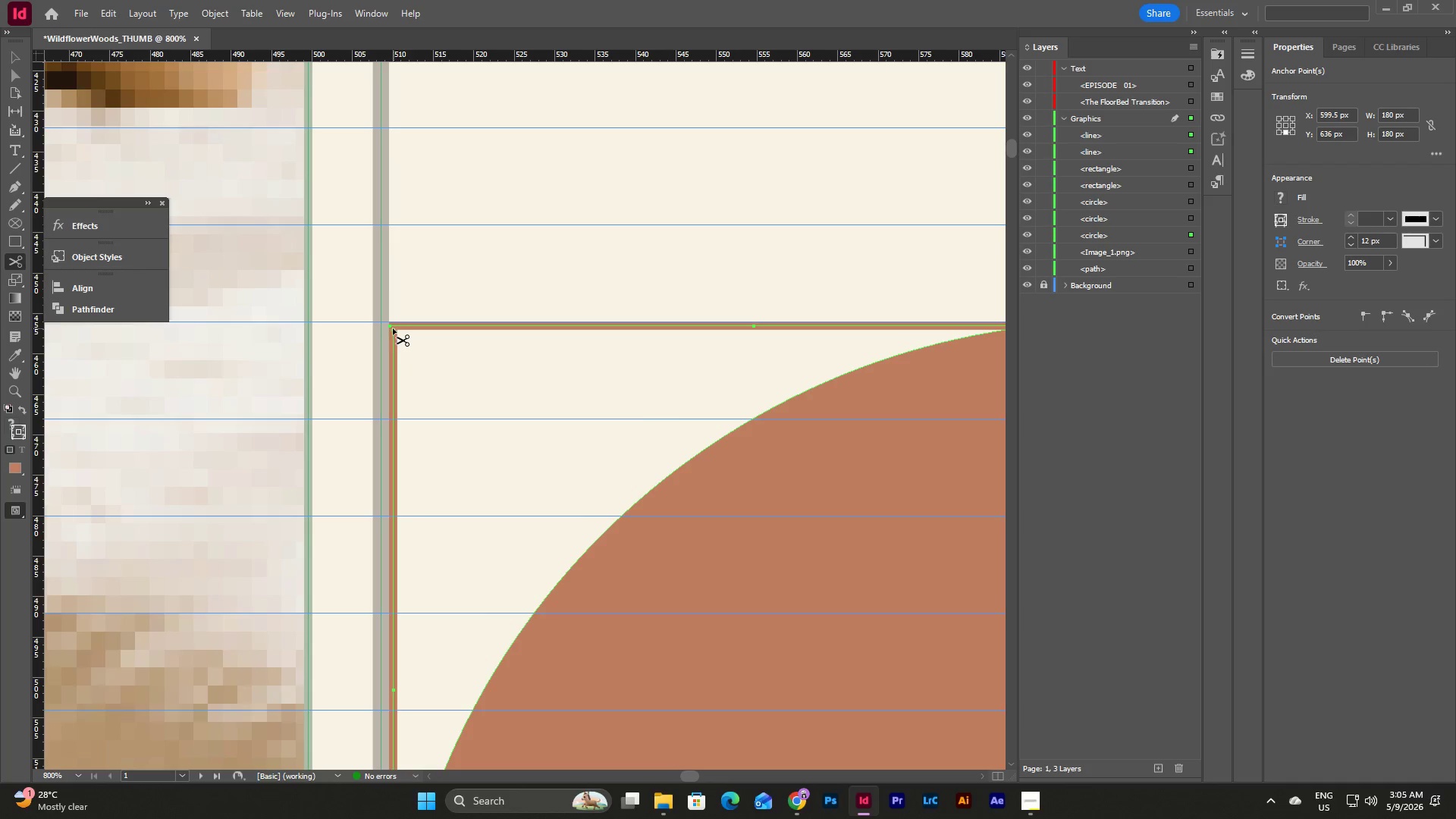 
left_click_drag(start_coordinate=[394, 330], to_coordinate=[498, 406])
 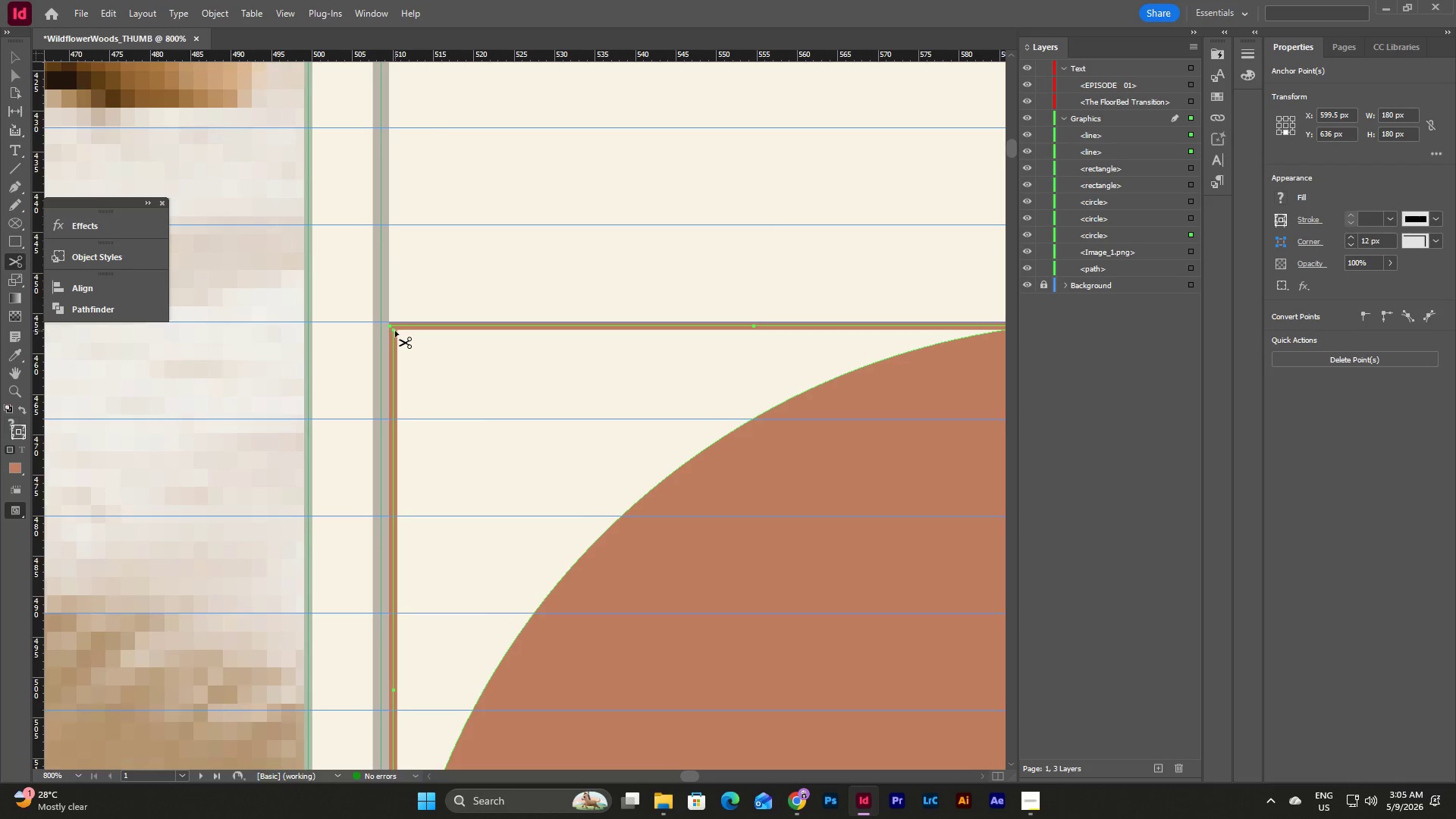 
left_click([394, 331])
 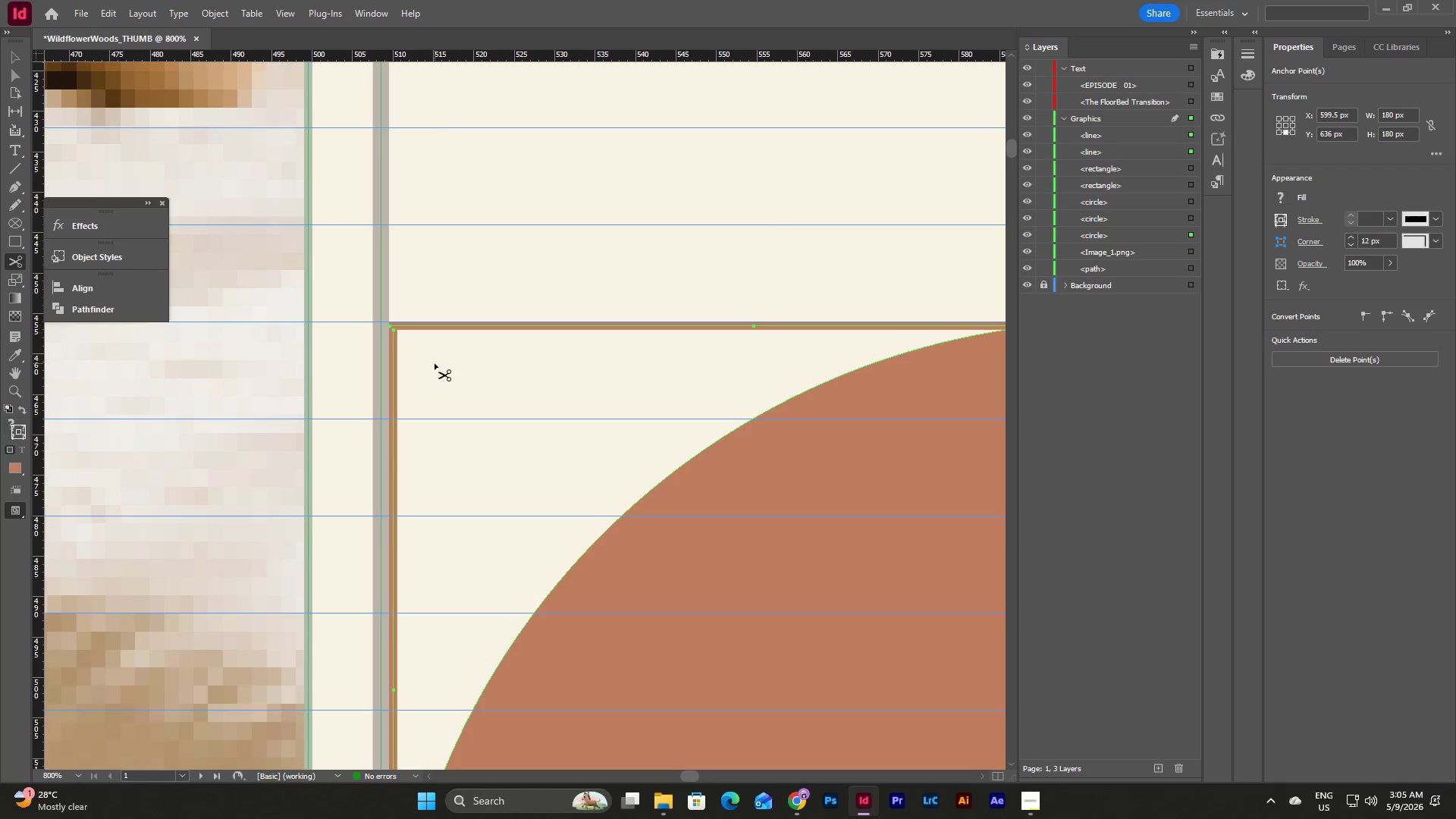 
scroll: coordinate [428, 334], scroll_direction: down, amount: 6.0
 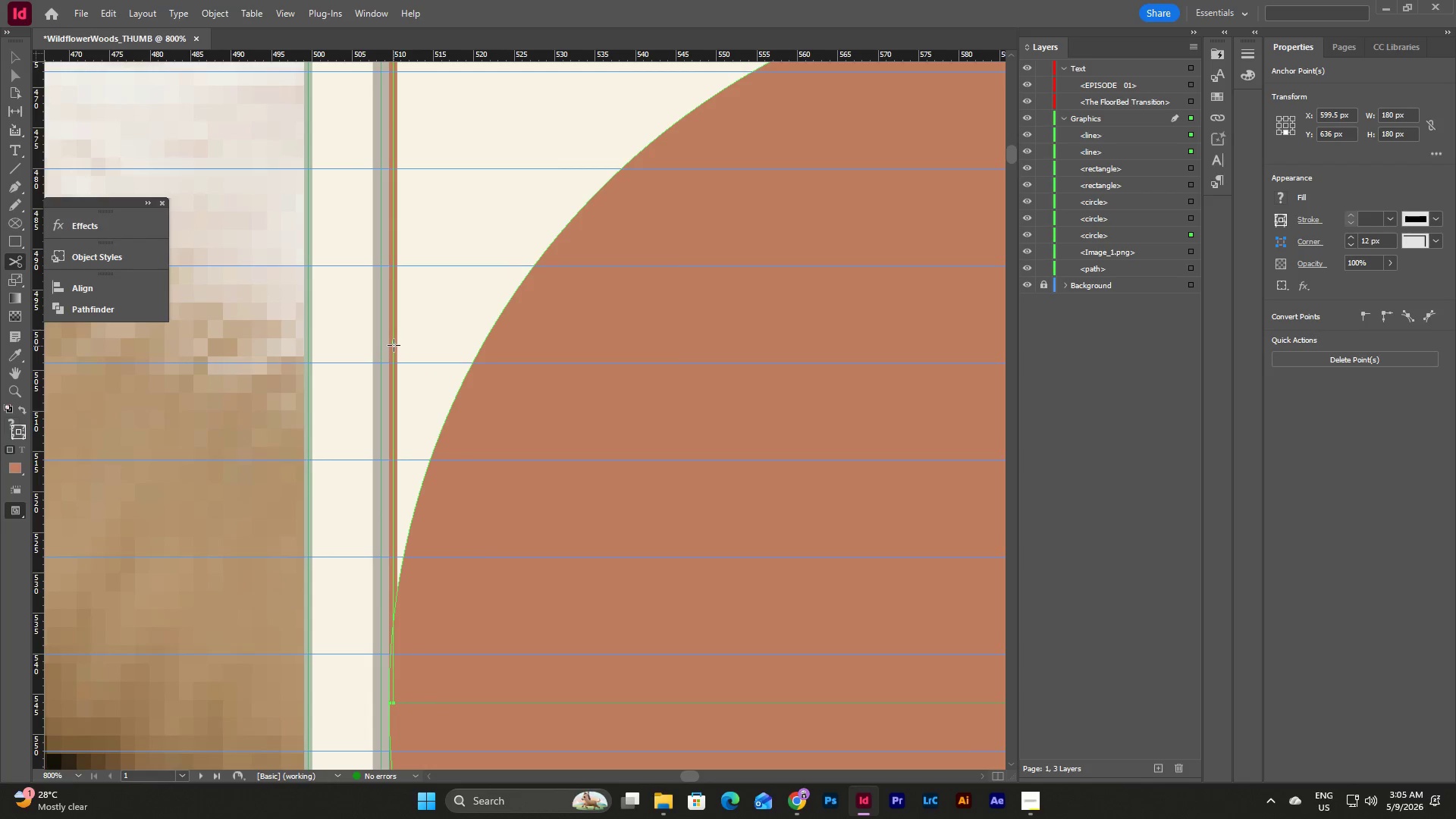 
left_click_drag(start_coordinate=[394, 344], to_coordinate=[570, 199])
 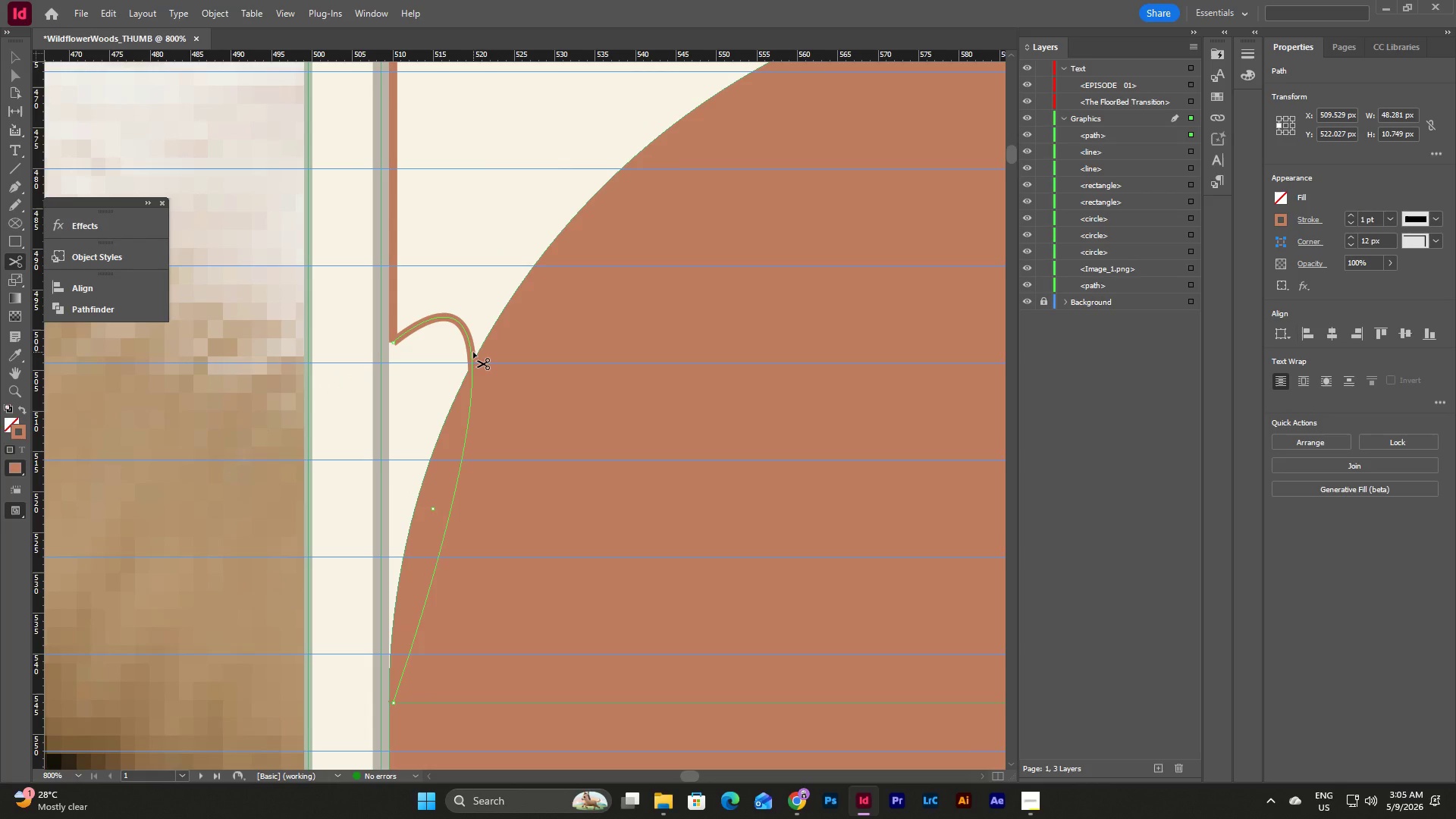 
key(Control+Z)
 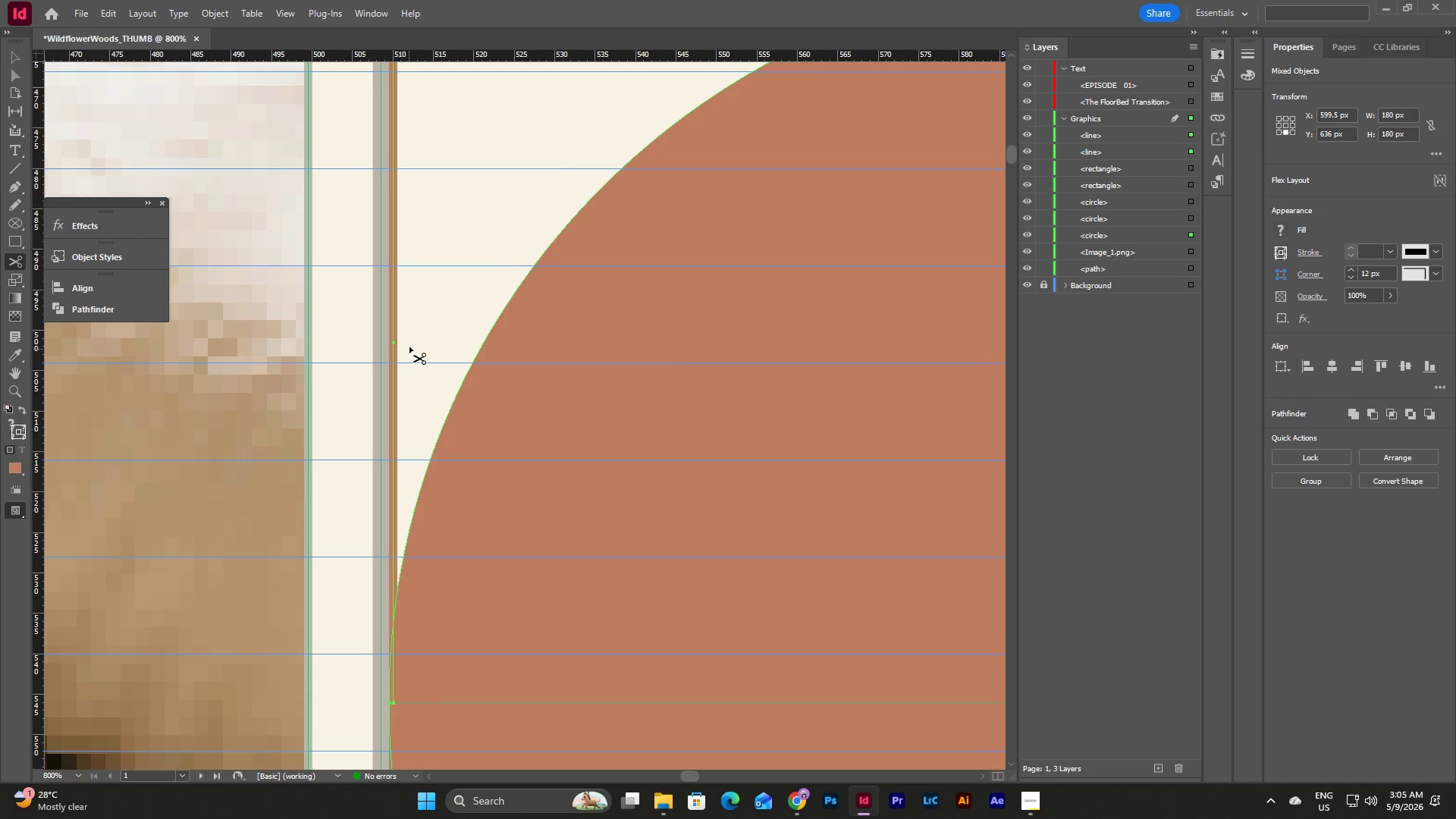 
scroll: coordinate [444, 401], scroll_direction: up, amount: 4.0
 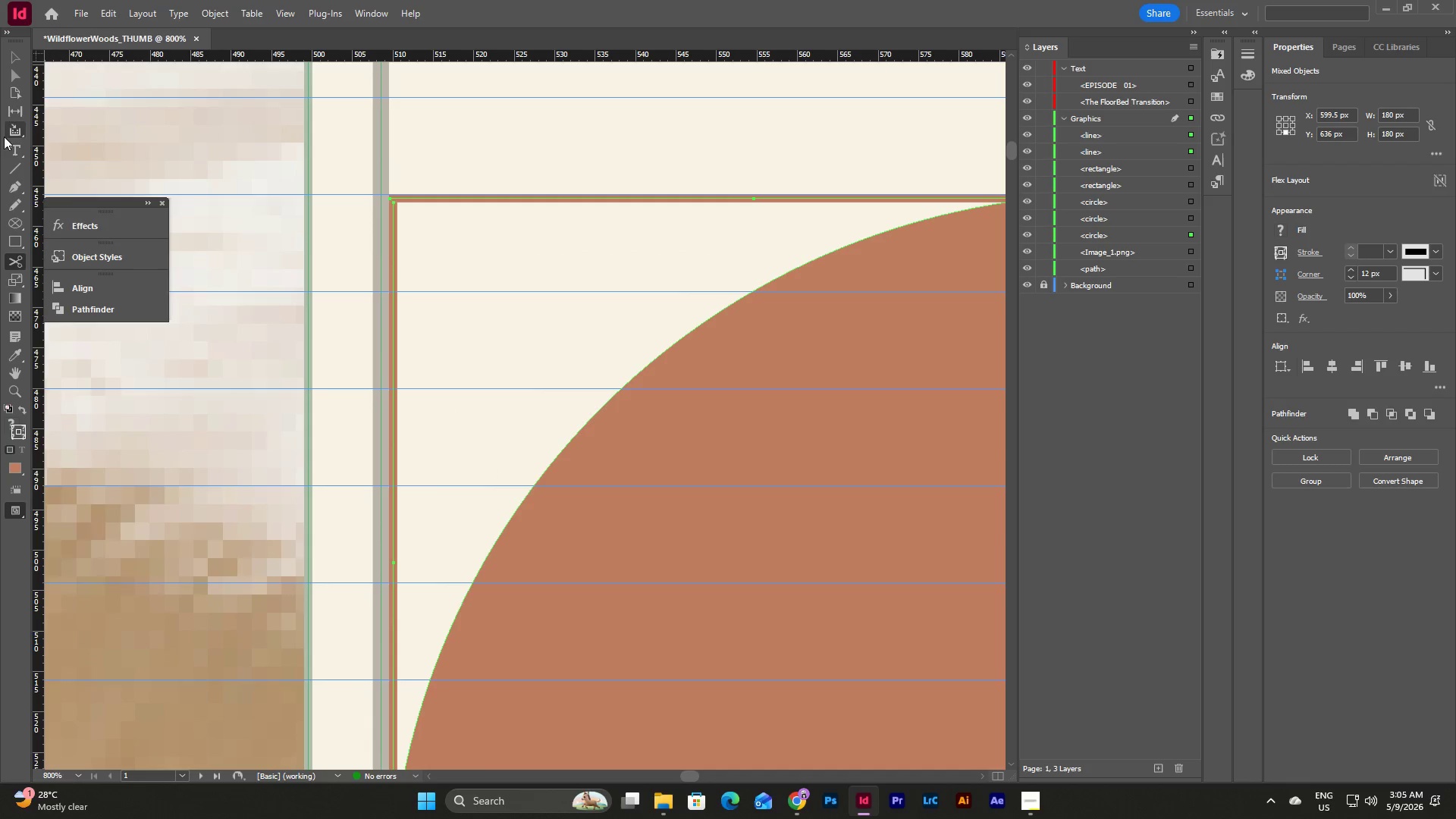 
left_click([18, 238])
 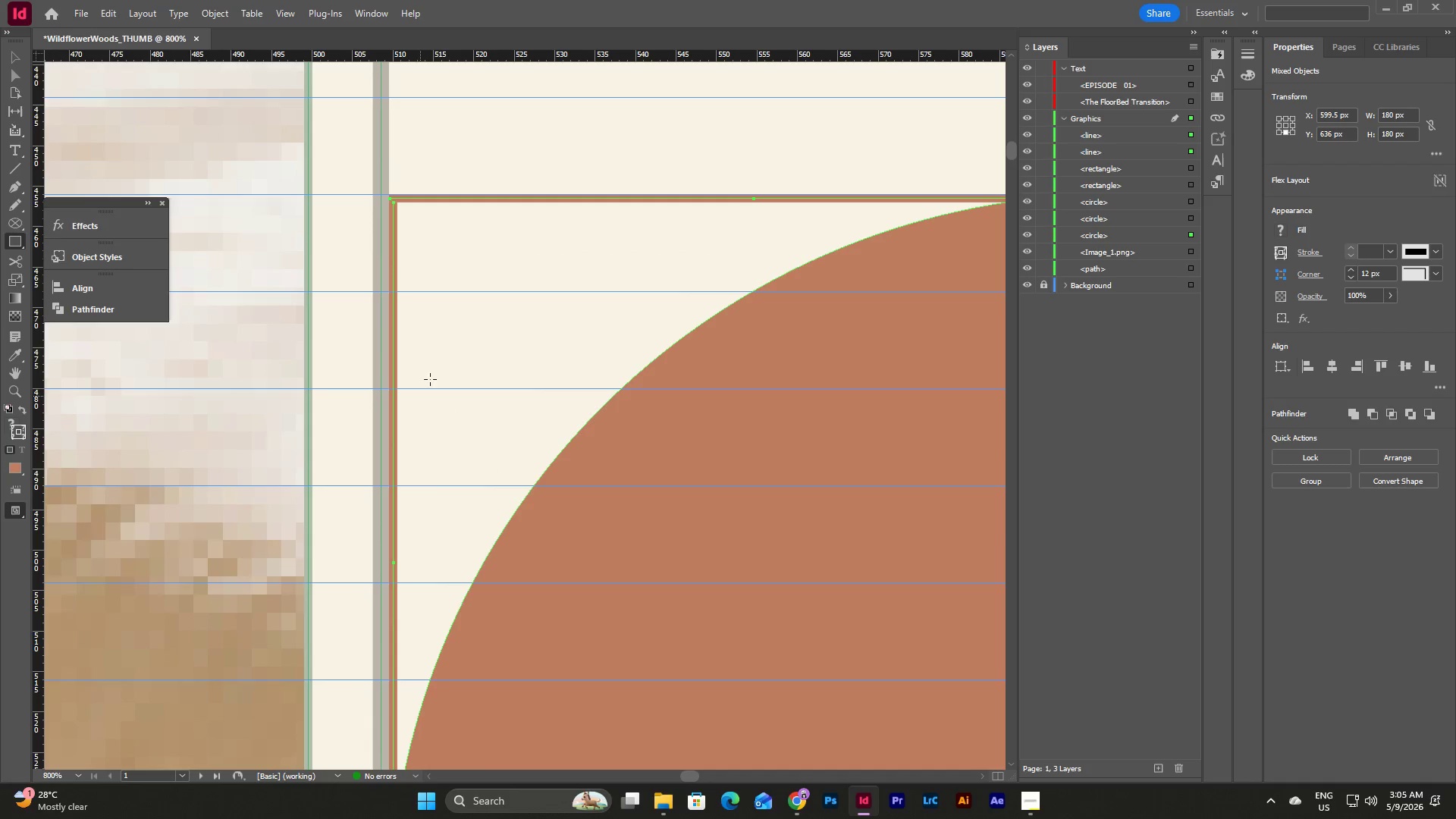 
left_click_drag(start_coordinate=[434, 344], to_coordinate=[693, 650])
 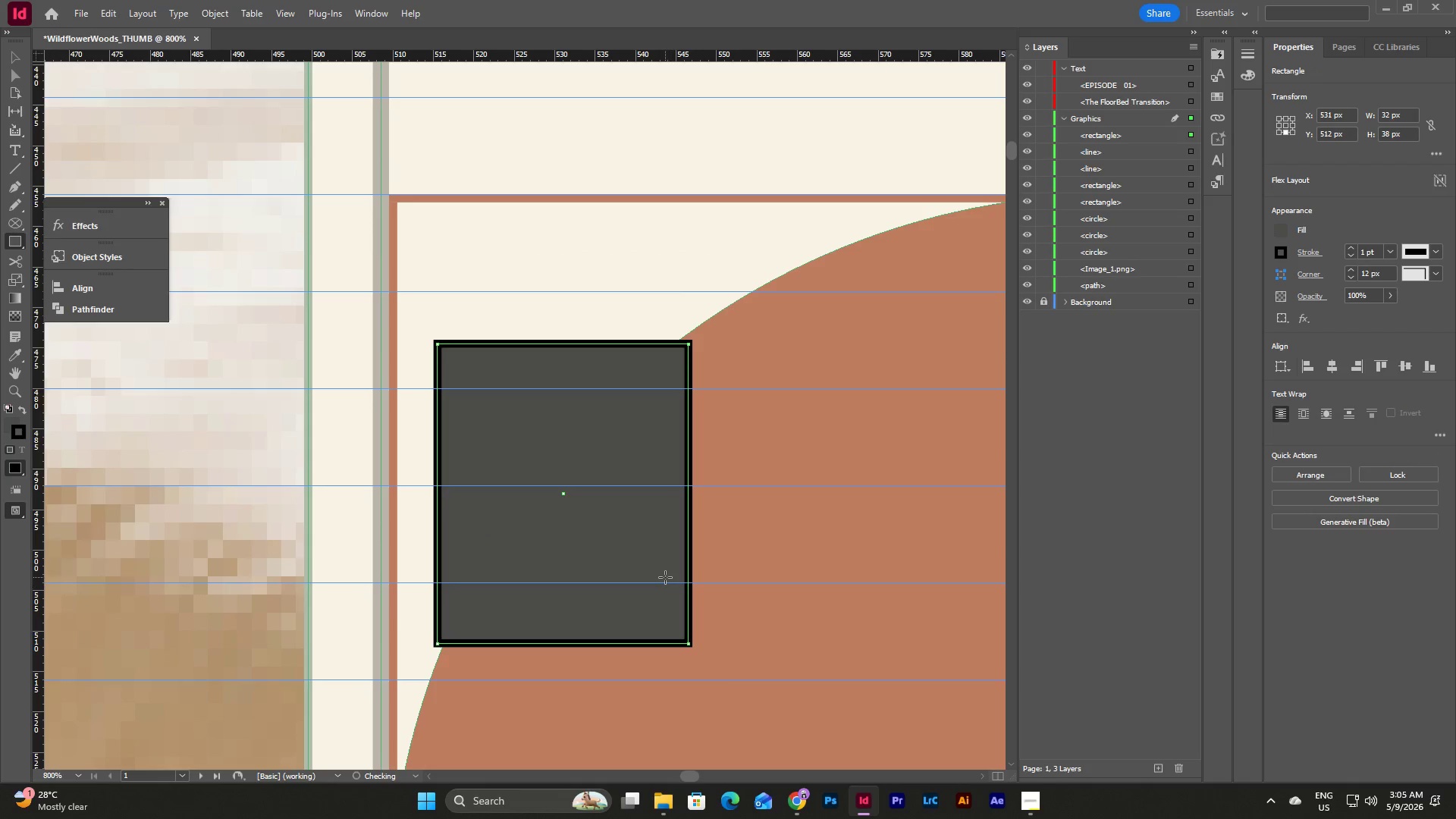 
scroll: coordinate [665, 577], scroll_direction: up, amount: 1.0
 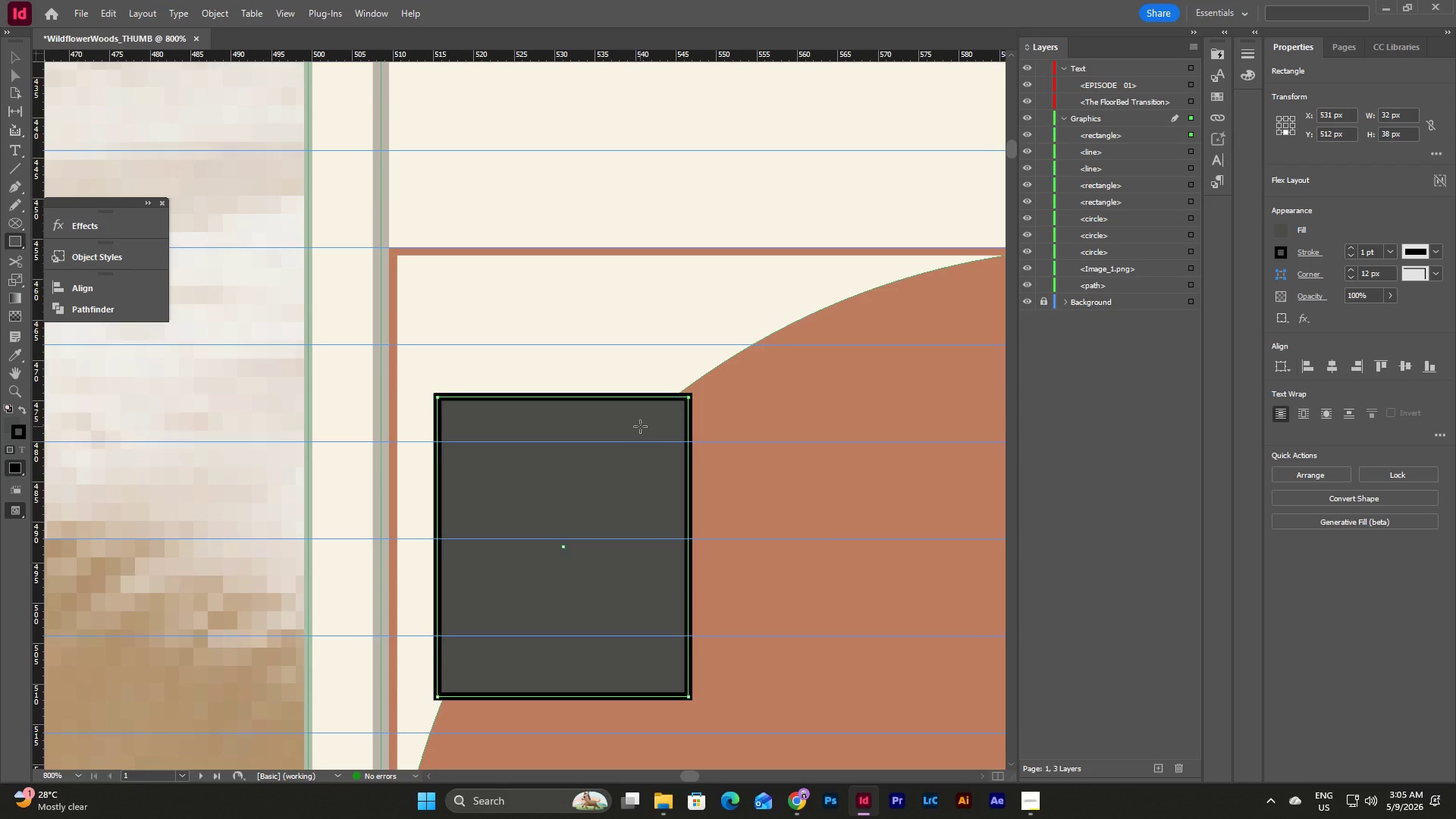 
key(Escape)
 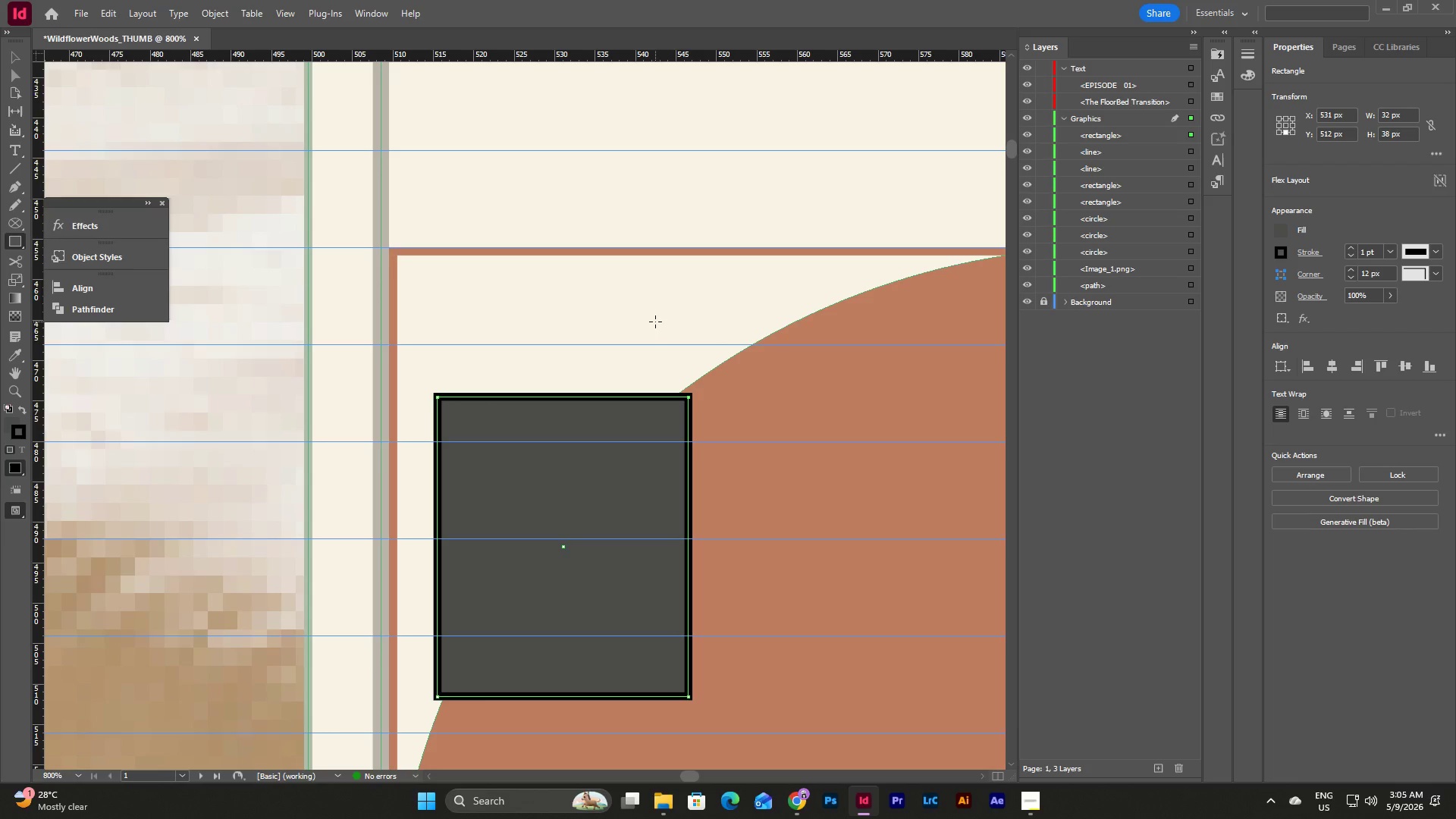 
key(V)
 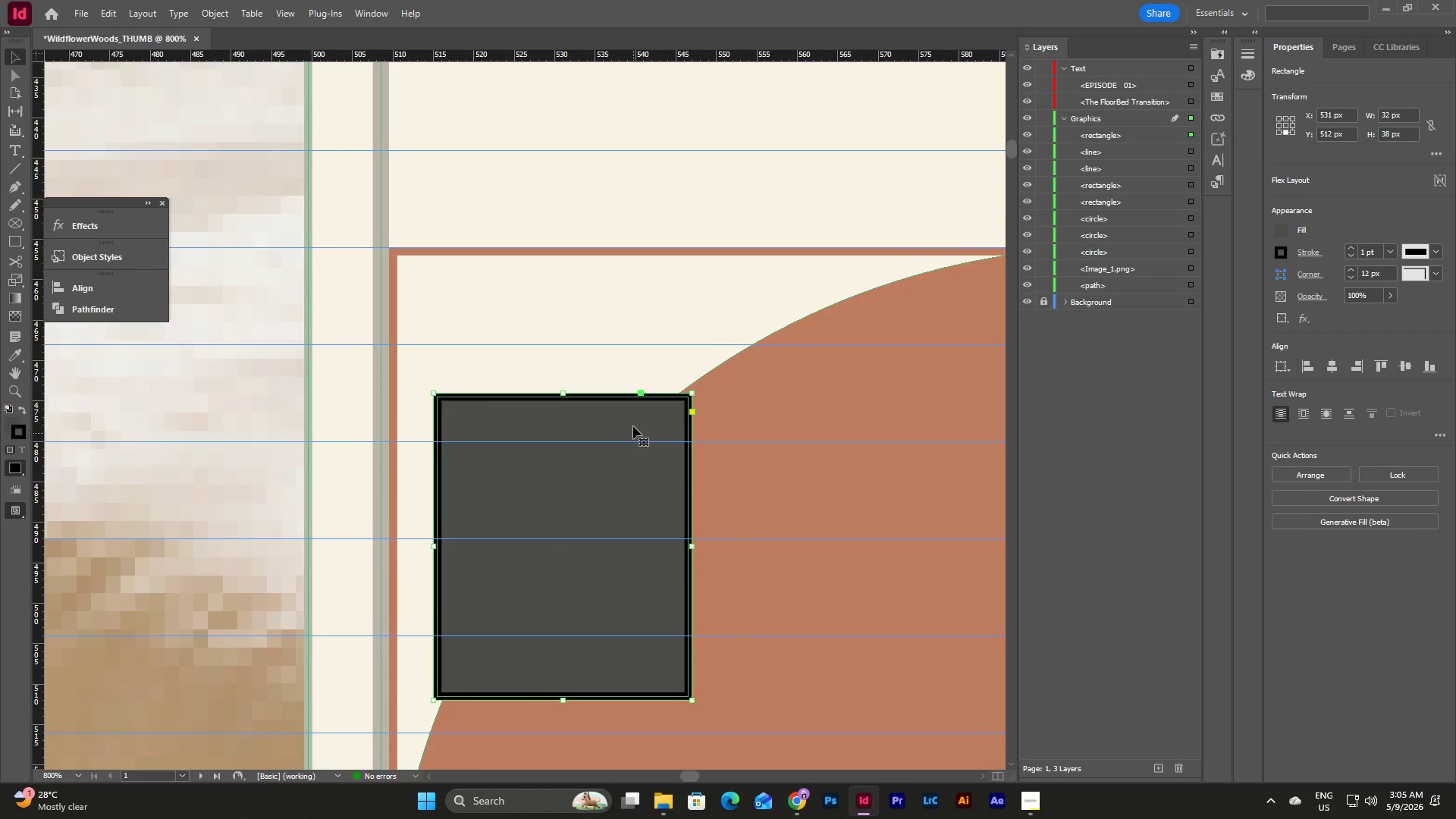 
scroll: coordinate [633, 426], scroll_direction: down, amount: 3.0
 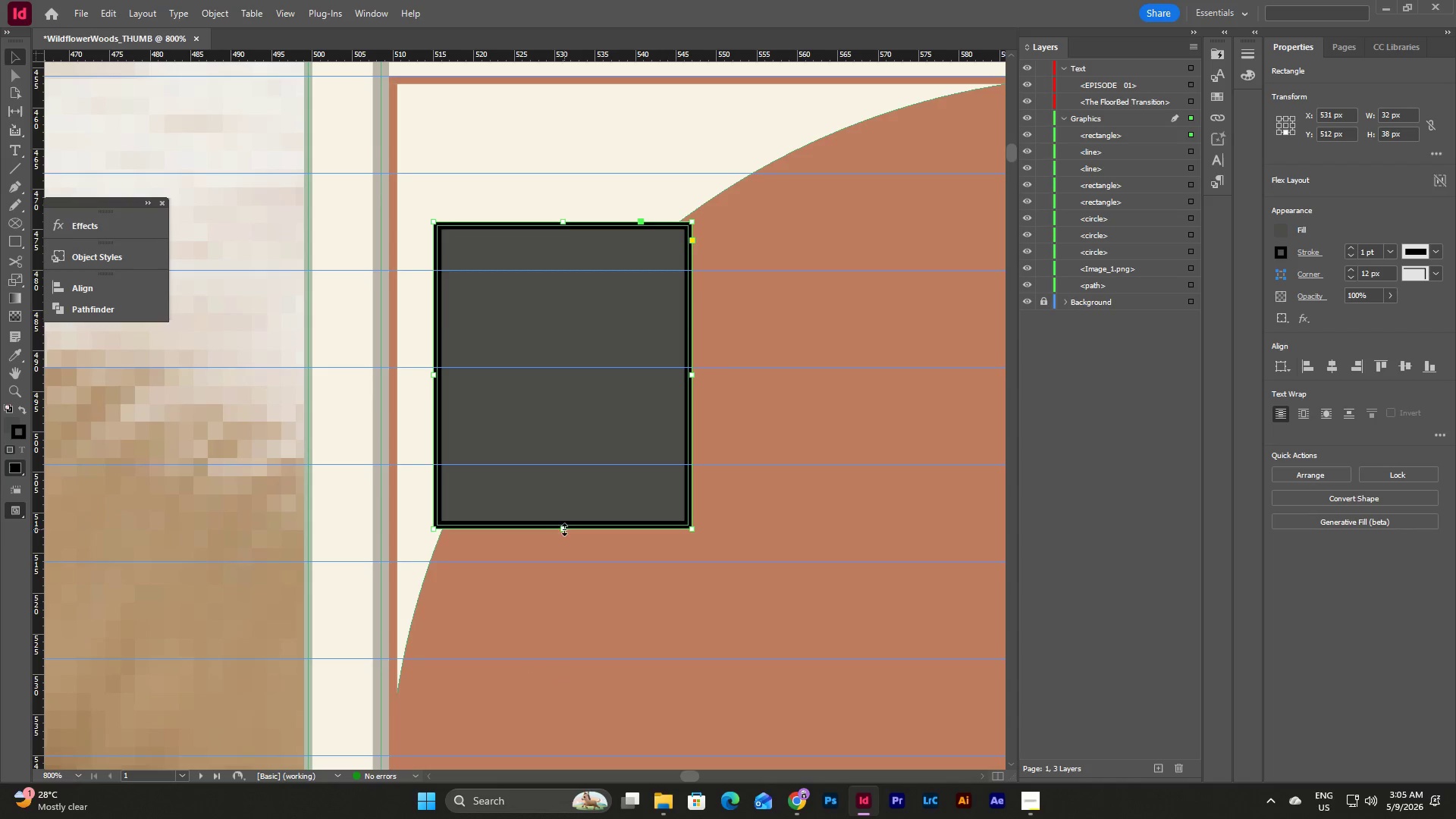 
left_click_drag(start_coordinate=[561, 529], to_coordinate=[557, 687])
 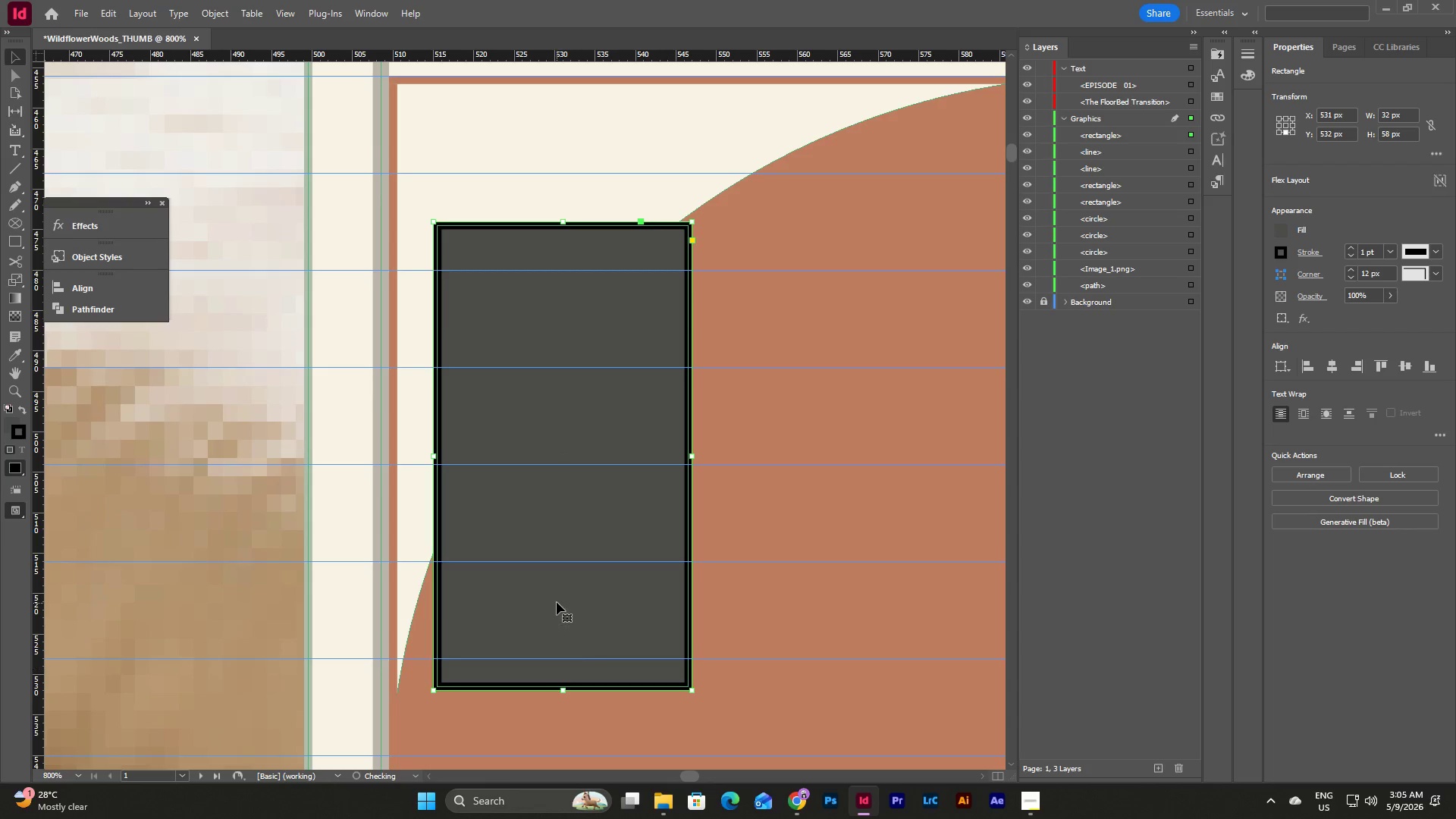 
scroll: coordinate [557, 602], scroll_direction: down, amount: 1.0
 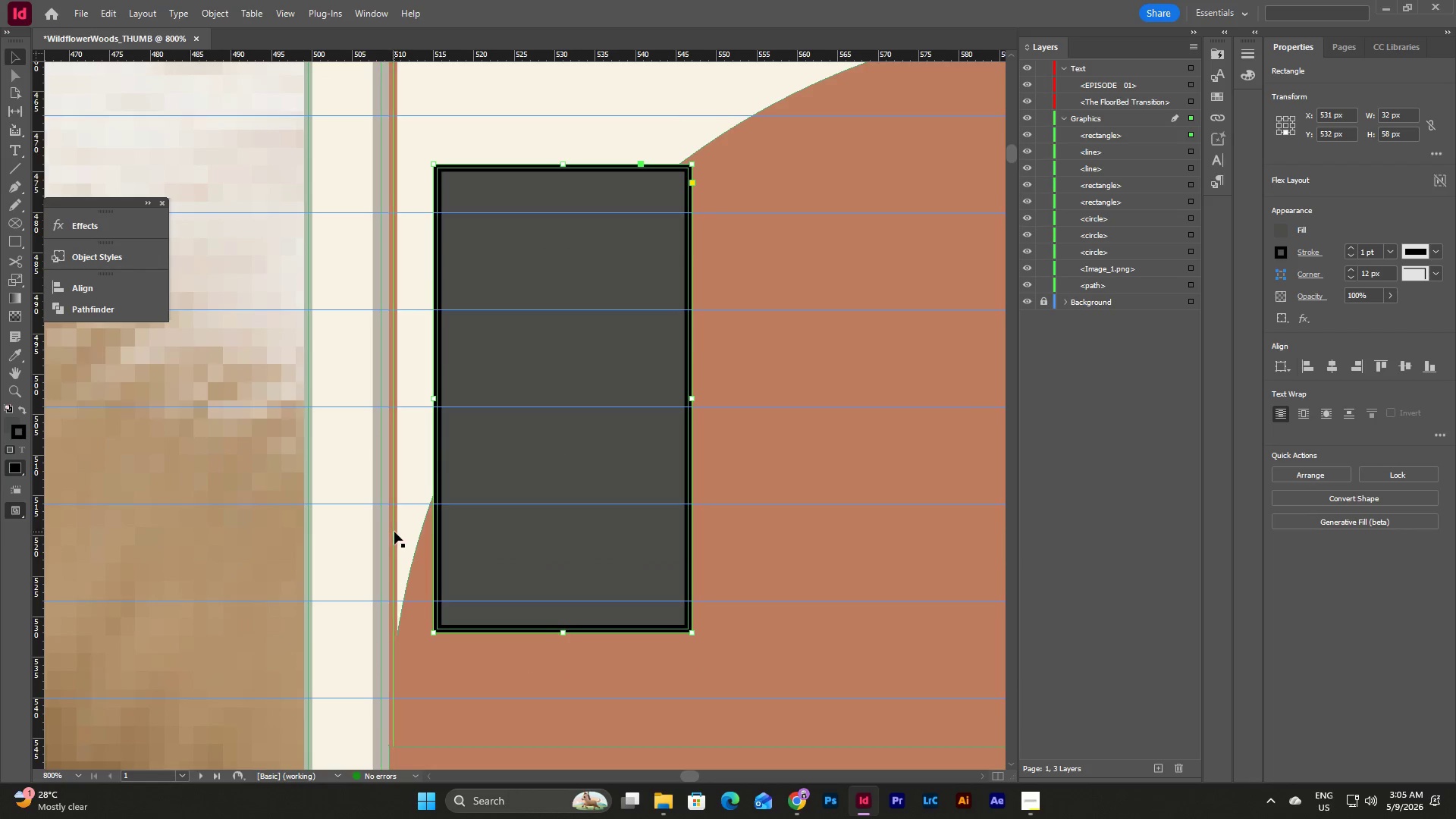 
left_click([394, 532])
 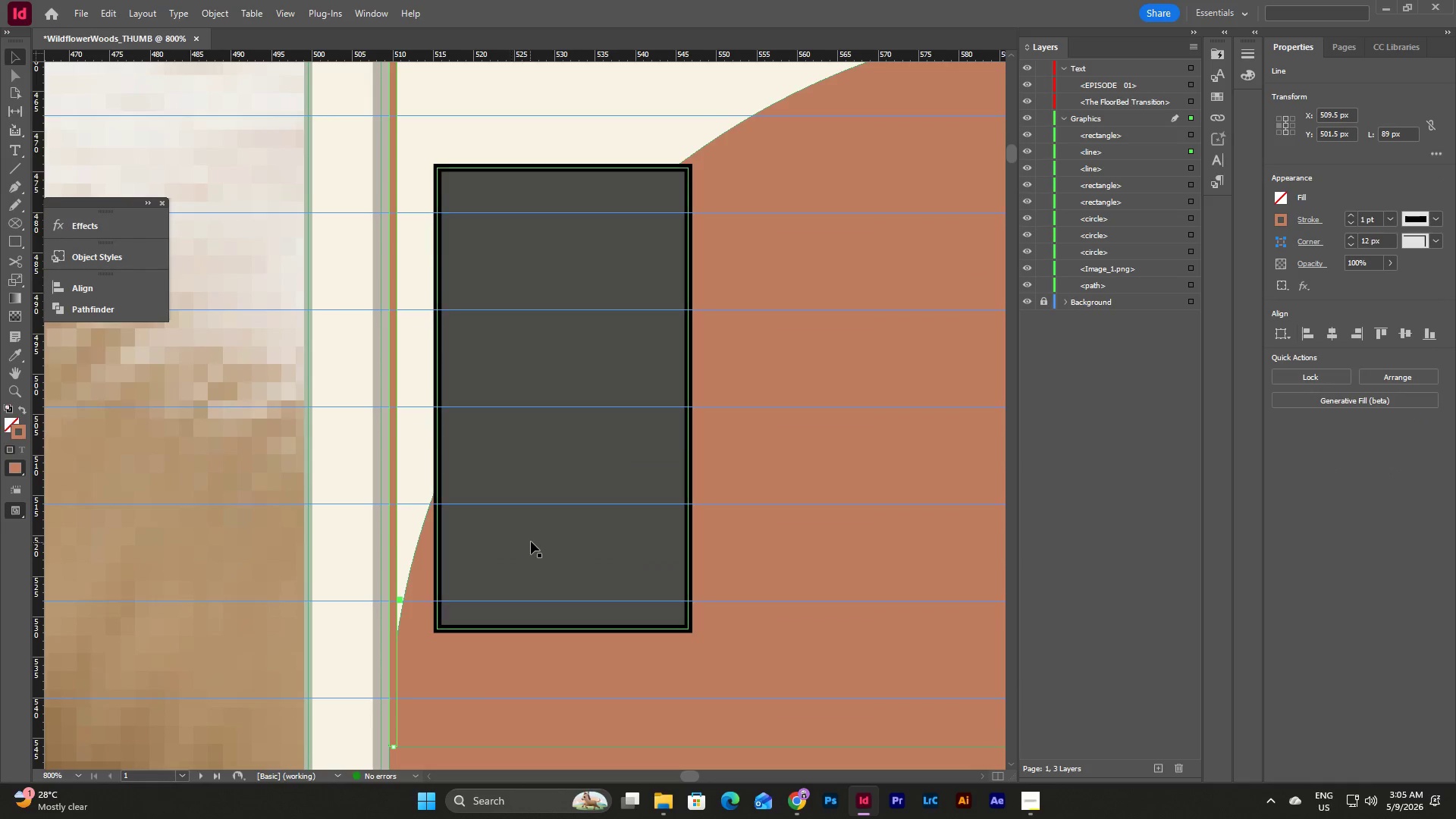 
scroll: coordinate [531, 541], scroll_direction: down, amount: 2.0
 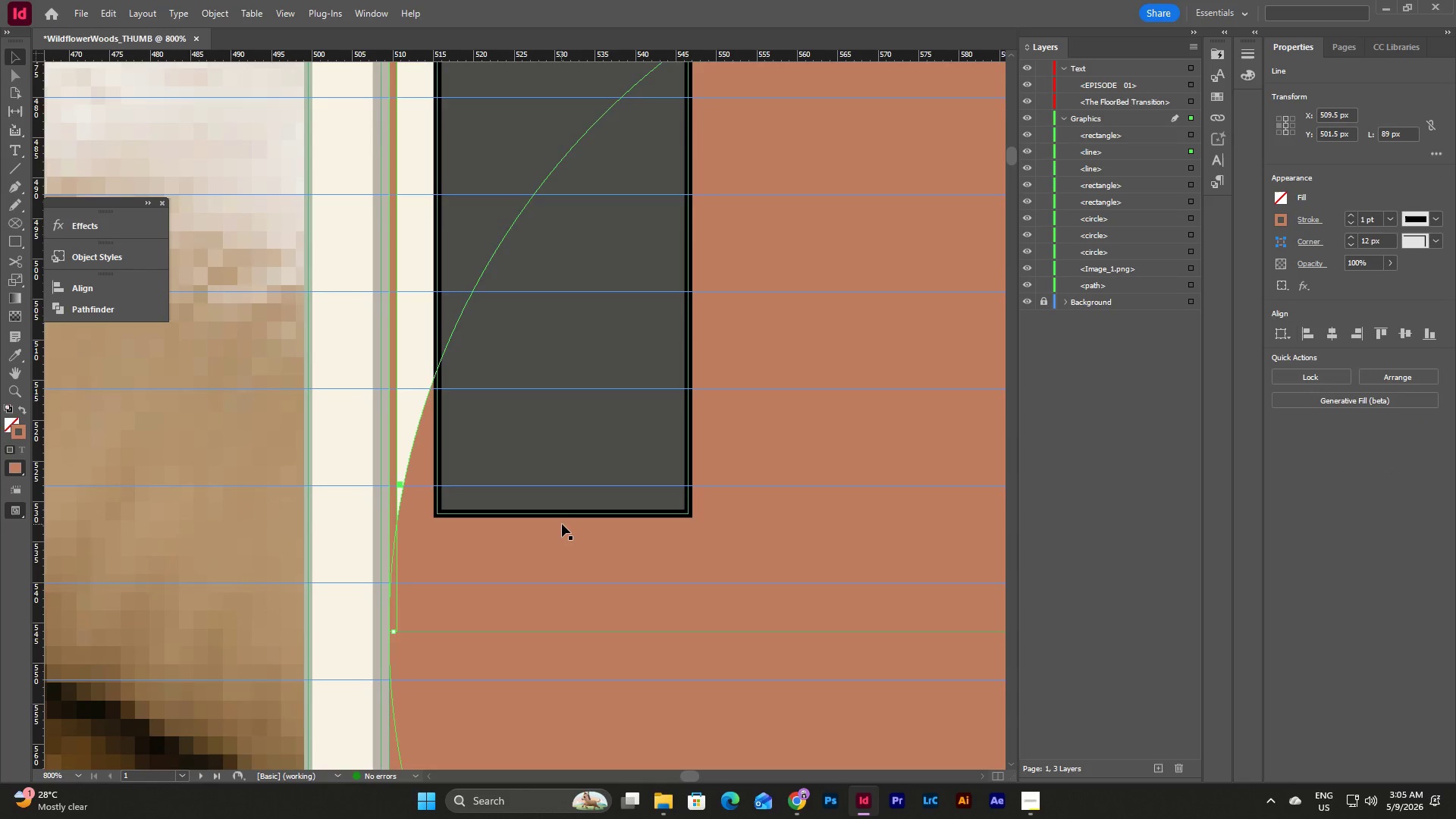 
left_click([563, 513])
 